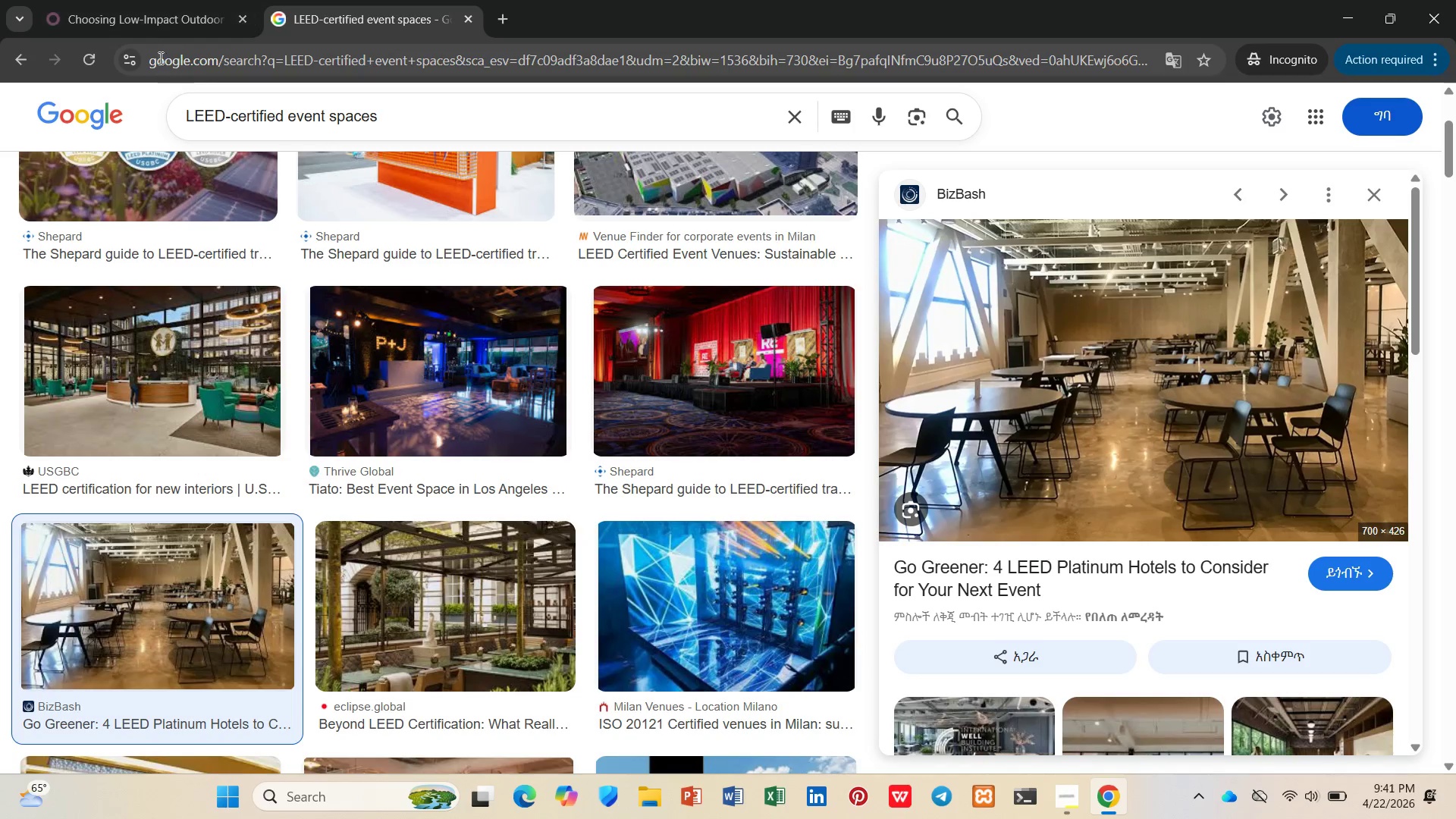 
left_click([153, 27])
 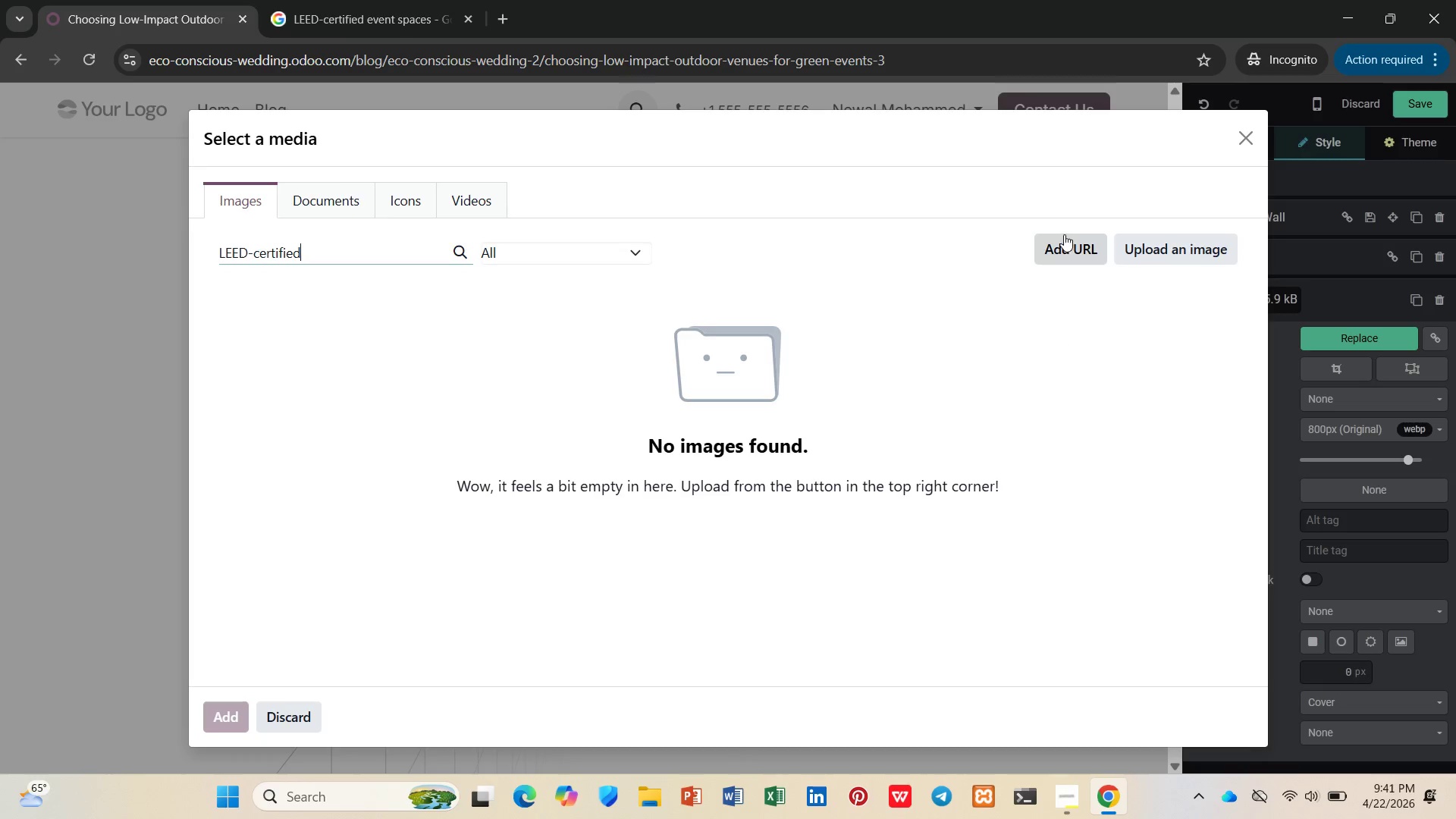 
left_click([1075, 243])
 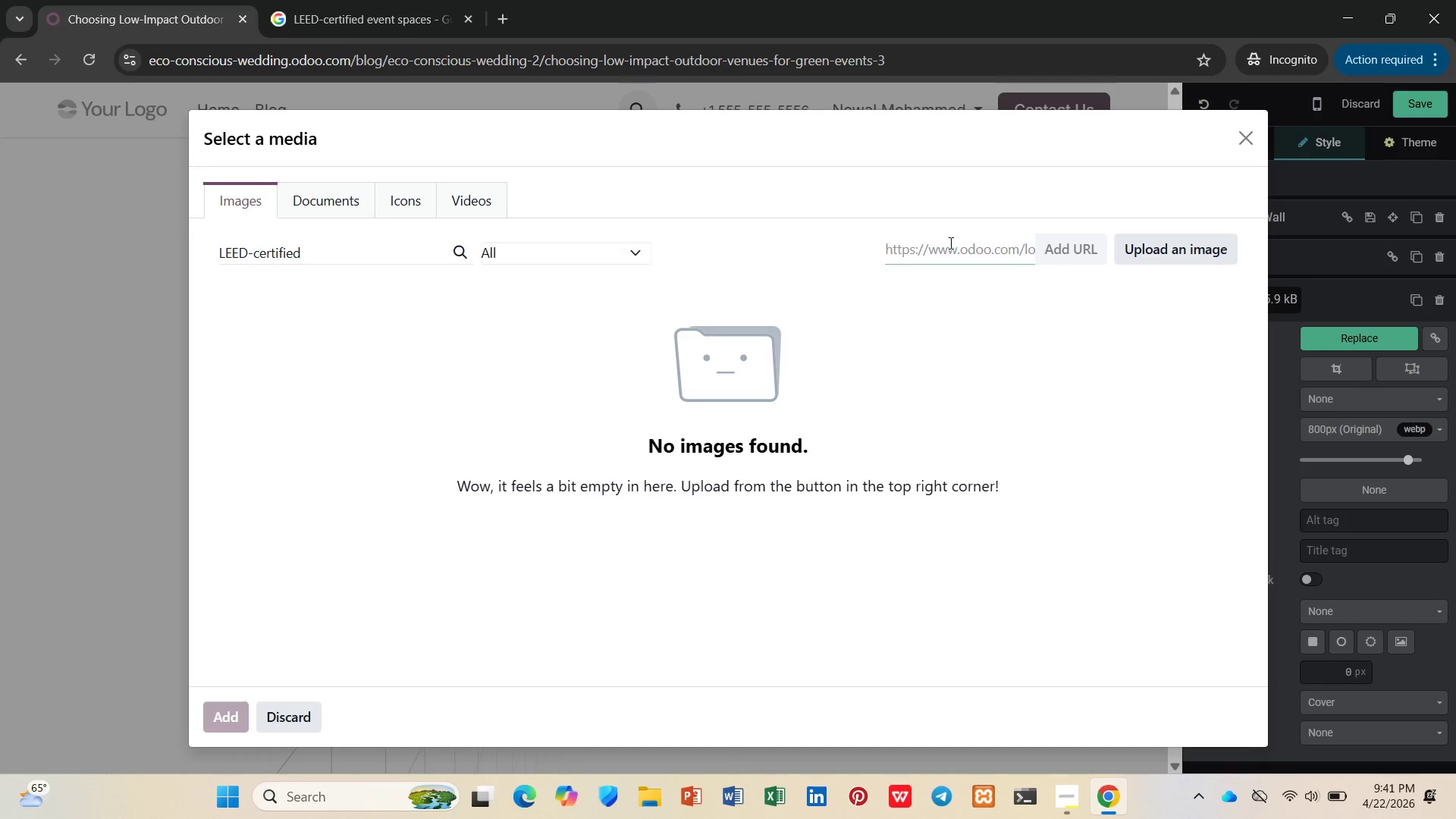 
key(Control+V)
 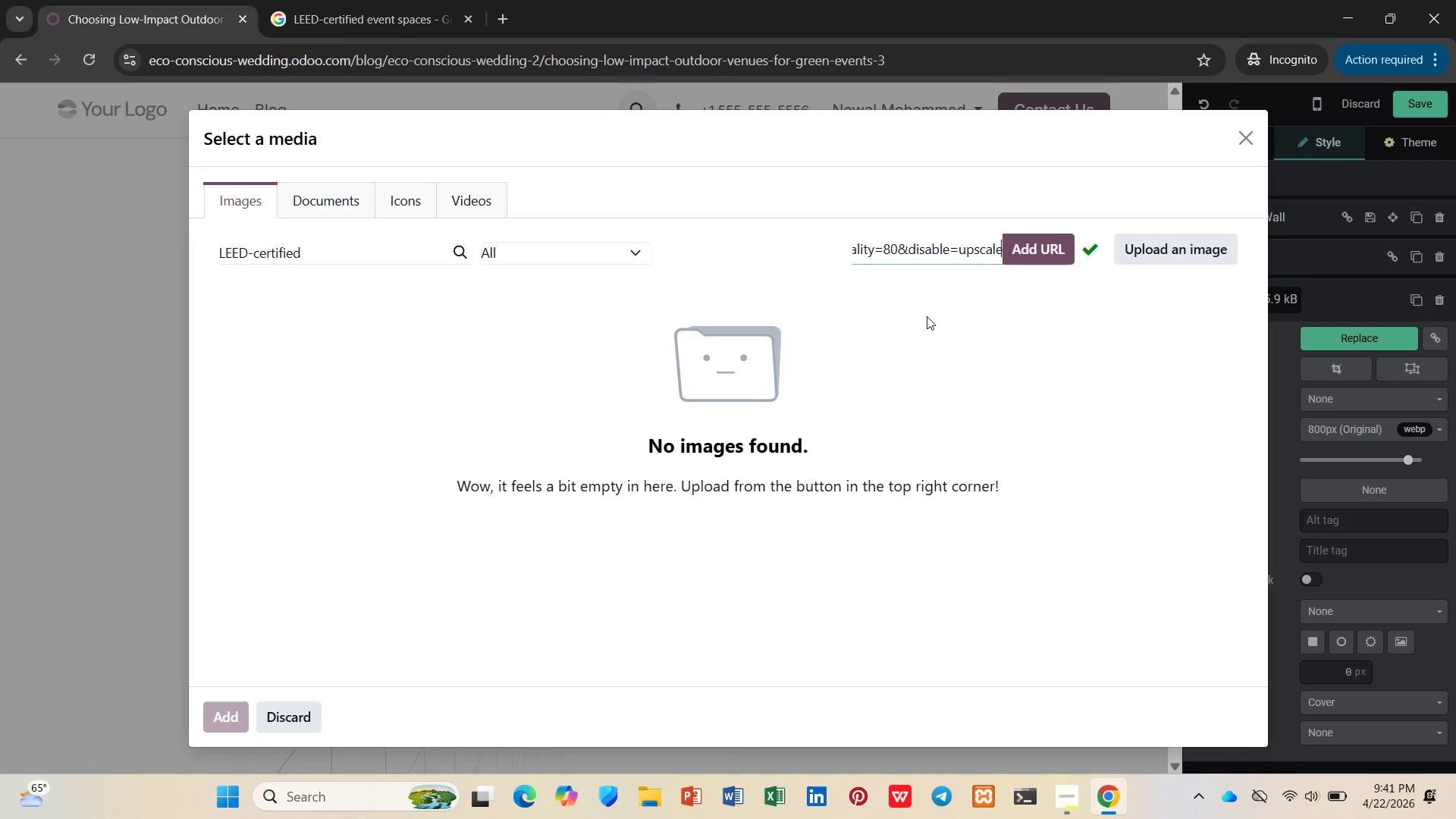 
wait(5.95)
 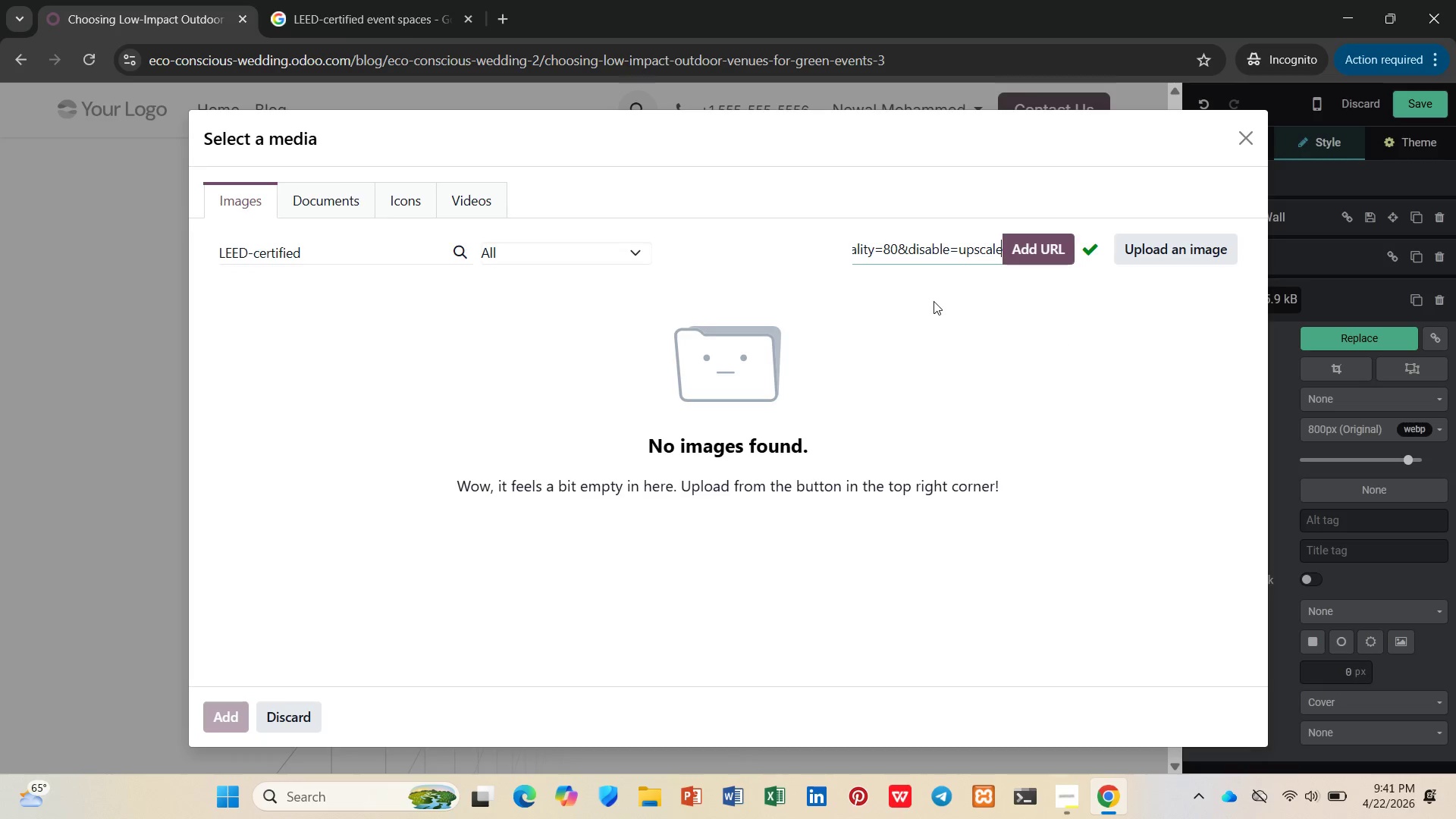 
left_click([1034, 253])
 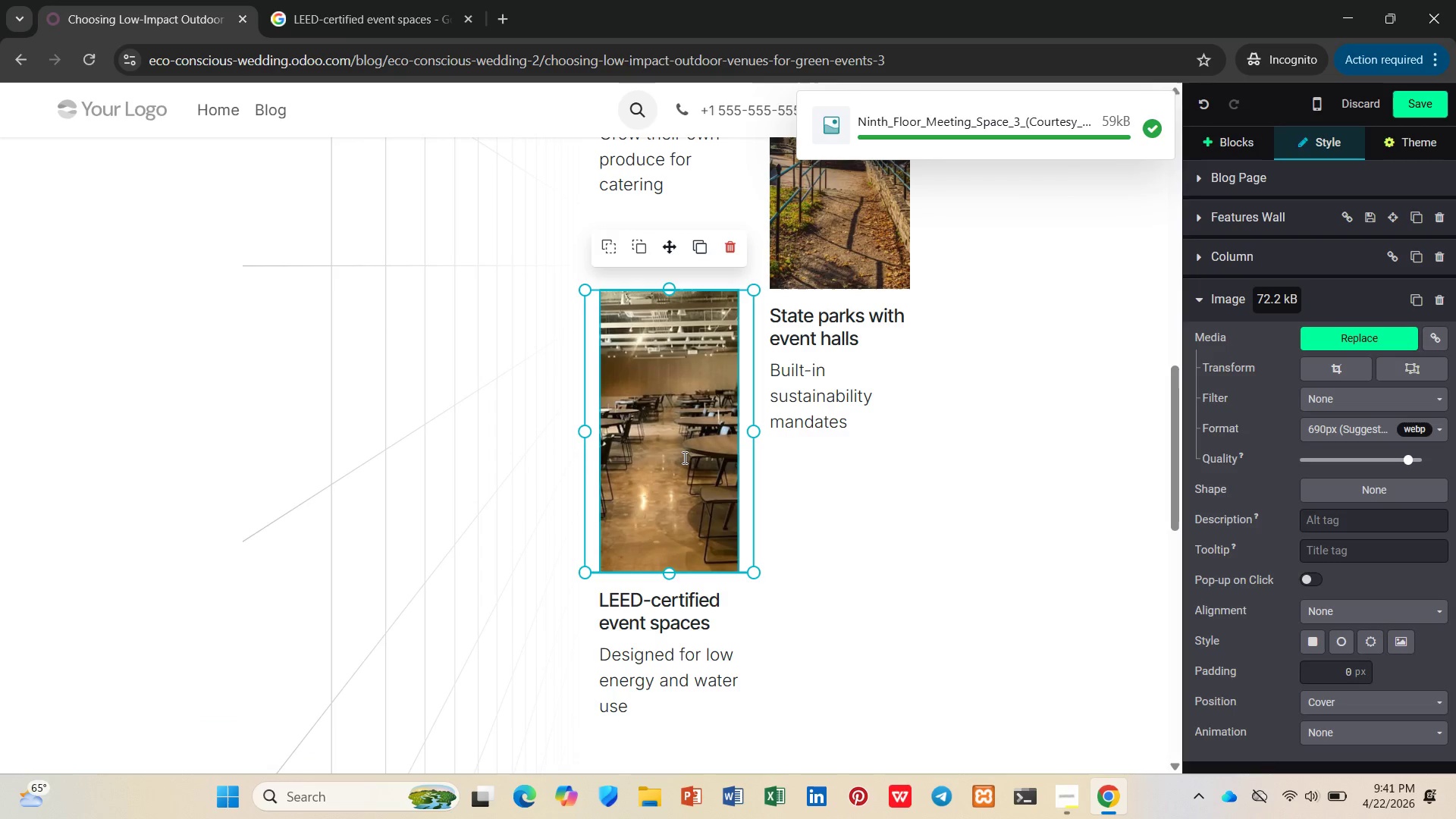 
wait(6.22)
 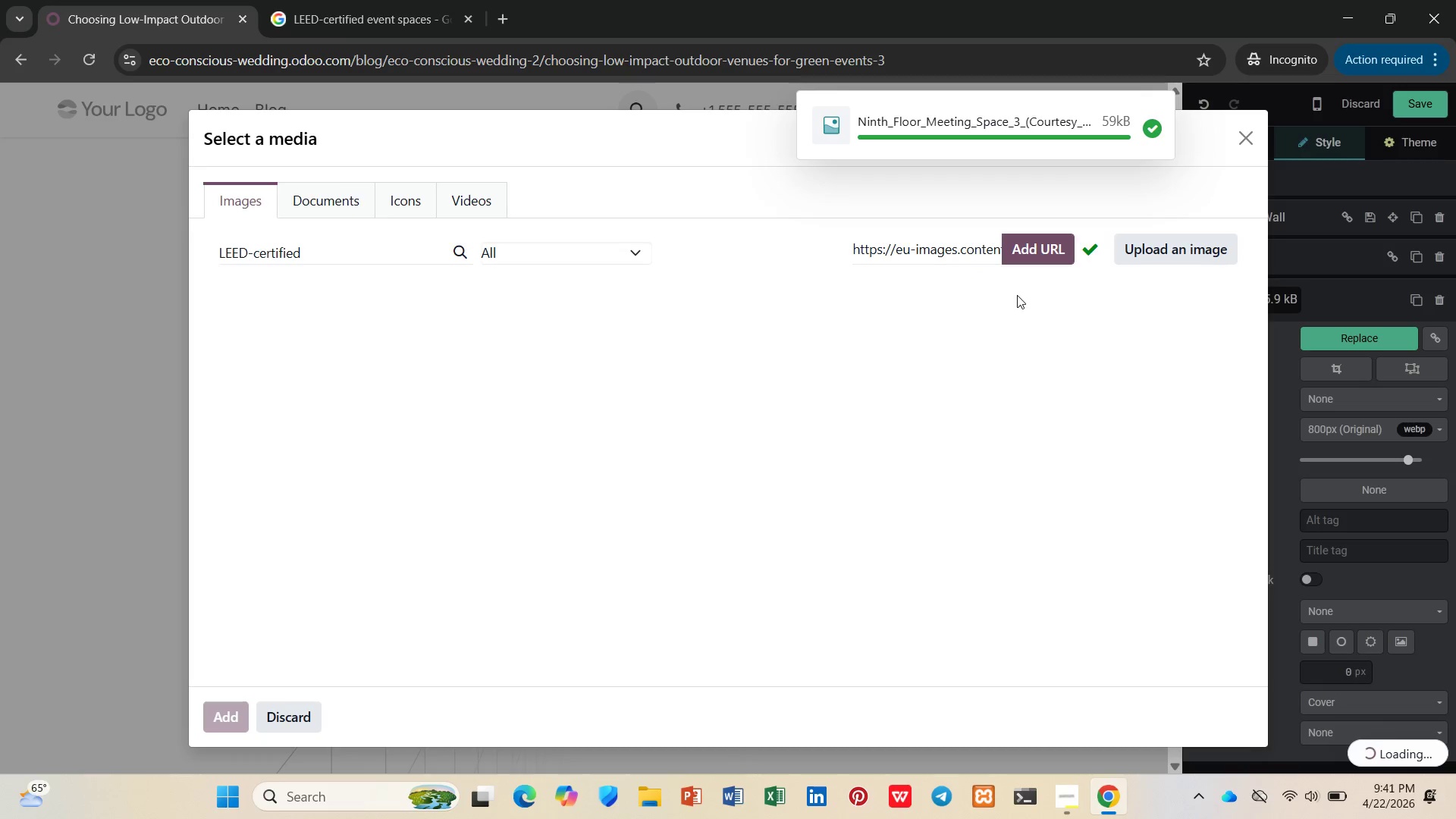 
left_click_drag(start_coordinate=[667, 253], to_coordinate=[670, 258])
 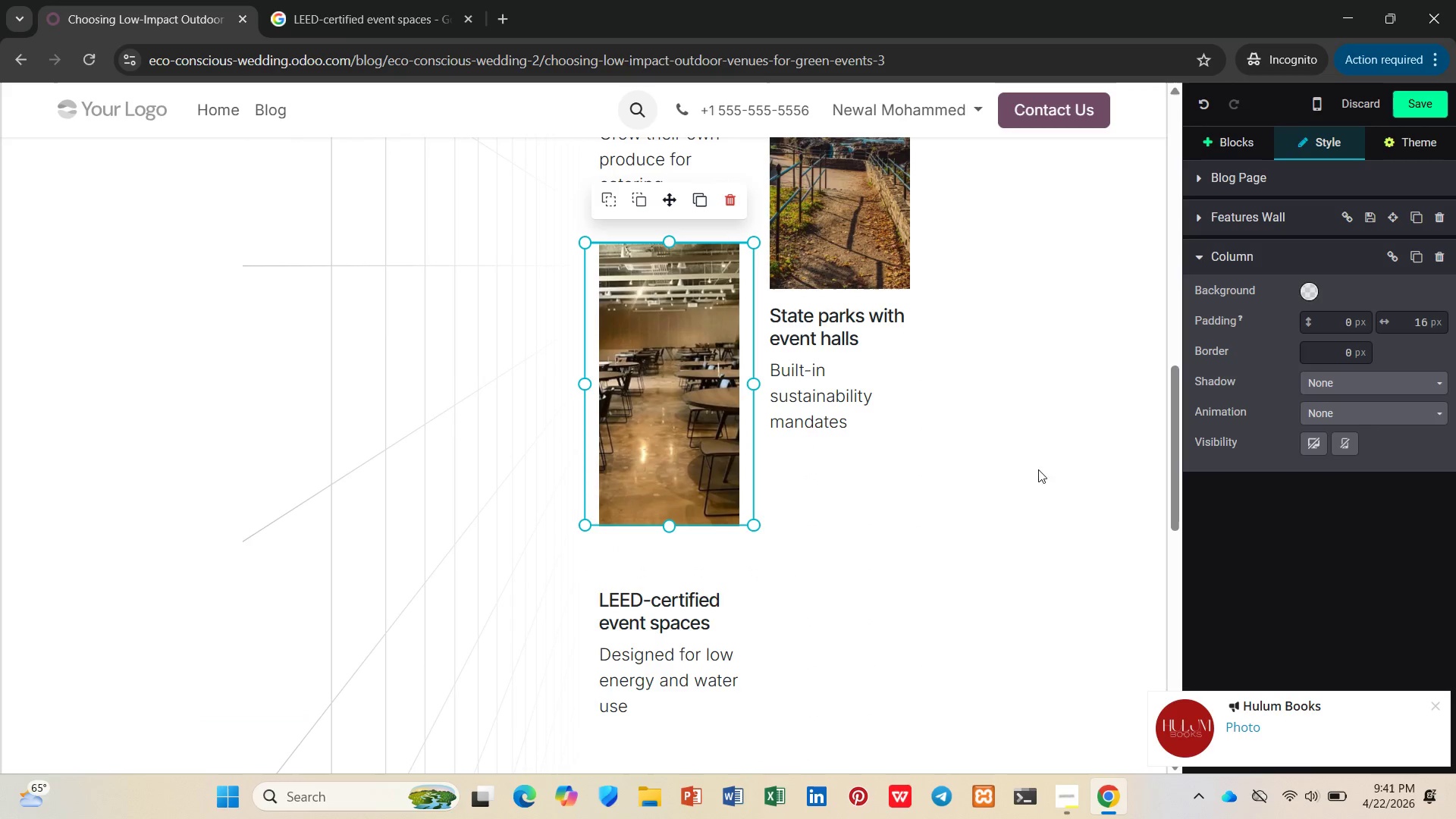 
left_click([1039, 457])
 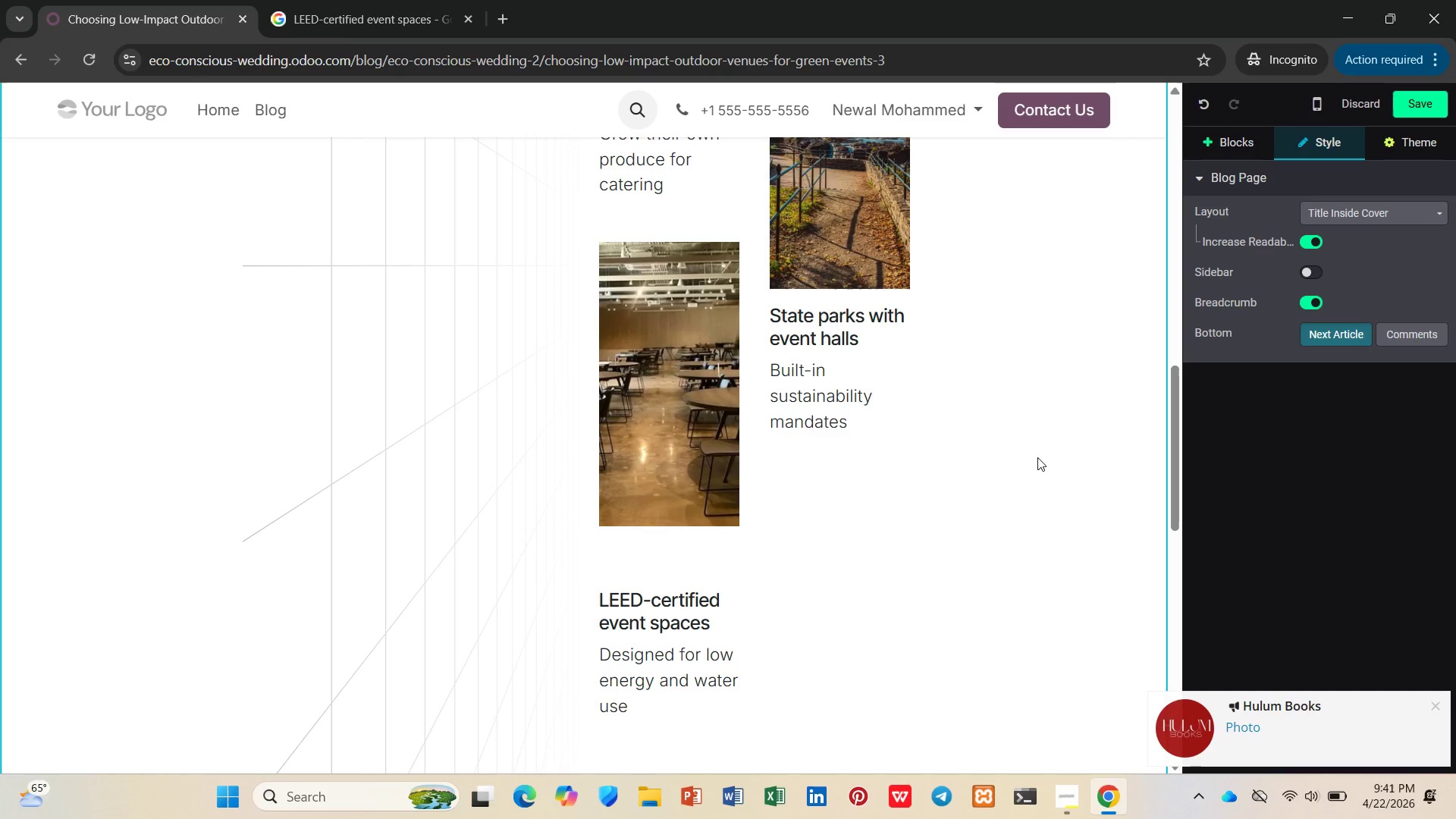 
scroll: coordinate [1036, 457], scroll_direction: down, amount: 5.0
 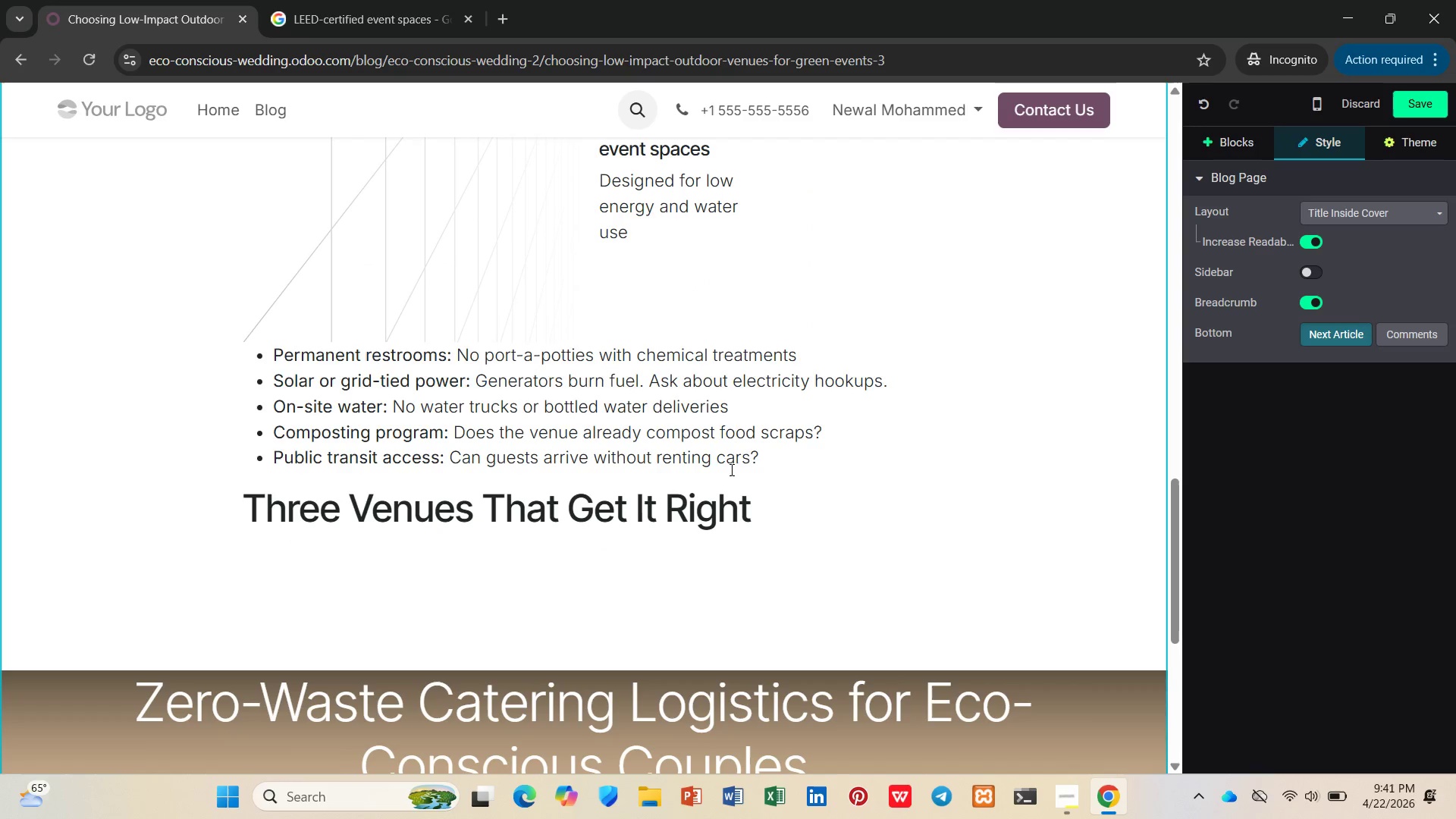 
scroll: coordinate [728, 466], scroll_direction: up, amount: 13.0
 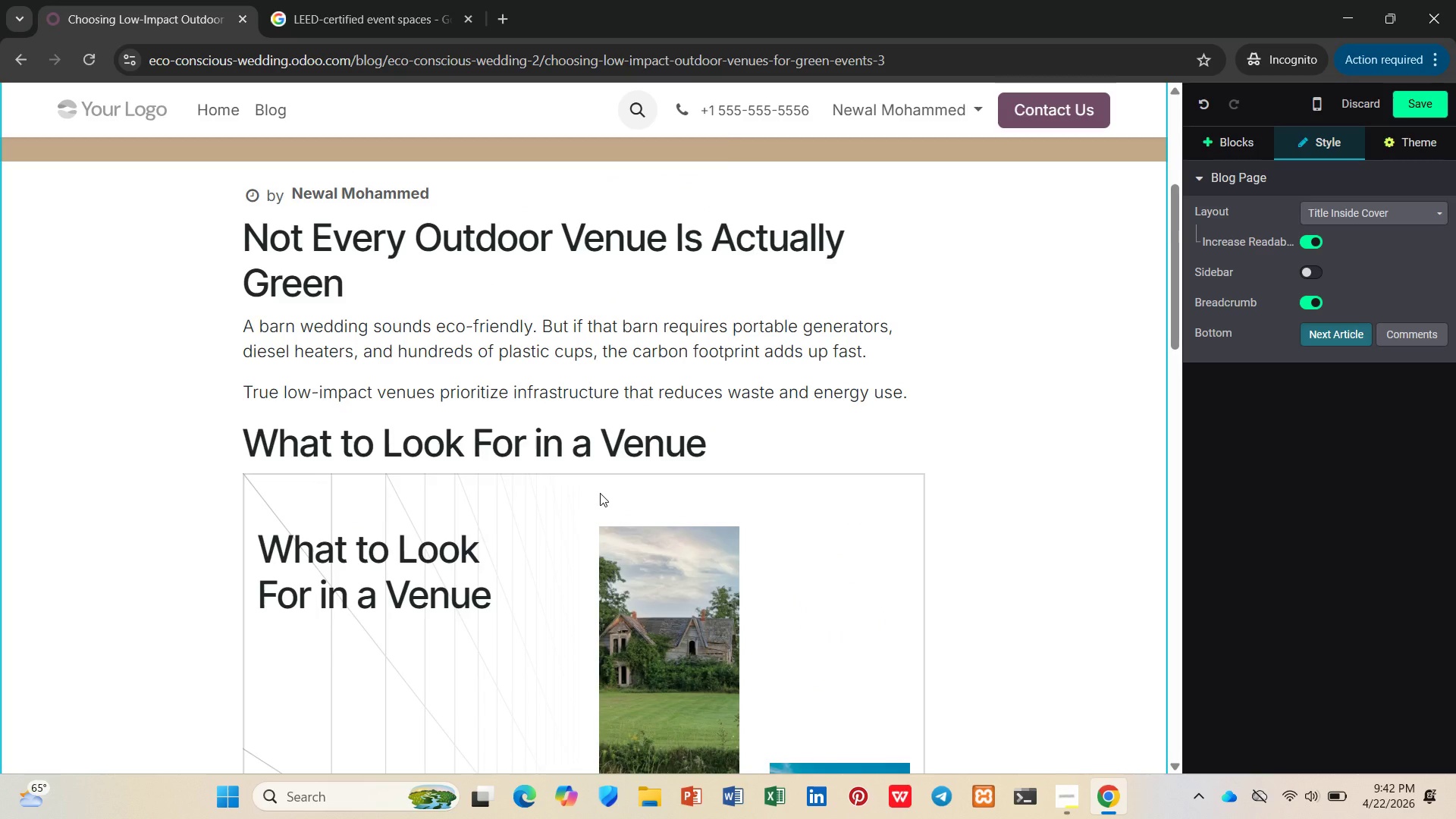 
scroll: coordinate [597, 491], scroll_direction: down, amount: 16.0
 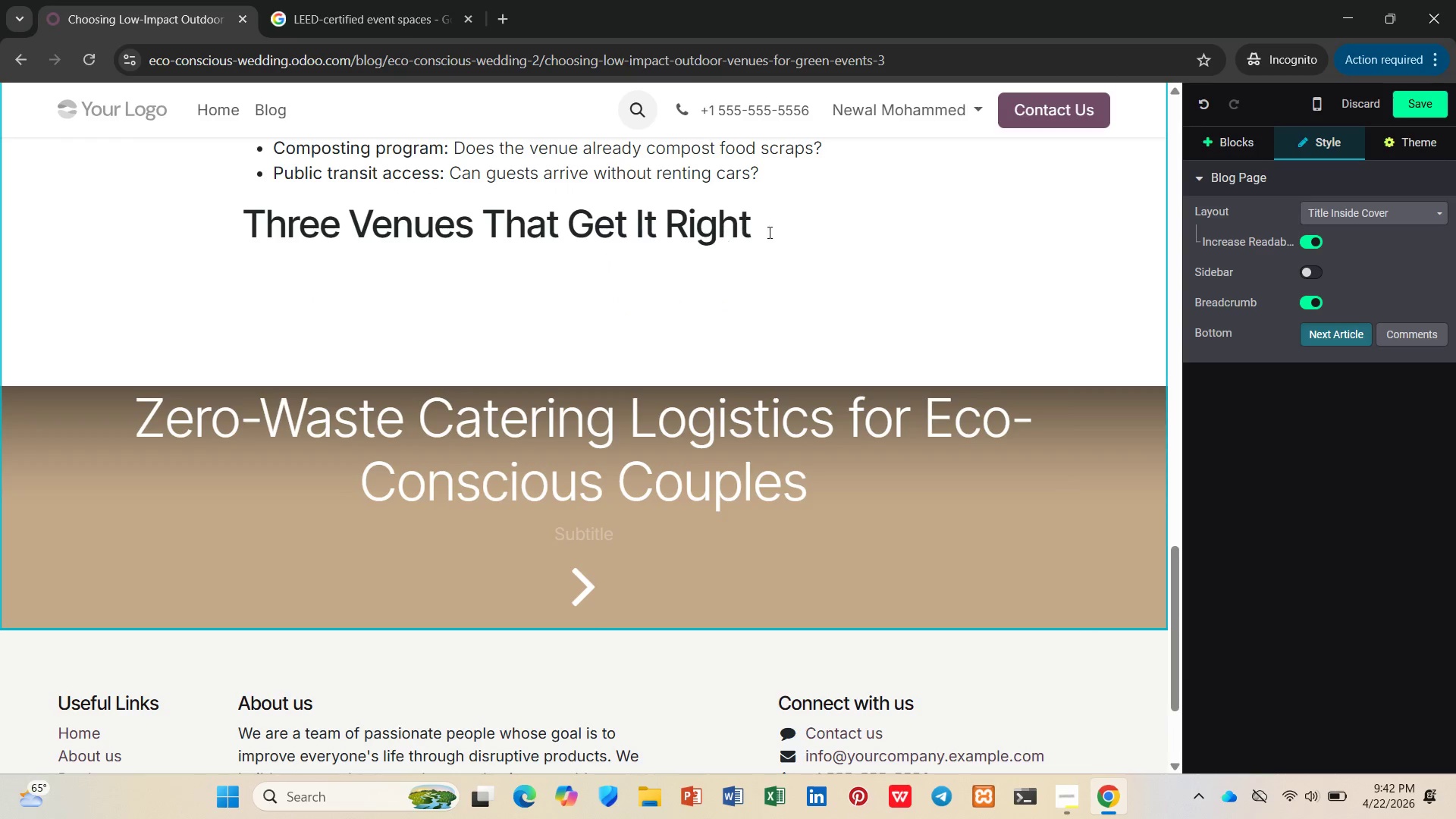 
left_click_drag(start_coordinate=[764, 230], to_coordinate=[243, 231])
 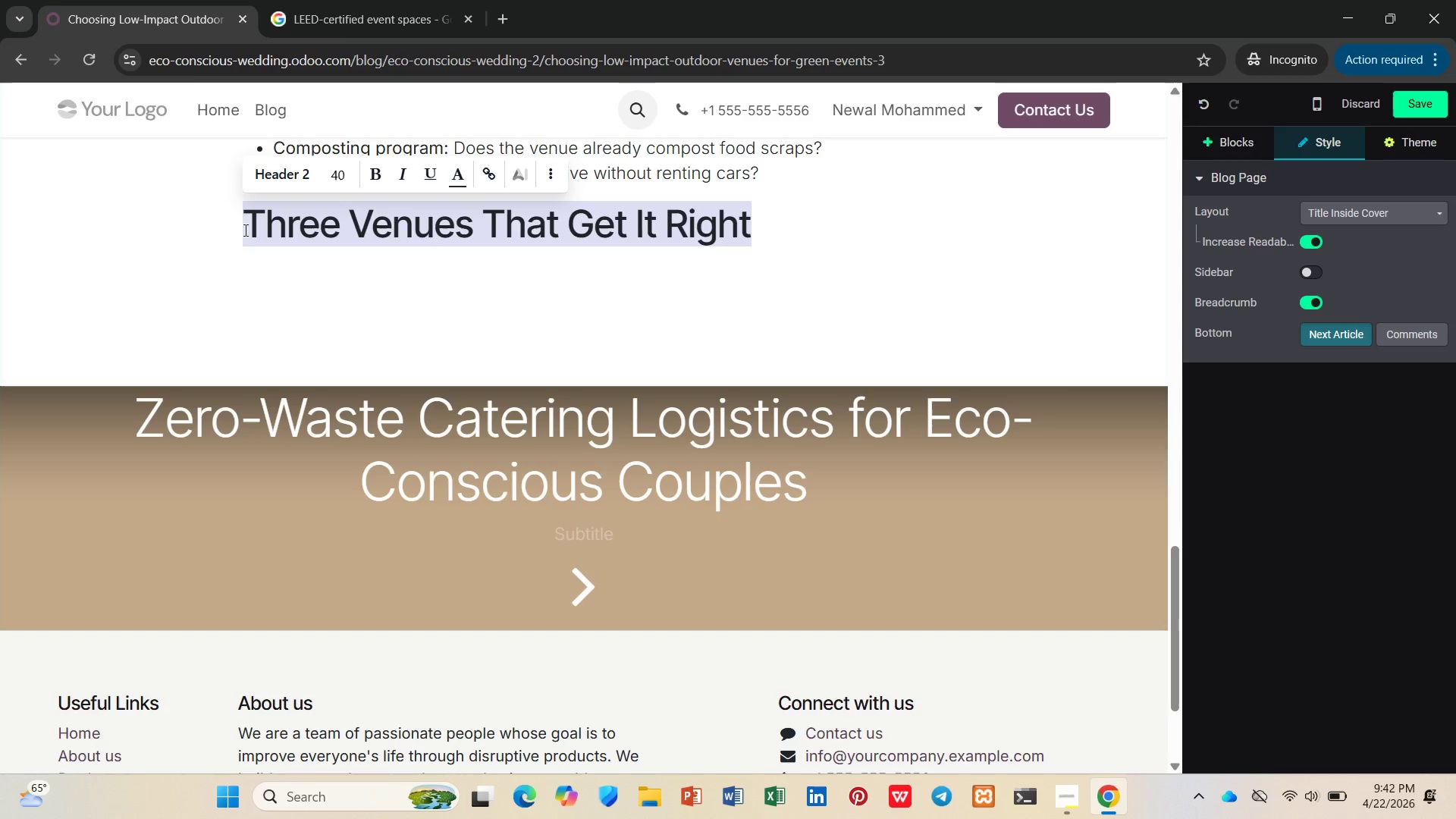 
key(Control+C)
 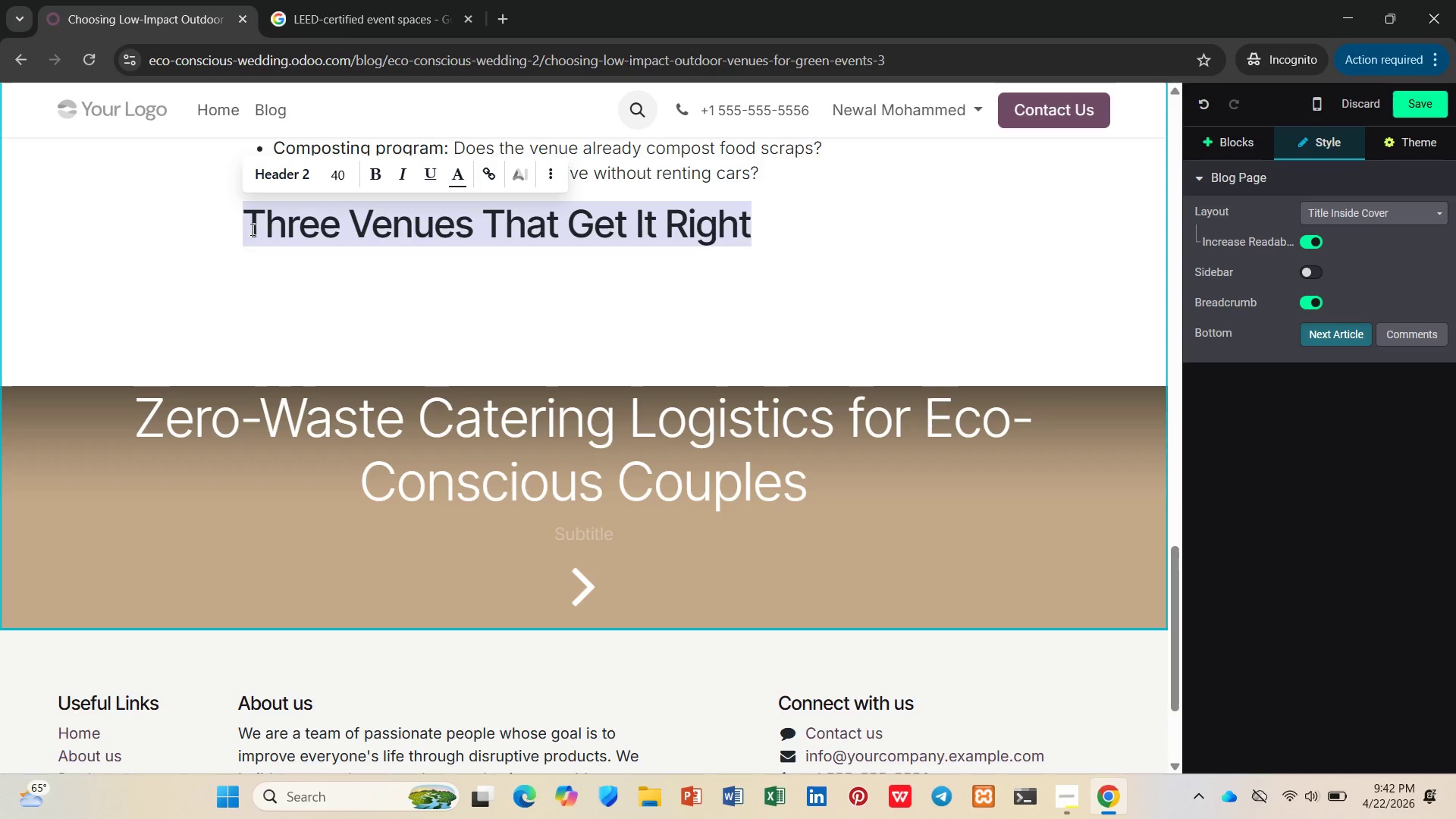 
key(Control+X)
 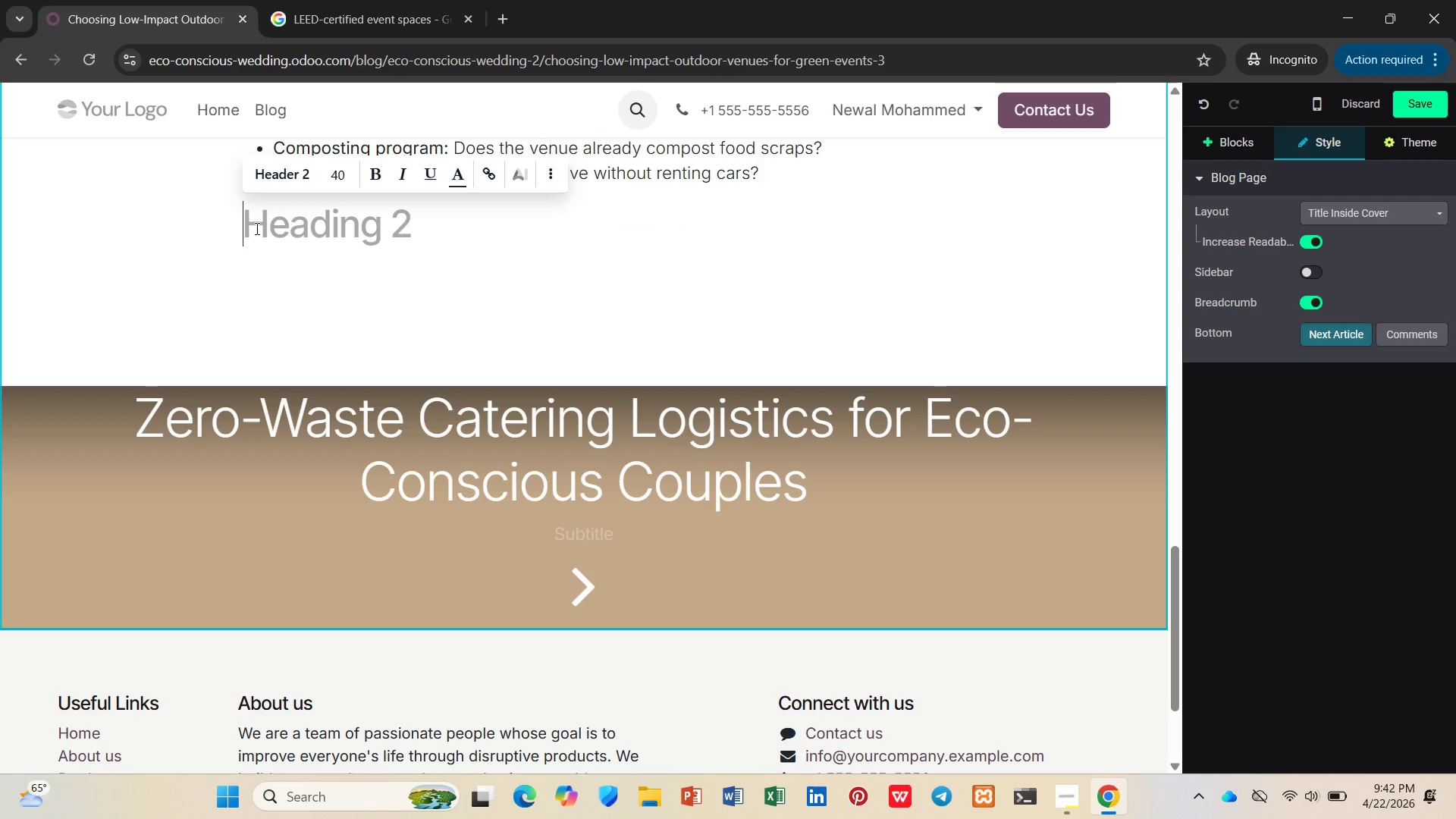 
key(Control+Z)
 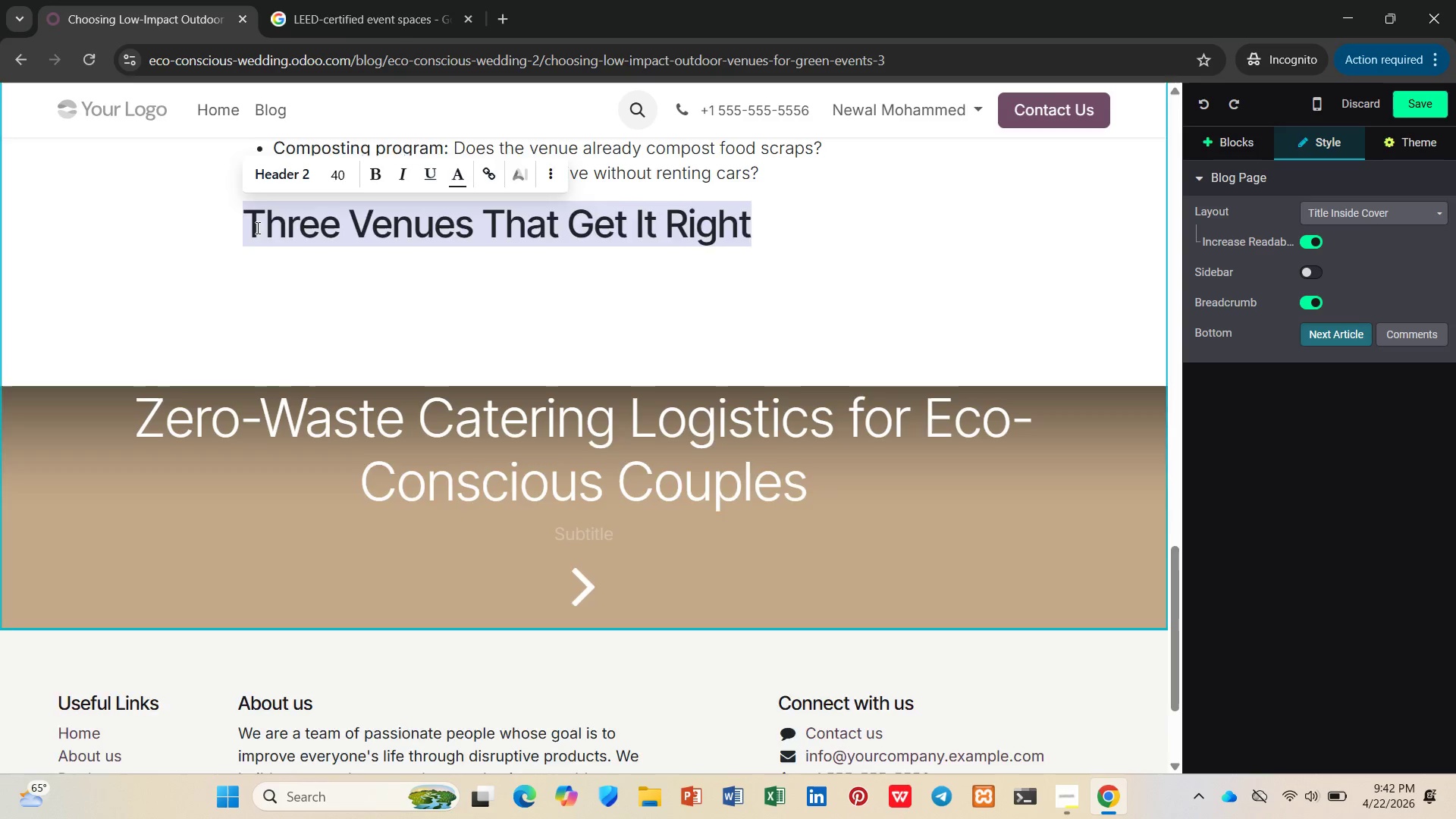 
scroll: coordinate [257, 226], scroll_direction: up, amount: 14.0
 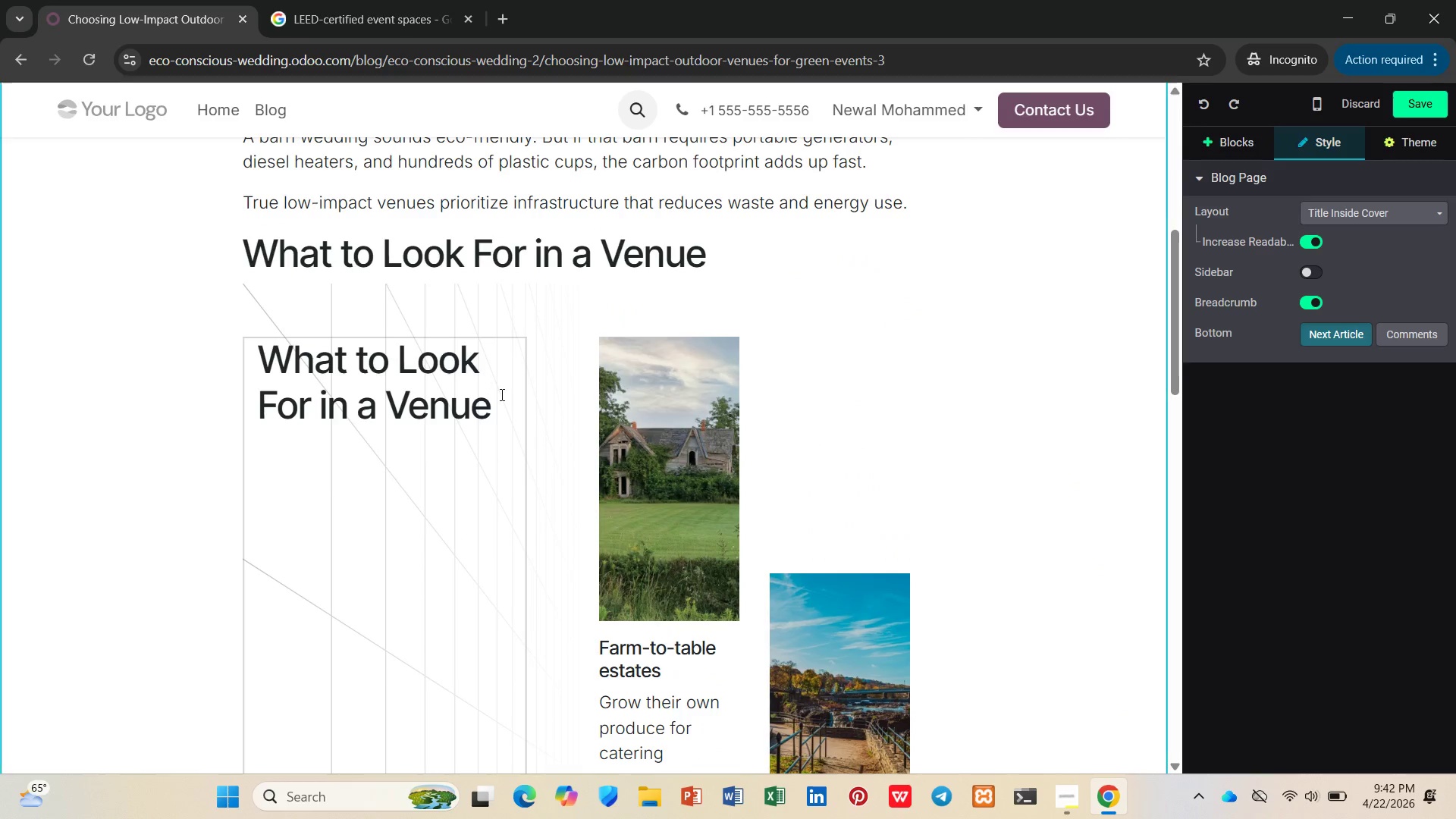 
left_click_drag(start_coordinate=[500, 400], to_coordinate=[257, 368])
 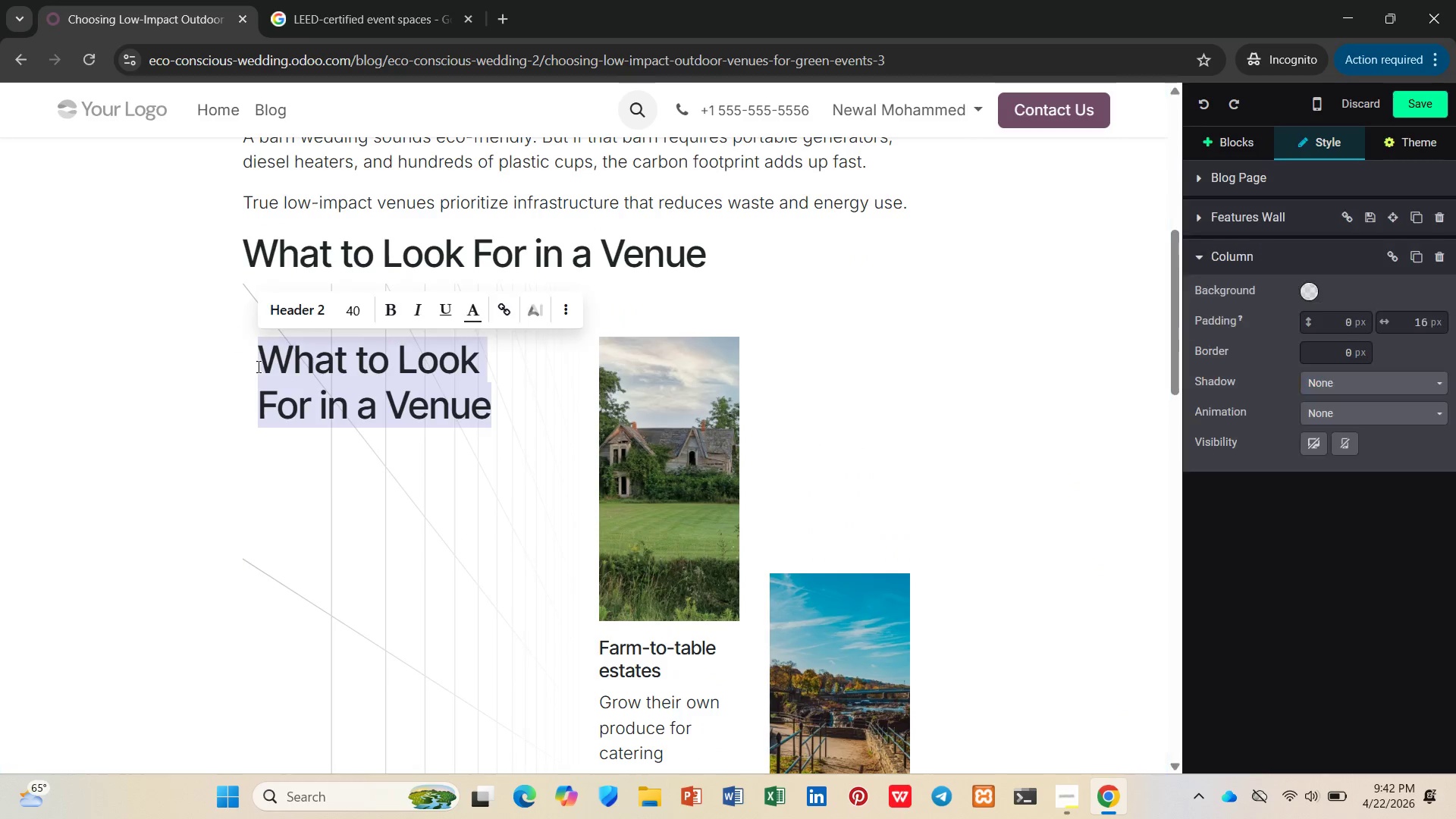 
key(Control+V)
 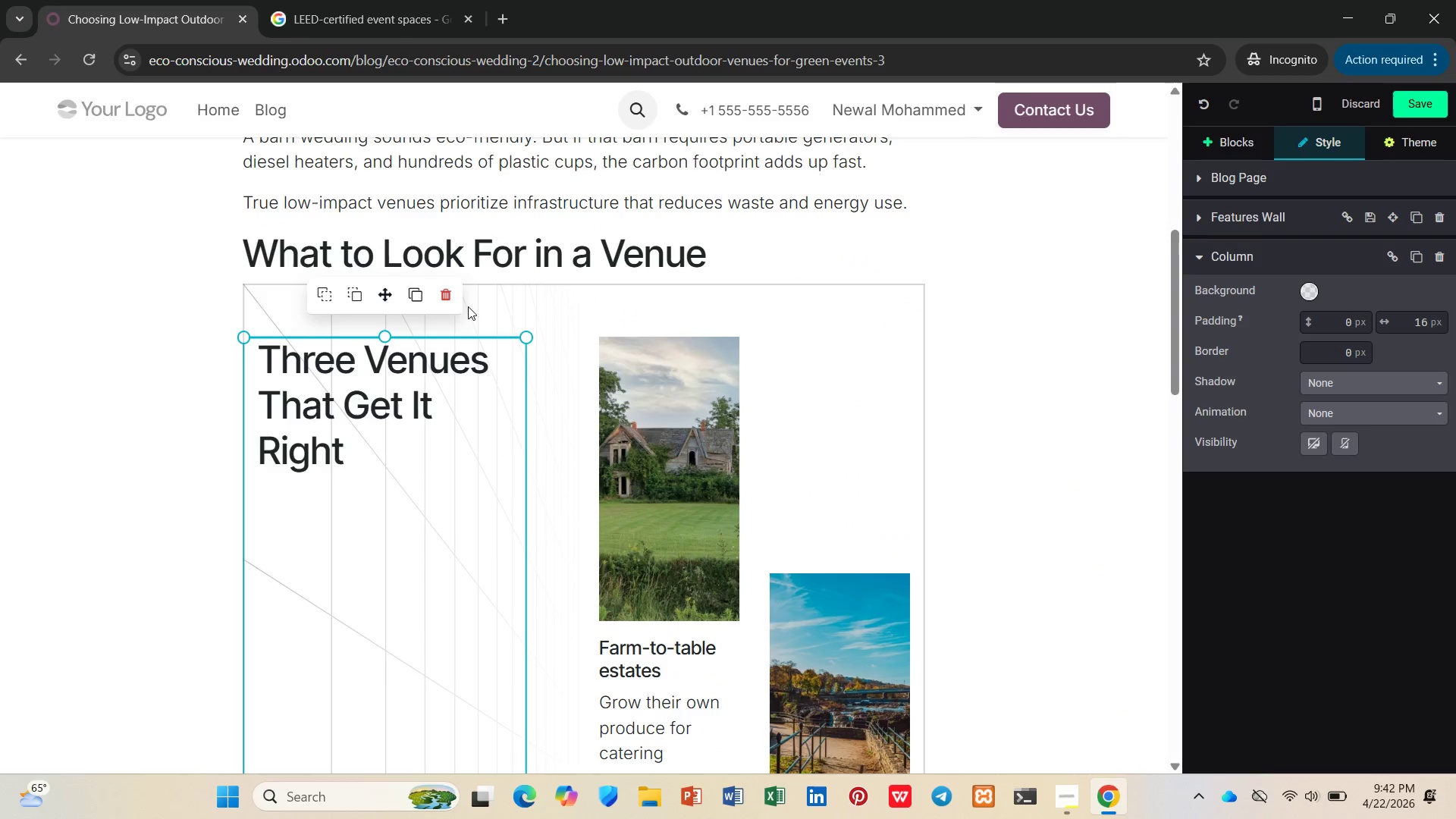 
left_click([491, 304])
 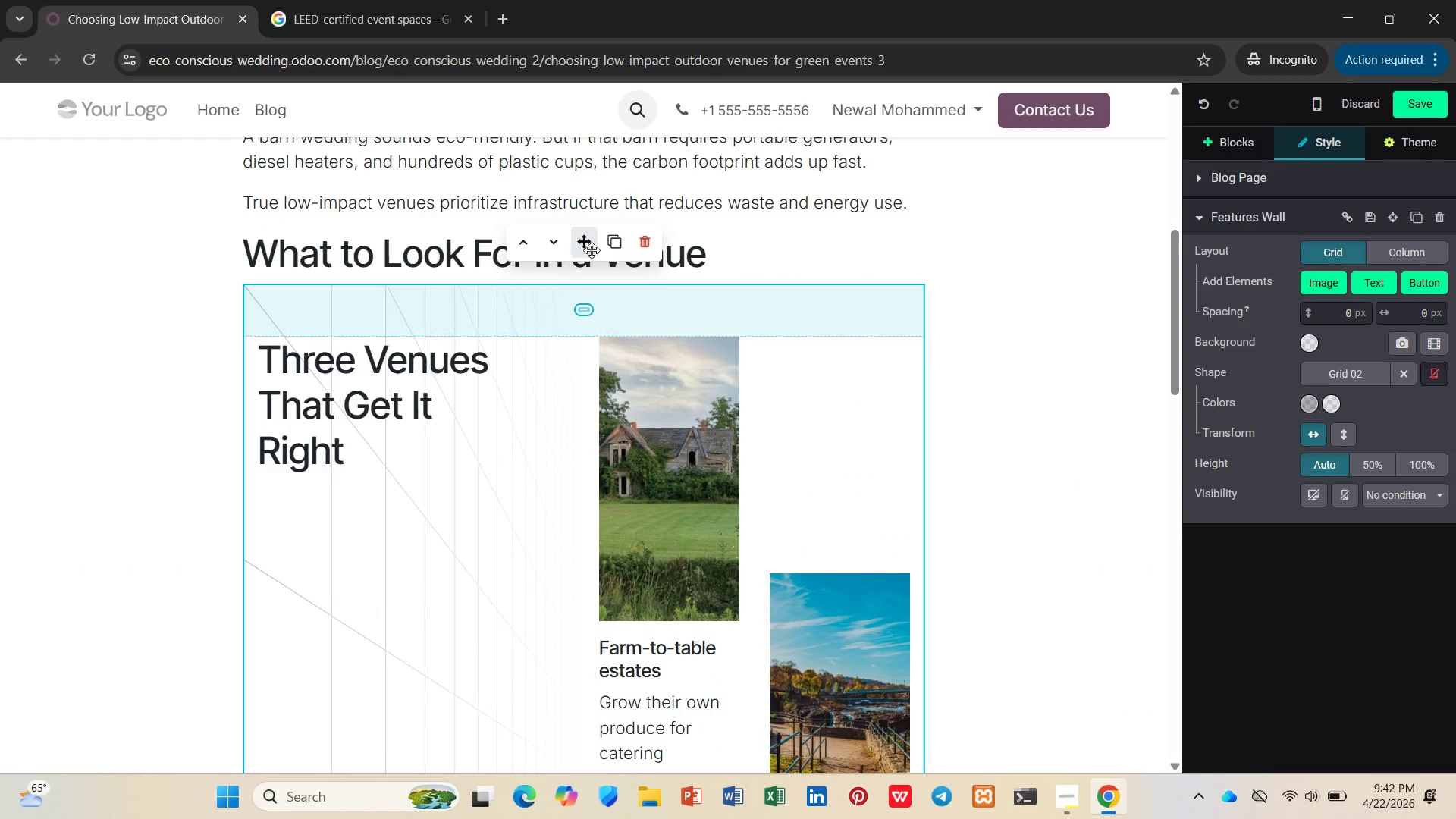 
left_click_drag(start_coordinate=[592, 249], to_coordinate=[588, 352])
 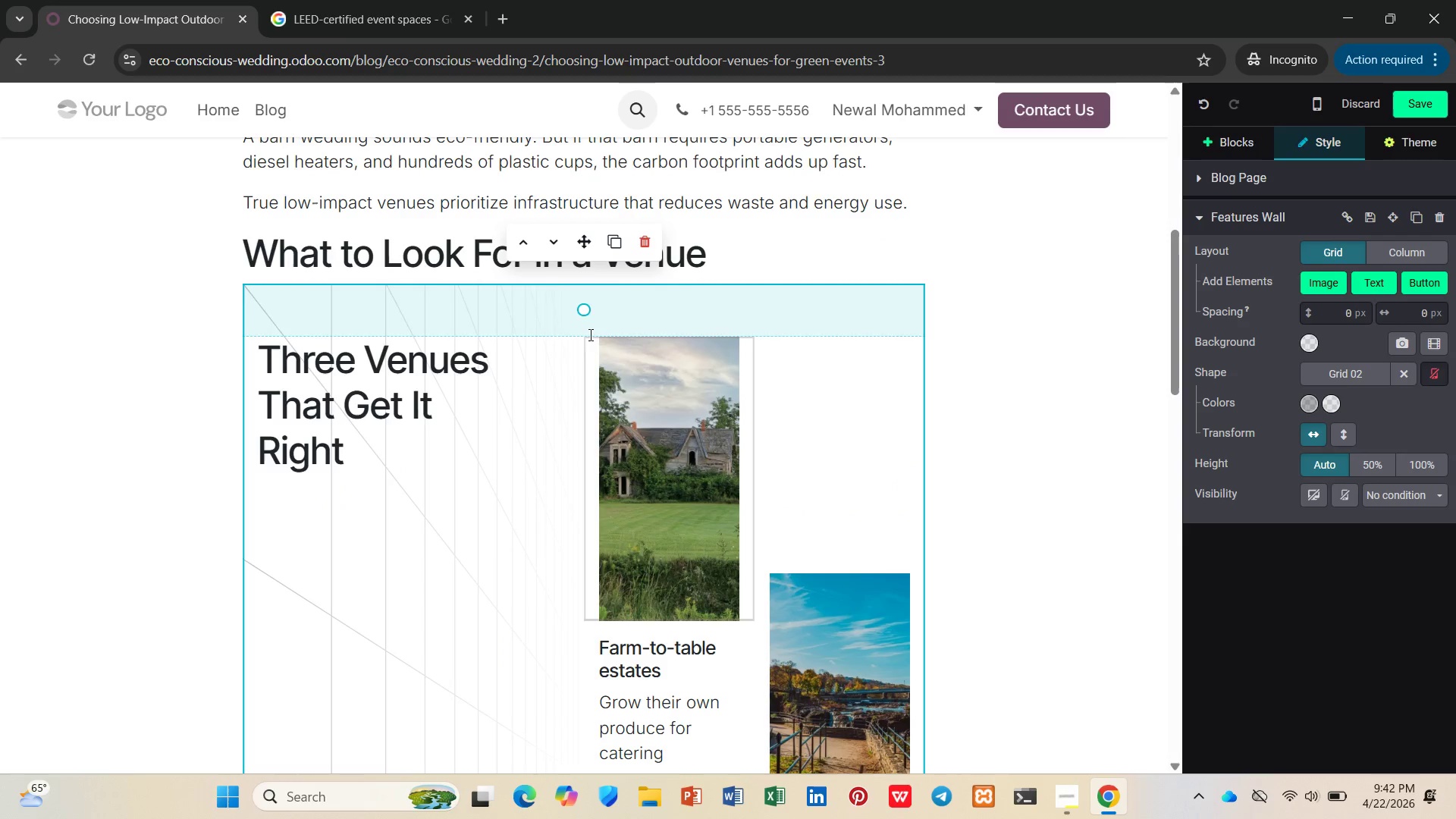 
left_click_drag(start_coordinate=[591, 240], to_coordinate=[581, 519])
 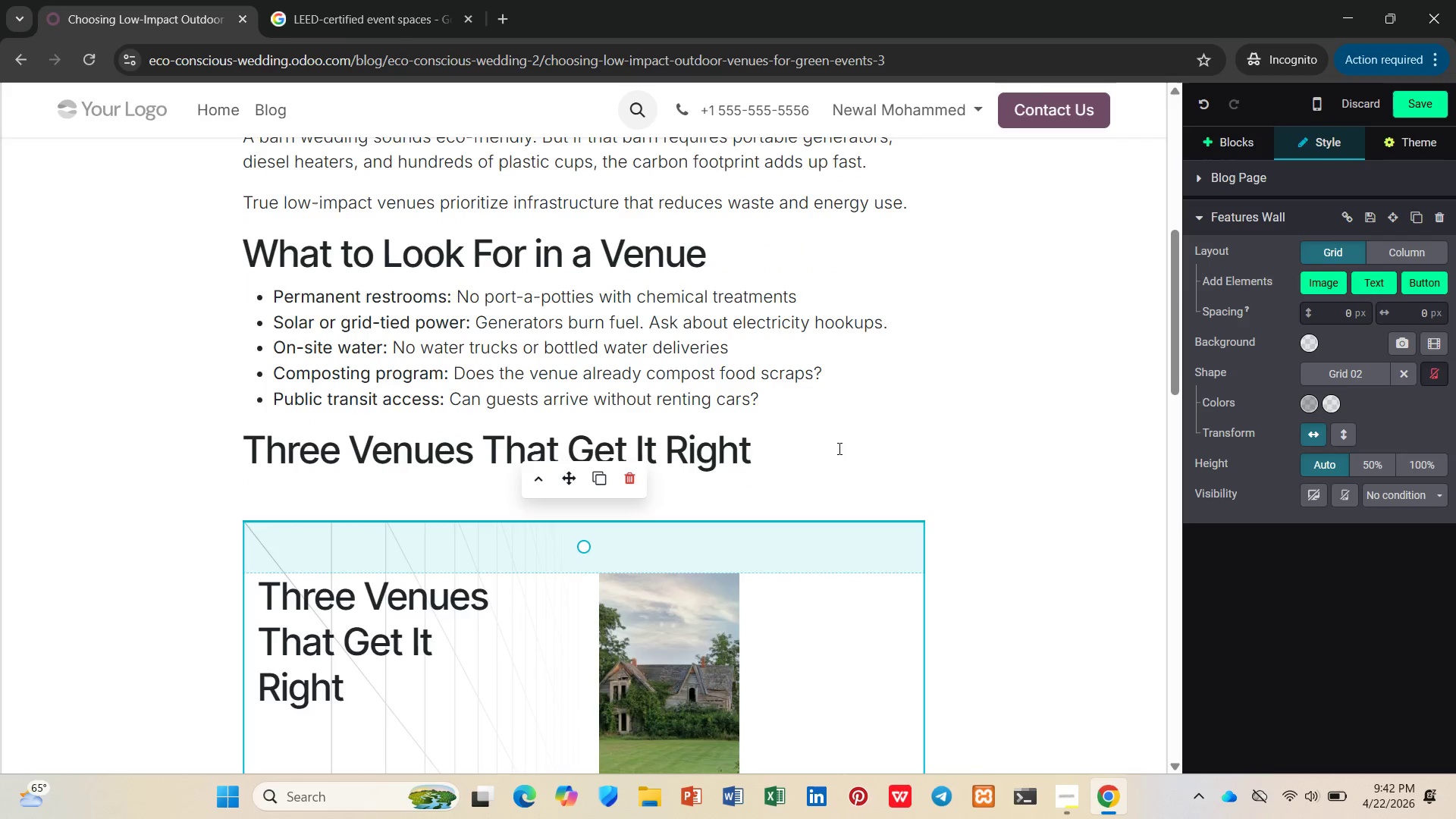 
scroll: coordinate [897, 435], scroll_direction: up, amount: 2.0
 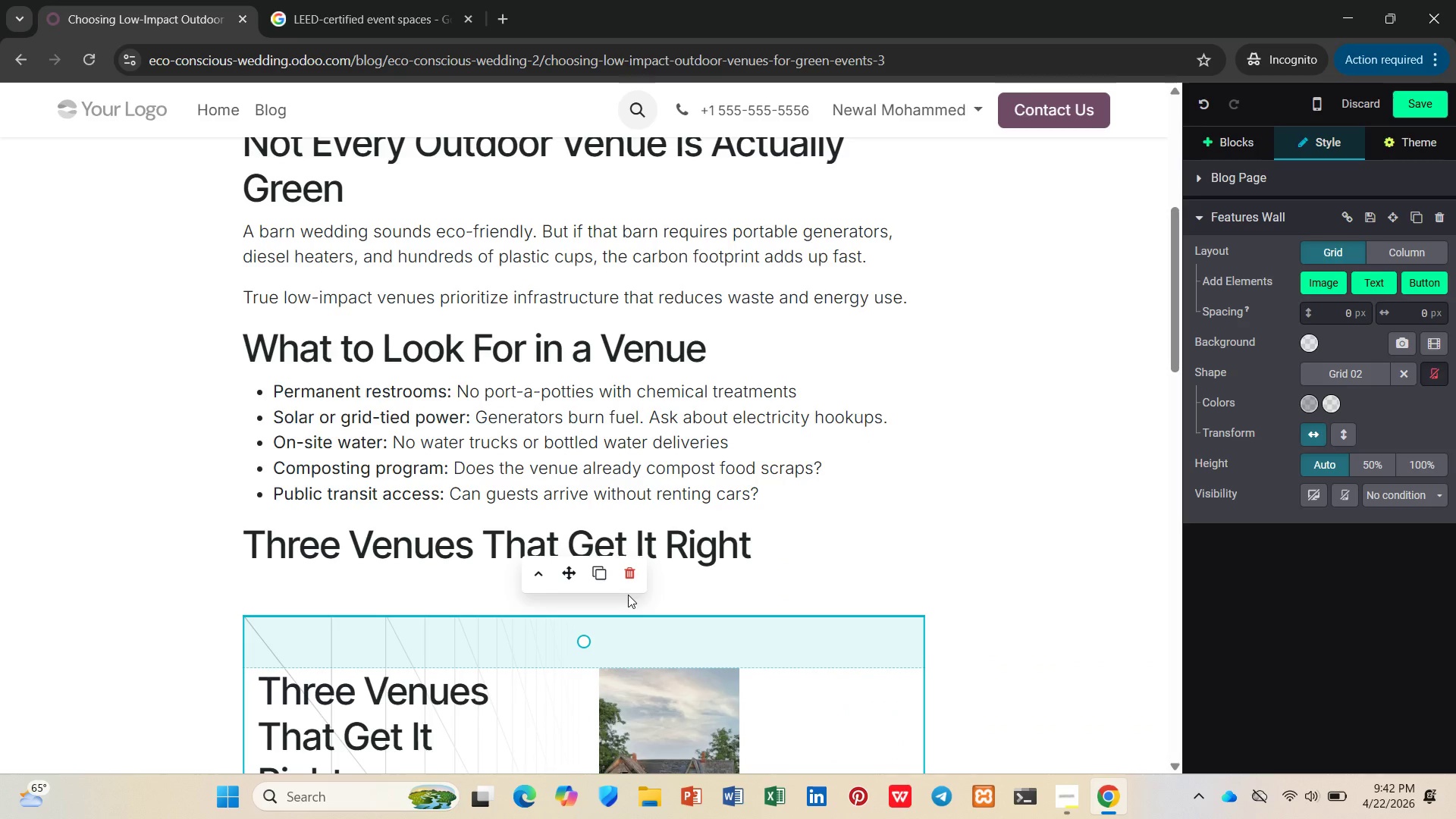 
left_click([861, 537])
 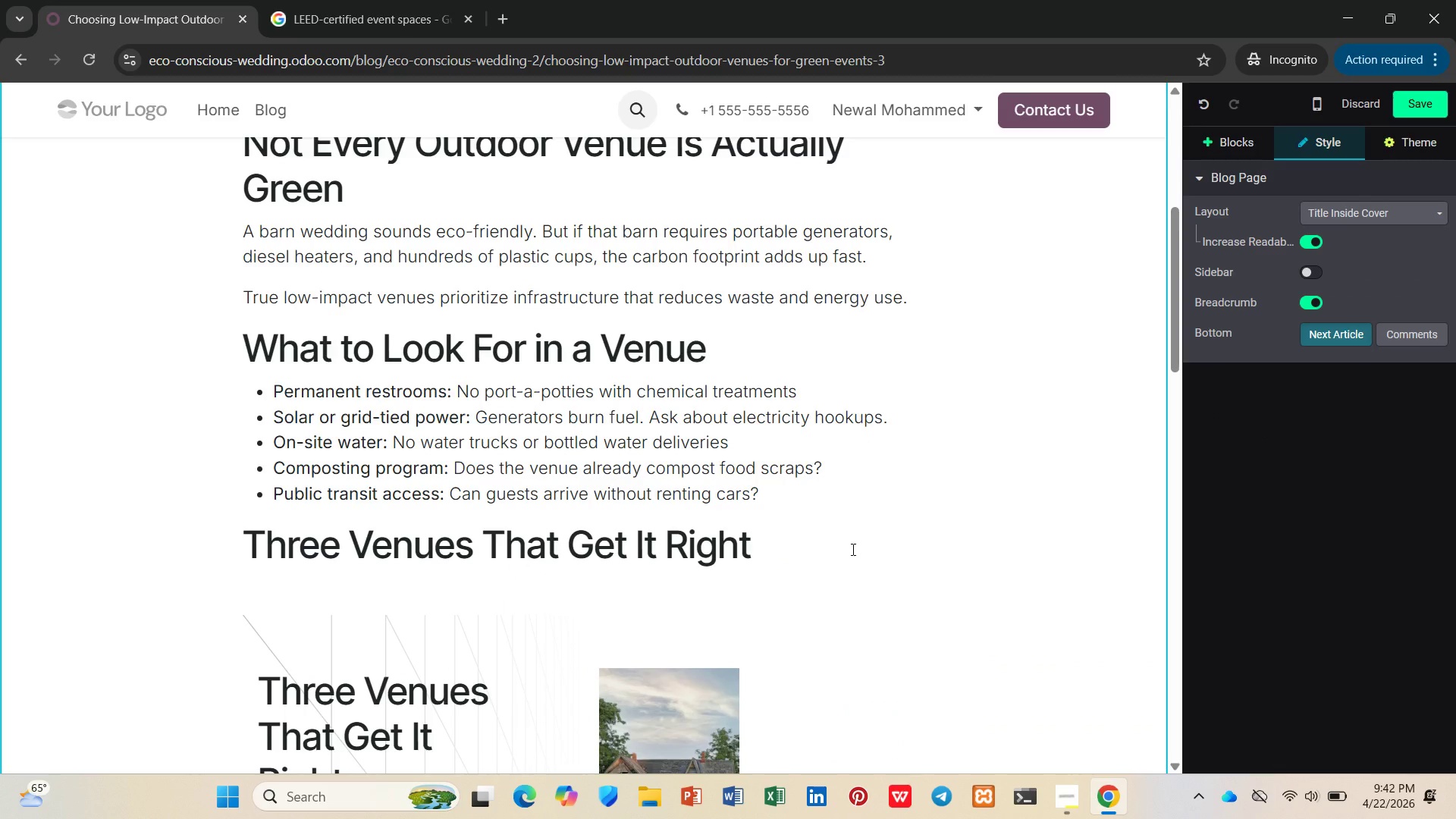 
key(Enter)
 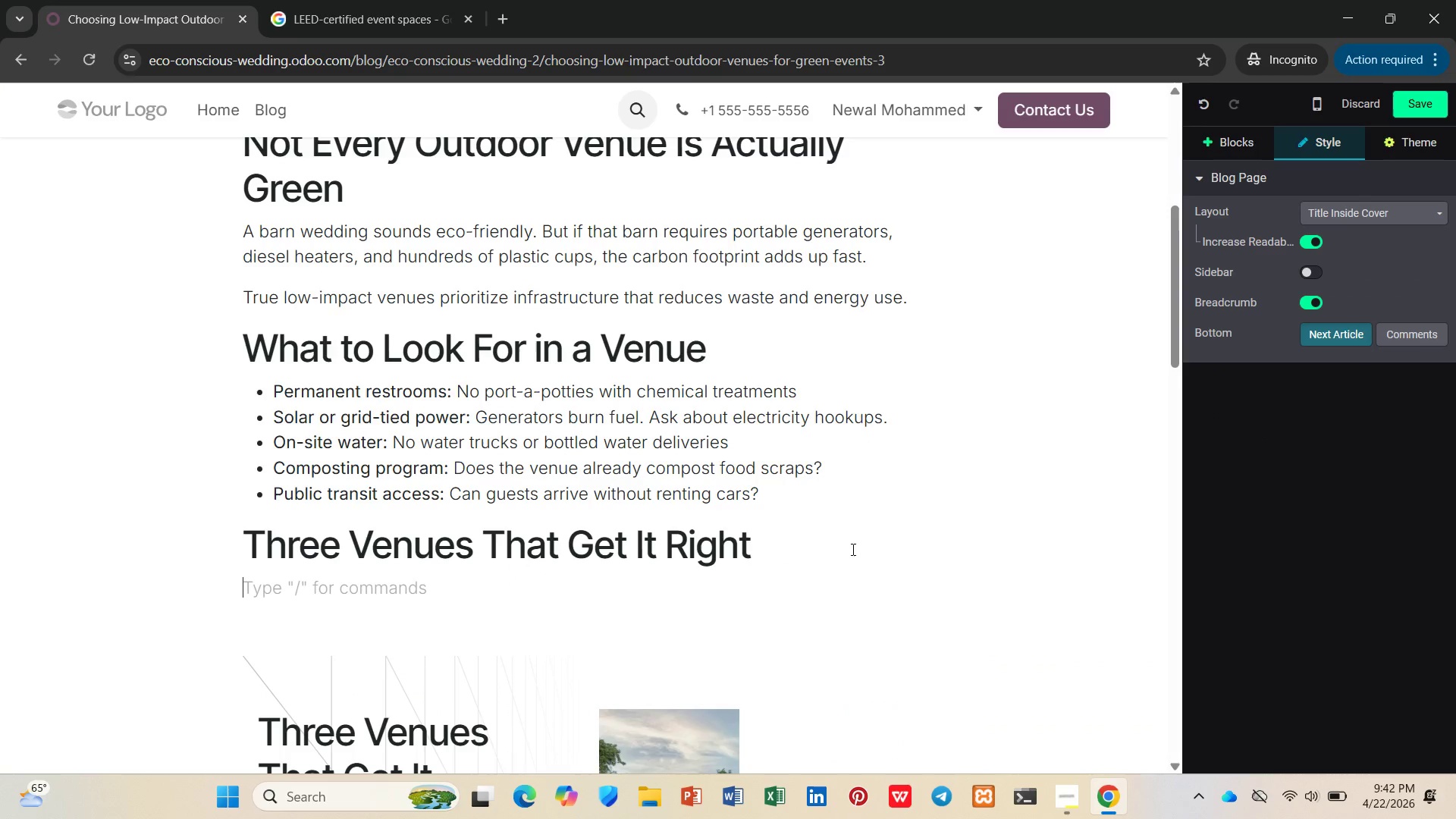 
hold_key(key=ControlLeft, duration=0.31)
 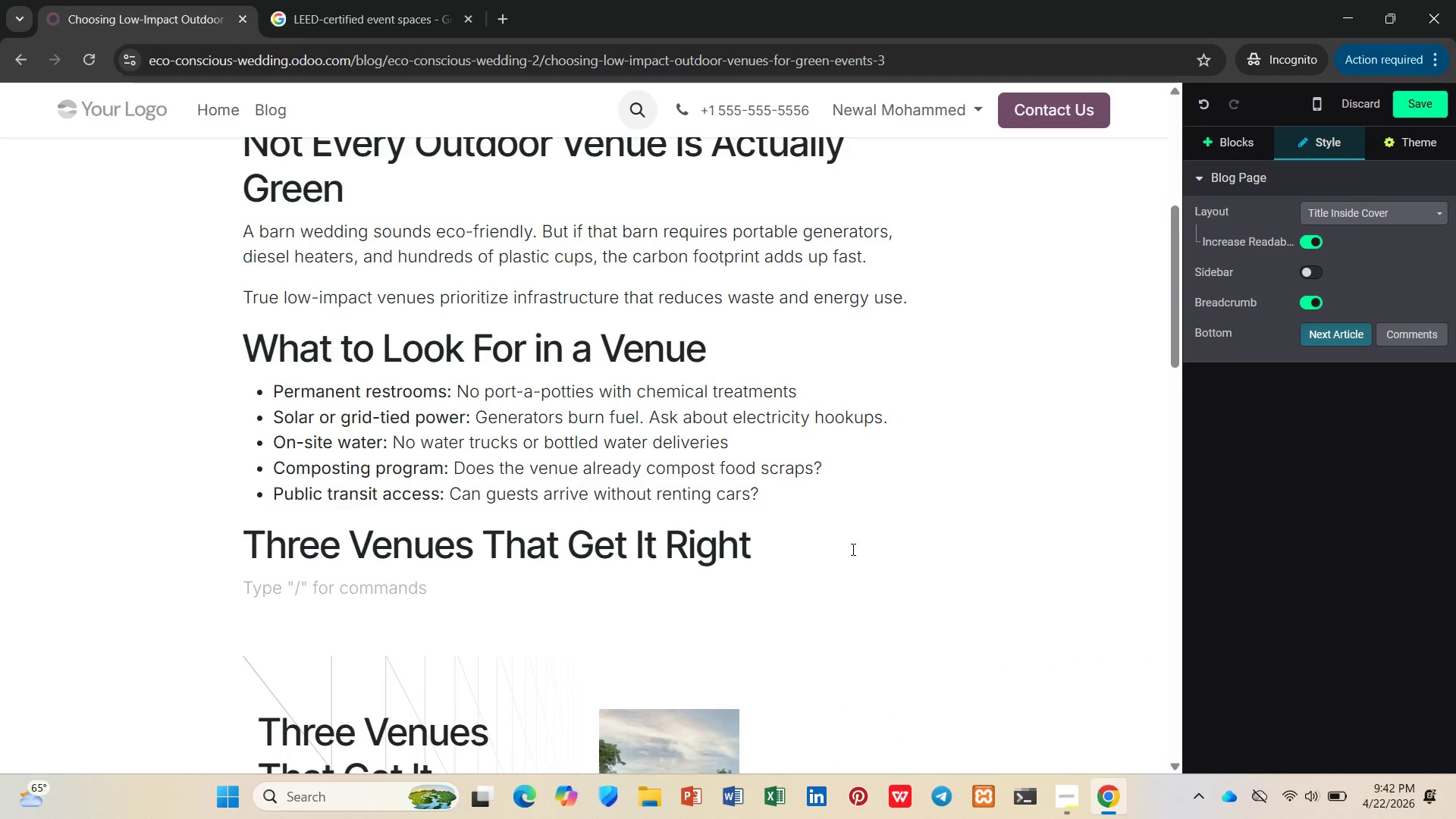 
type(/h1)
 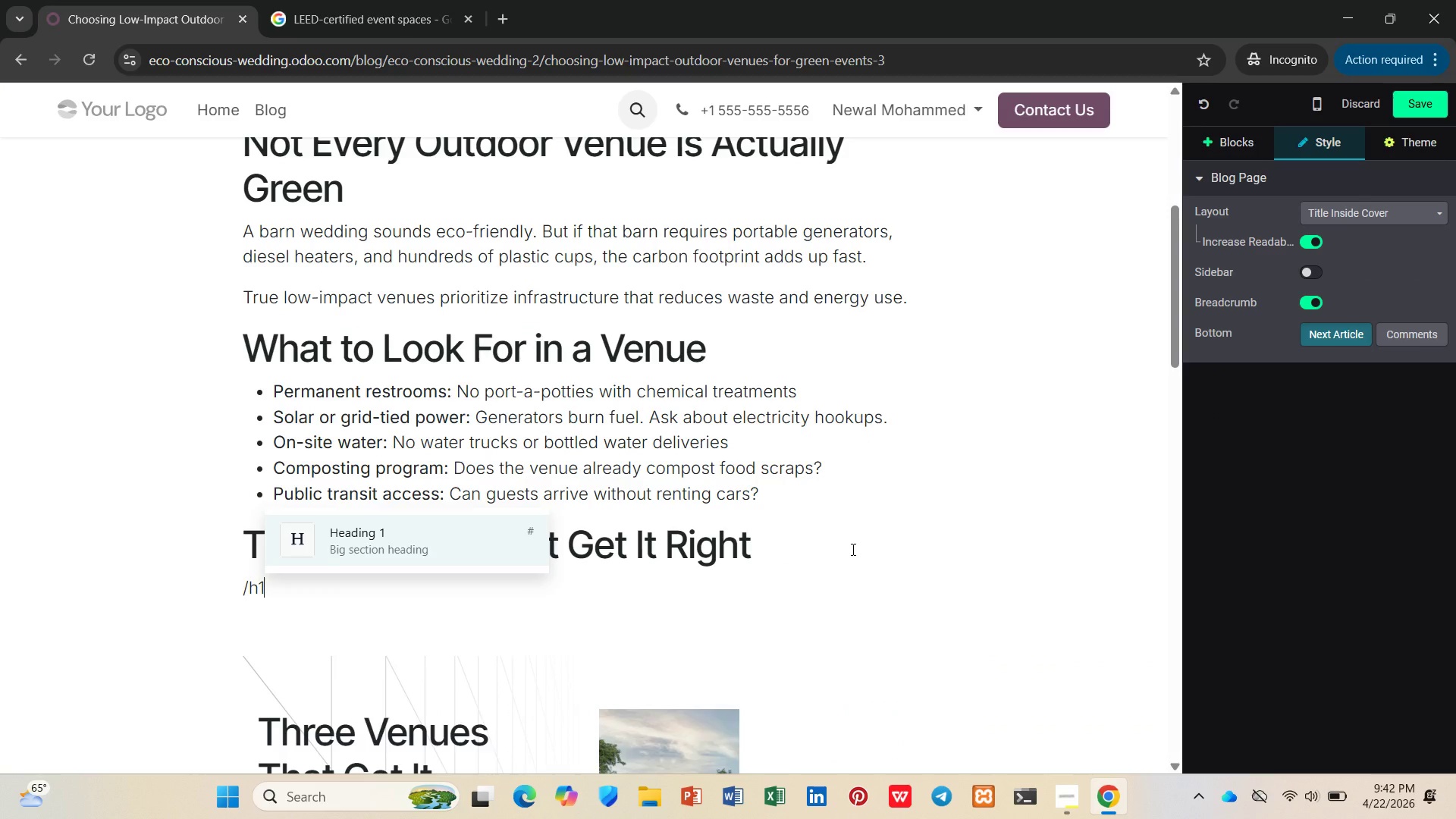 
key(Enter)
 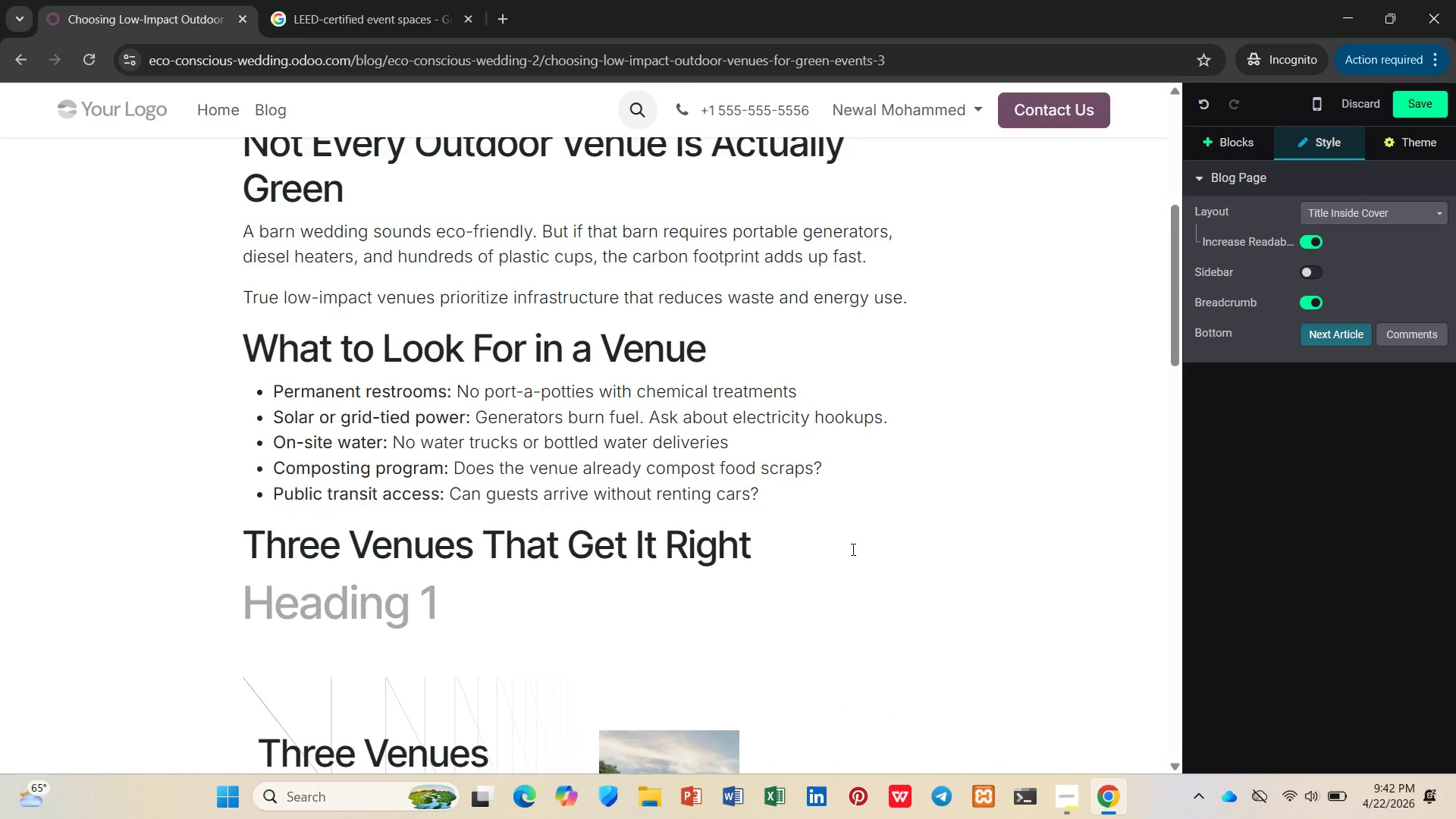 
hold_key(key=J, duration=0.78)
 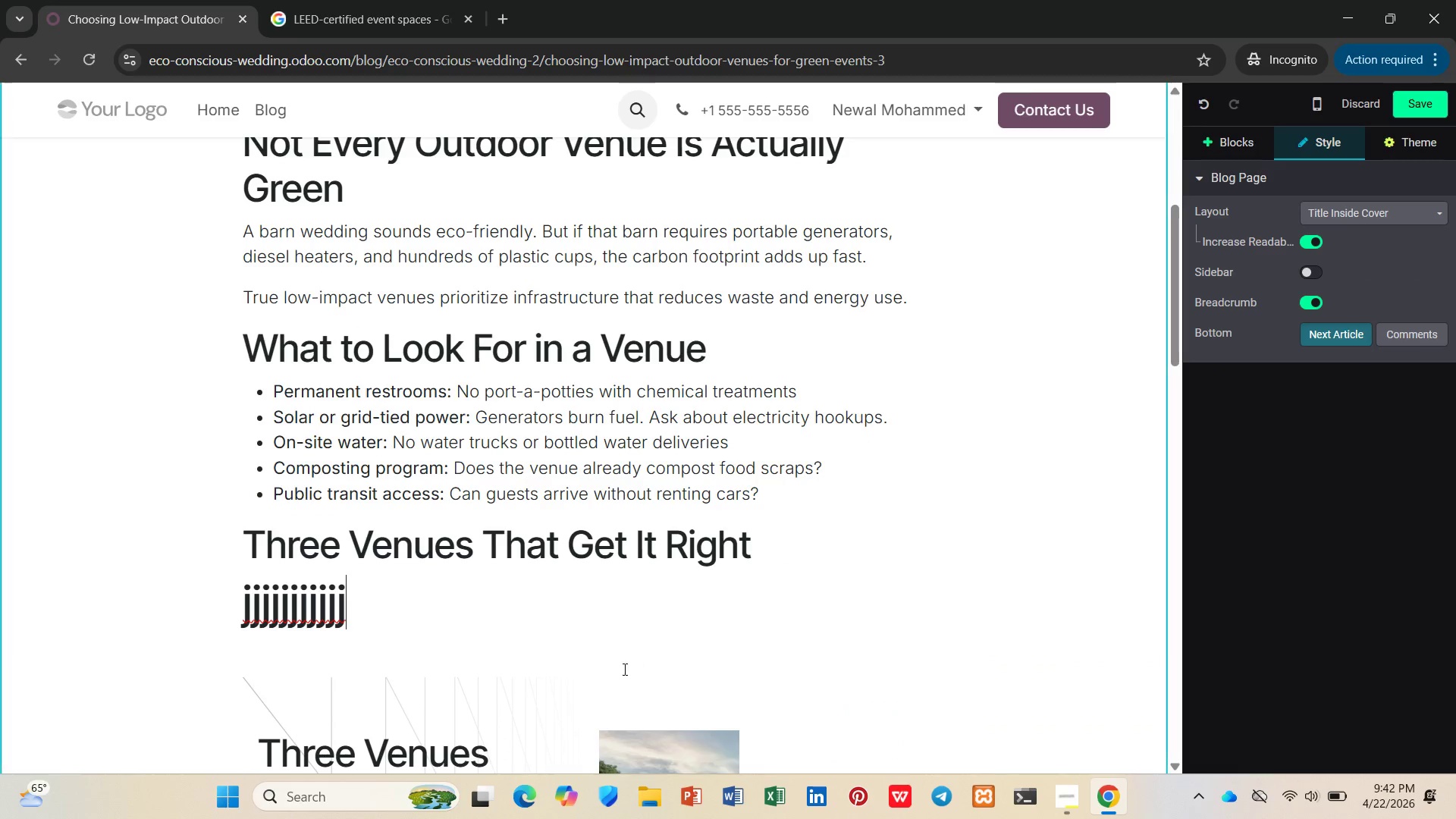 
left_click([568, 691])
 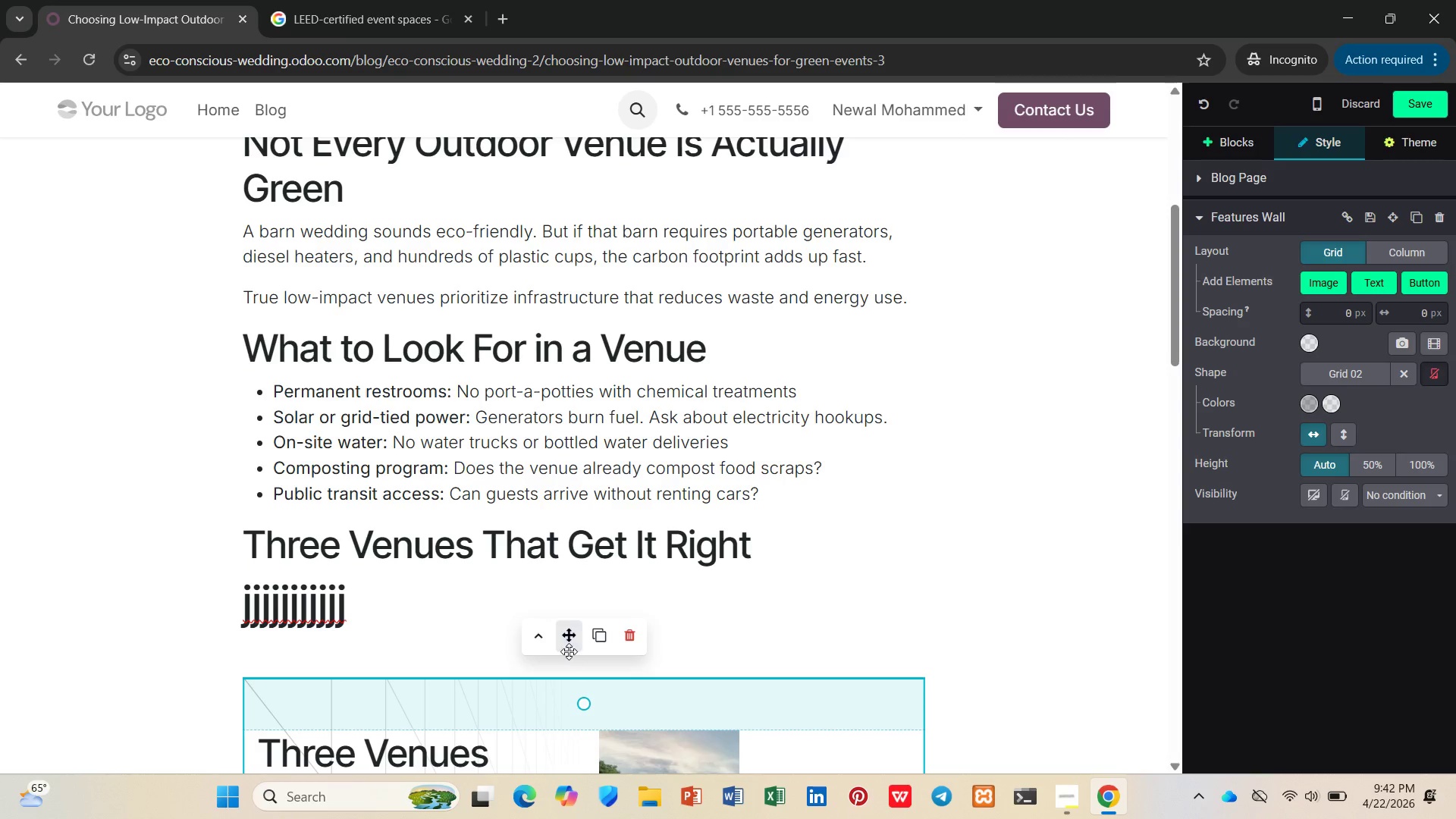 
left_click_drag(start_coordinate=[567, 646], to_coordinate=[567, 610])
 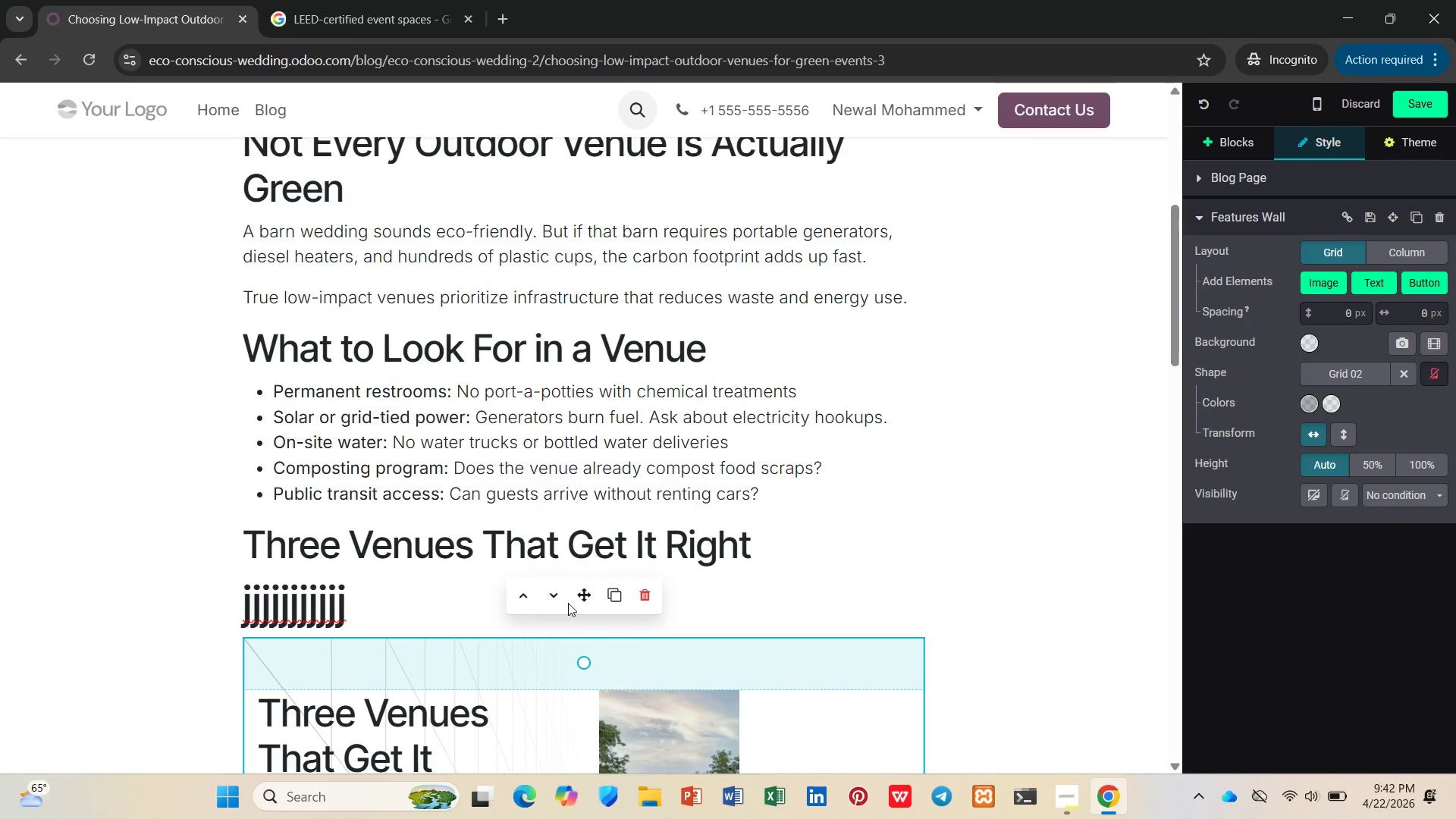 
left_click_drag(start_coordinate=[575, 598], to_coordinate=[576, 572])
 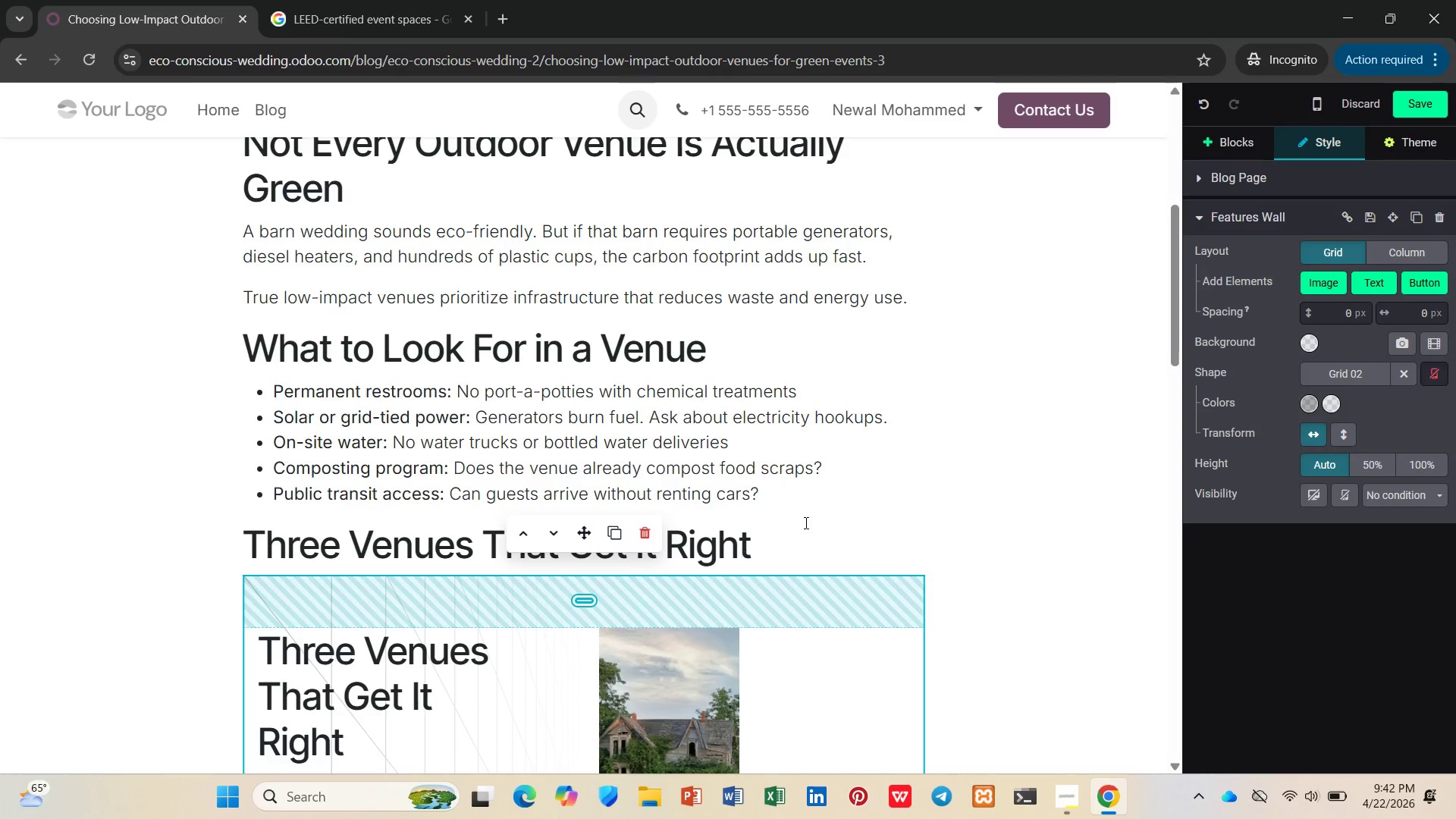 
scroll: coordinate [833, 510], scroll_direction: down, amount: 14.0
 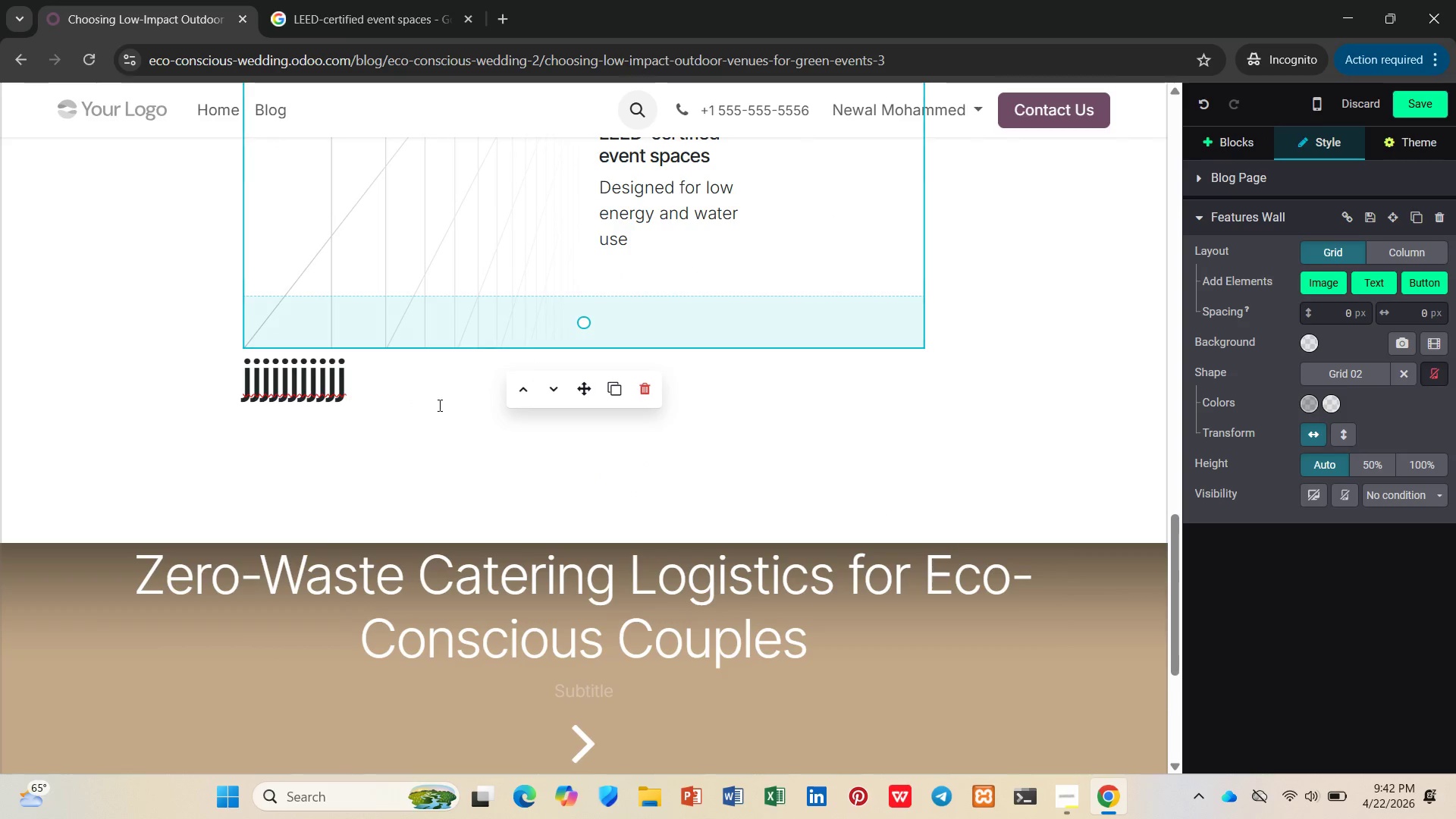 
left_click([381, 381])
 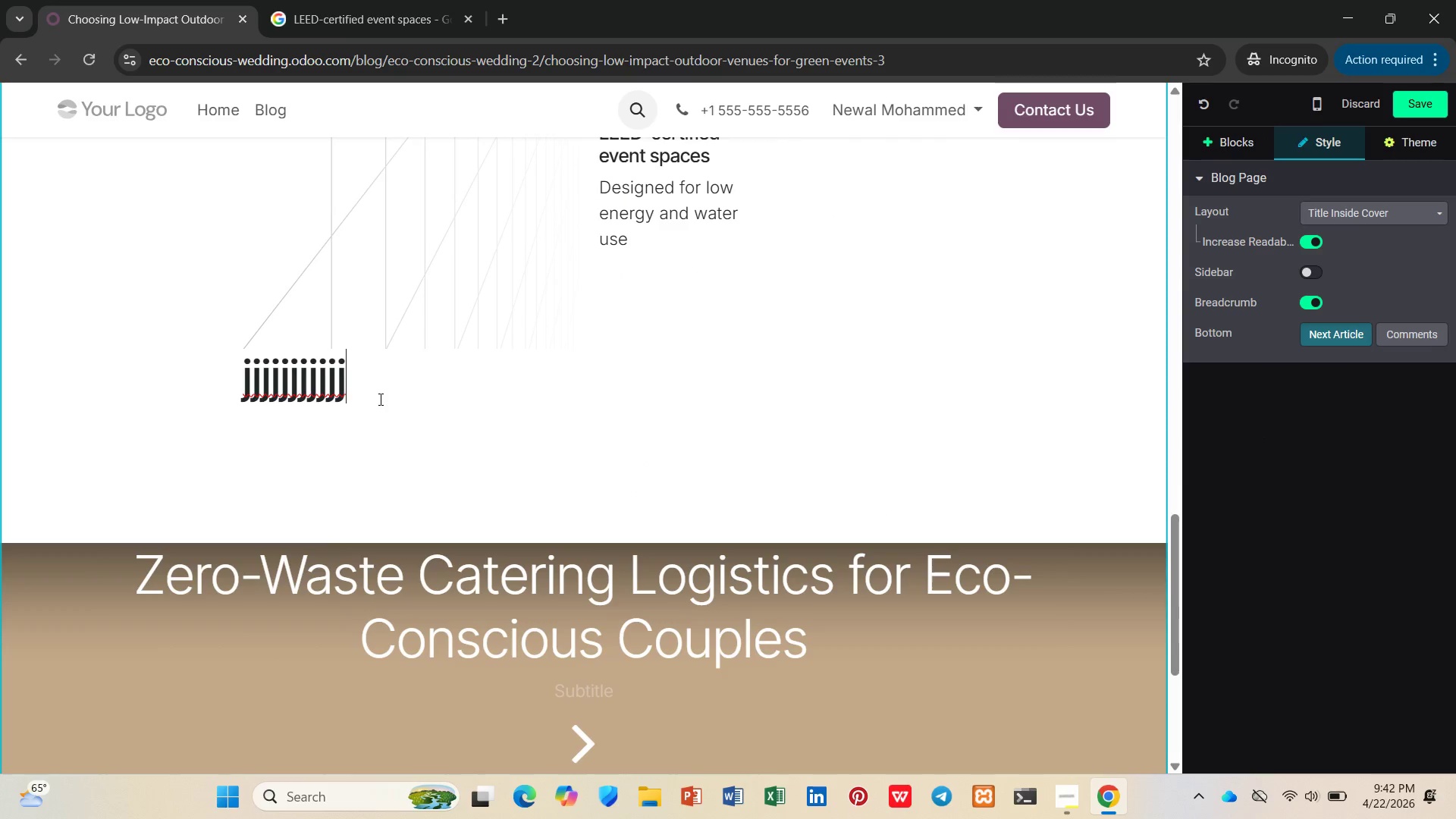 
left_click_drag(start_coordinate=[359, 383], to_coordinate=[243, 368])
 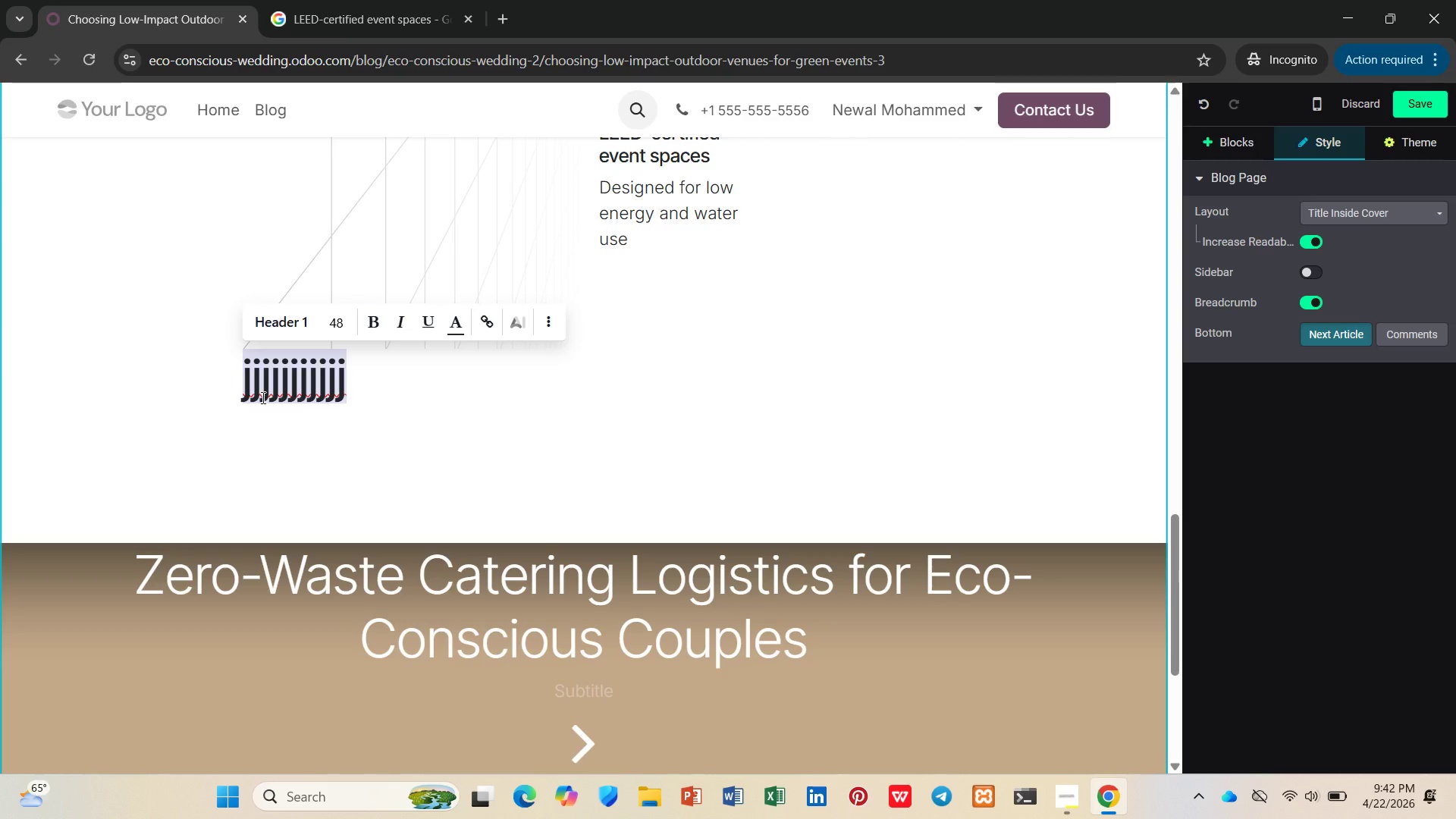 
key(Shift+G)
 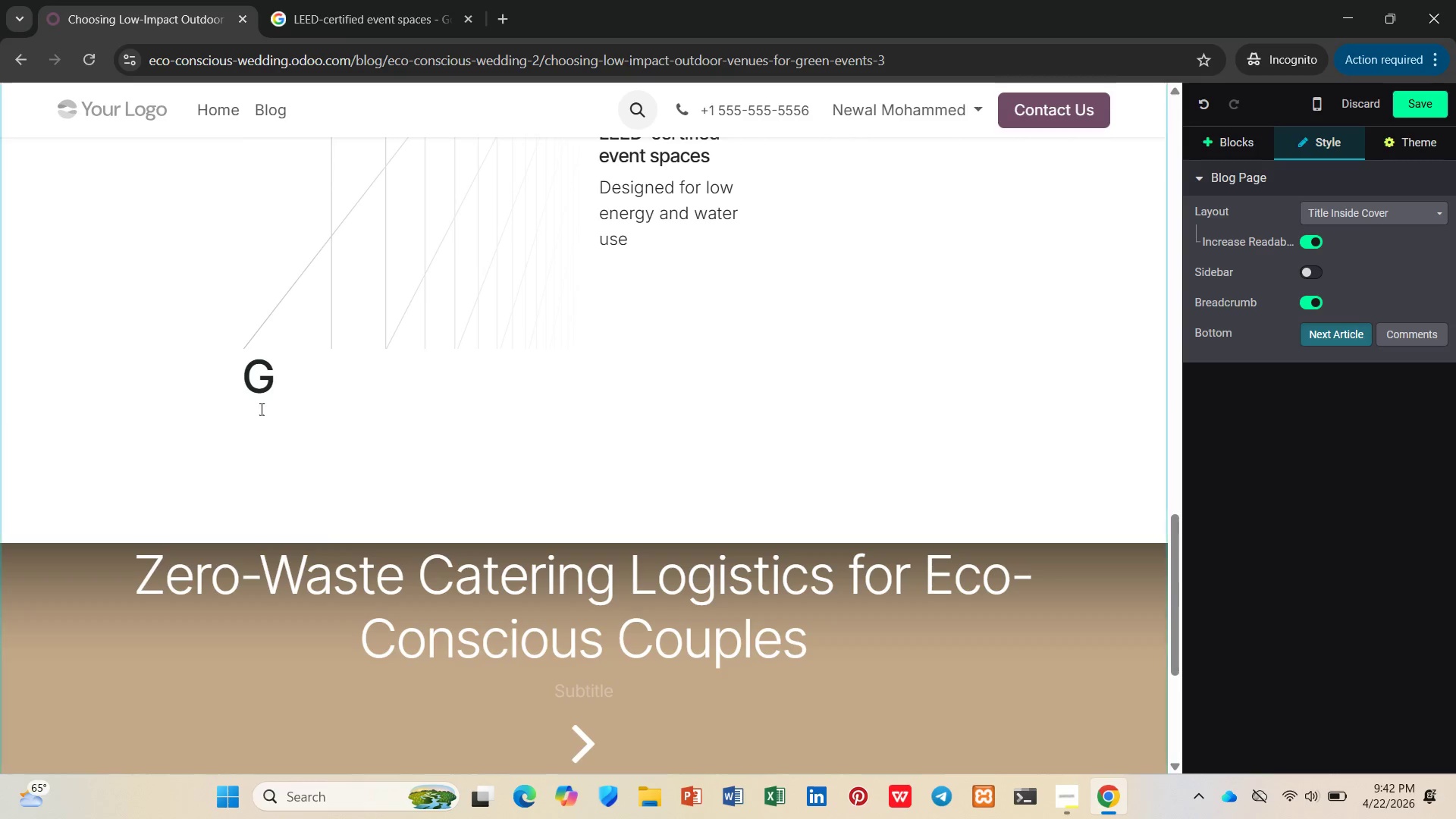 
key(Backspace)
 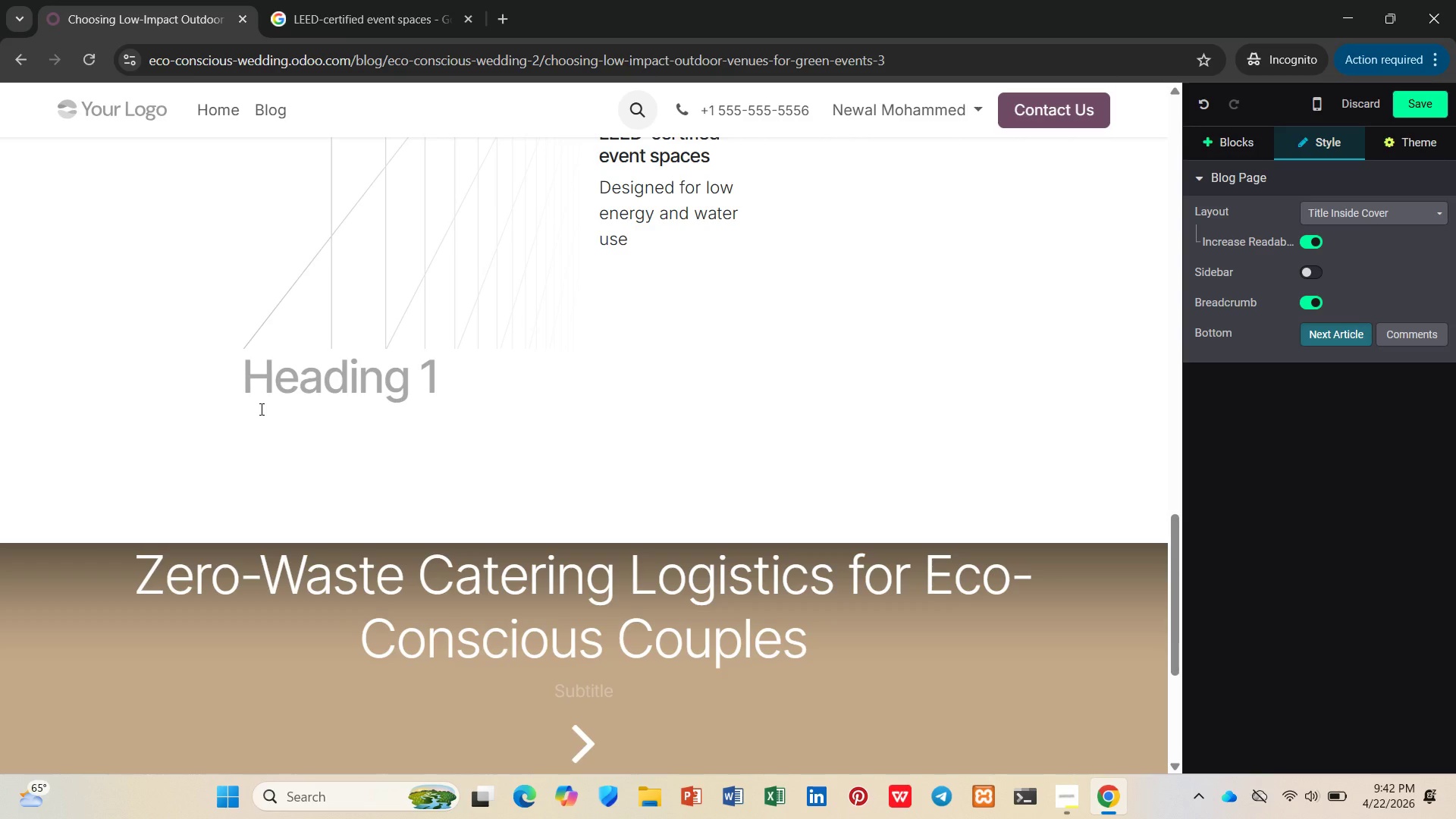 
key(Slash)
 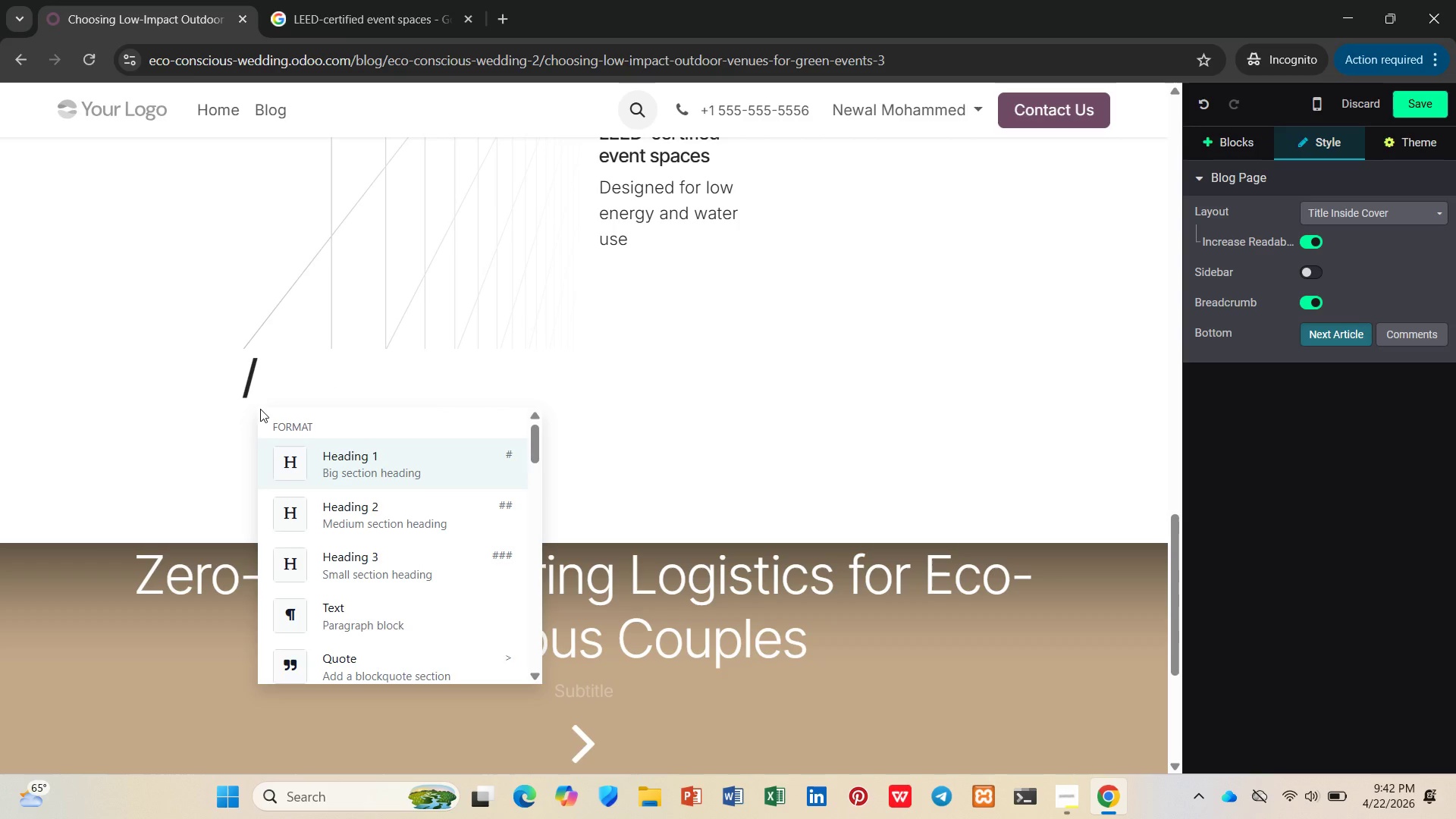 
key(T)
 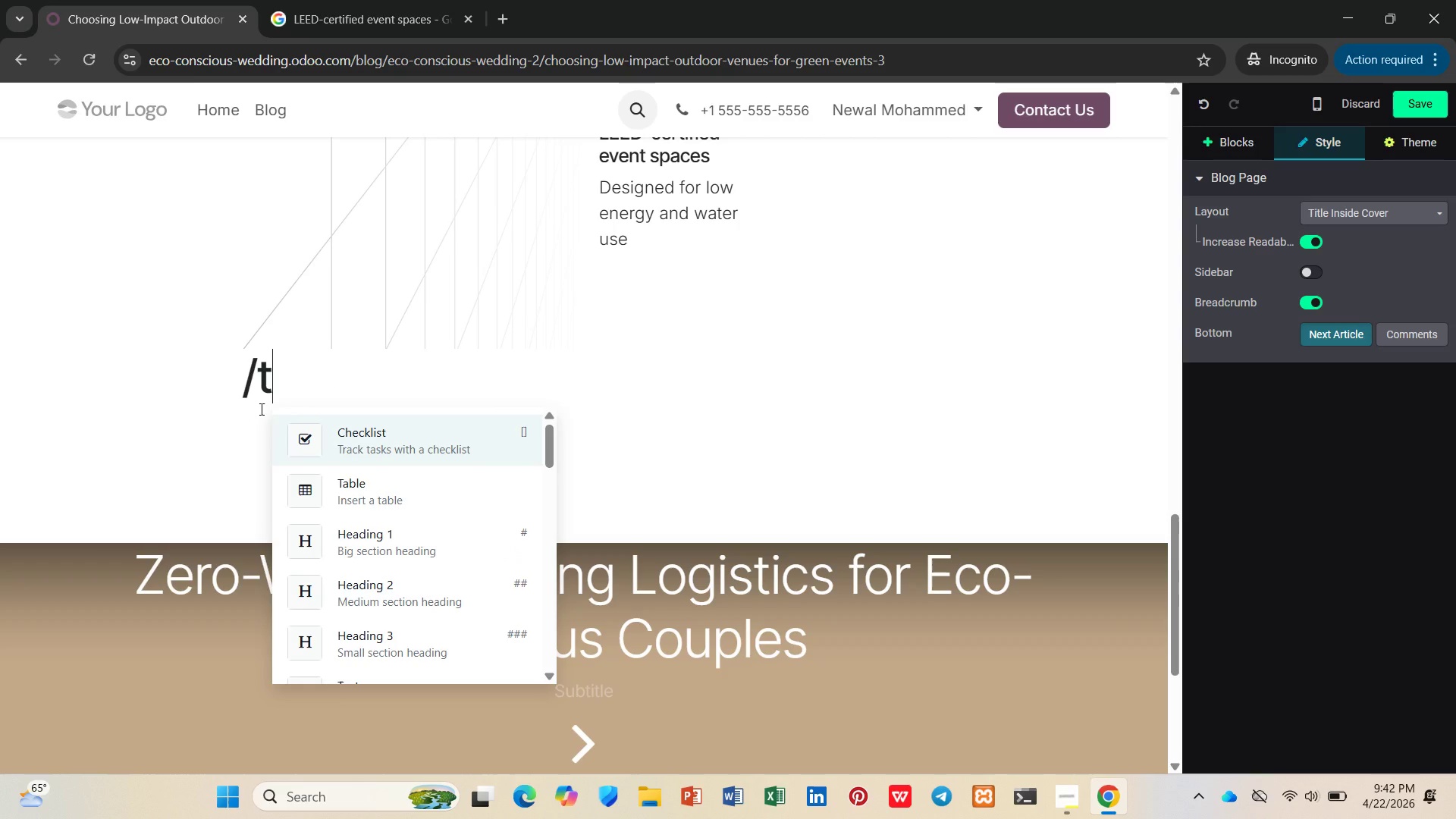 
key(Backspace)
 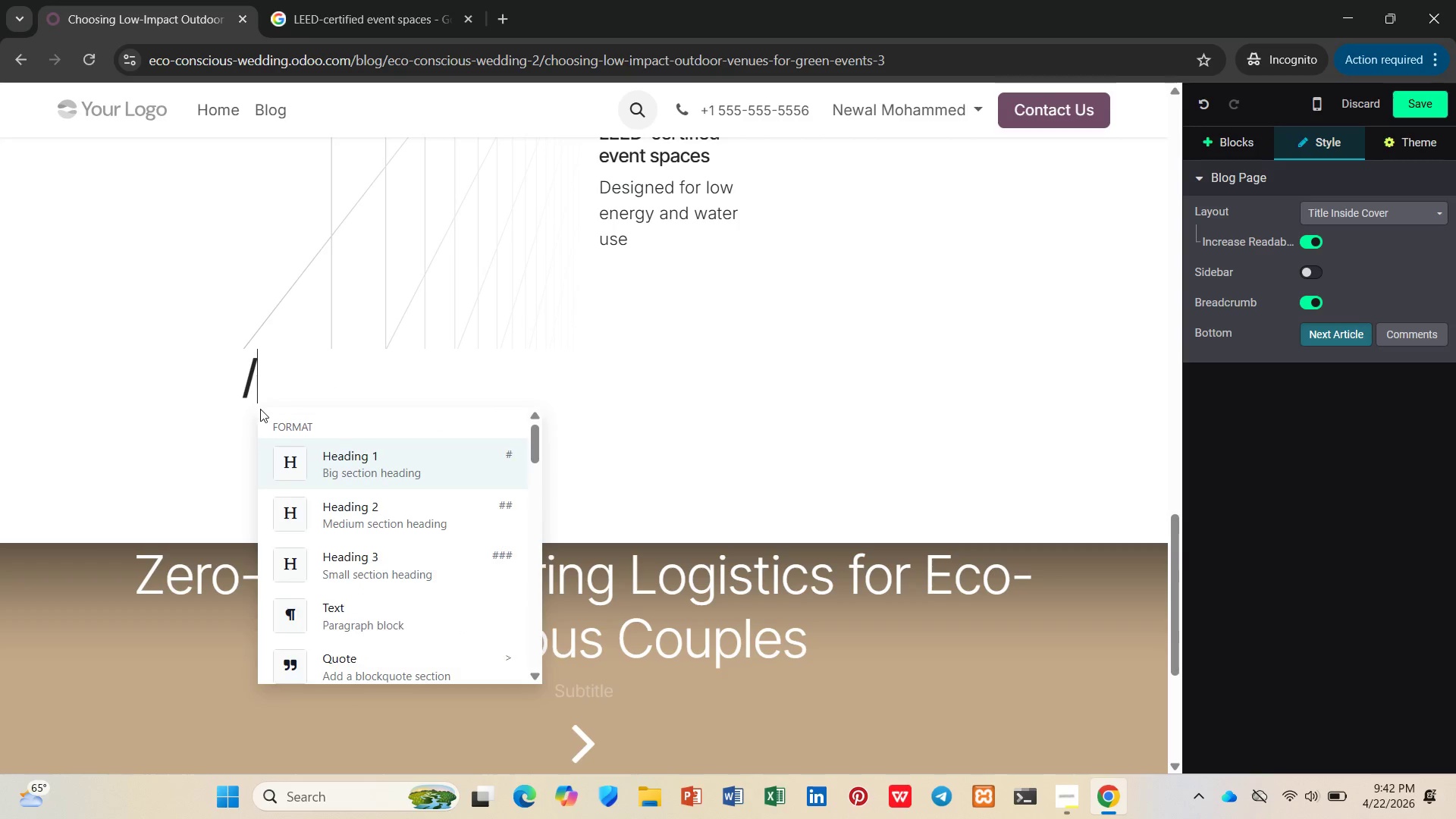 
key(P)
 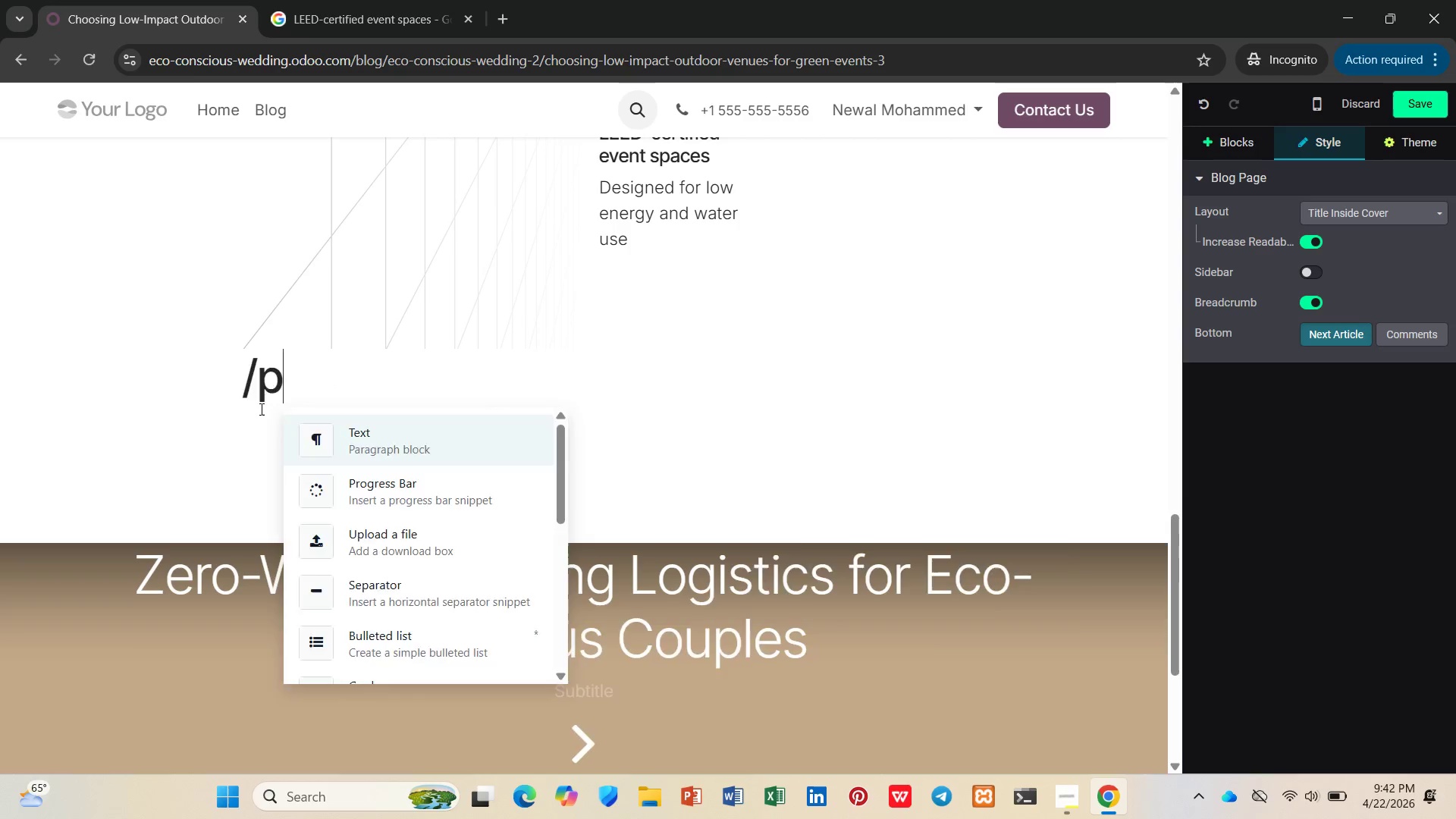 
key(Enter)
 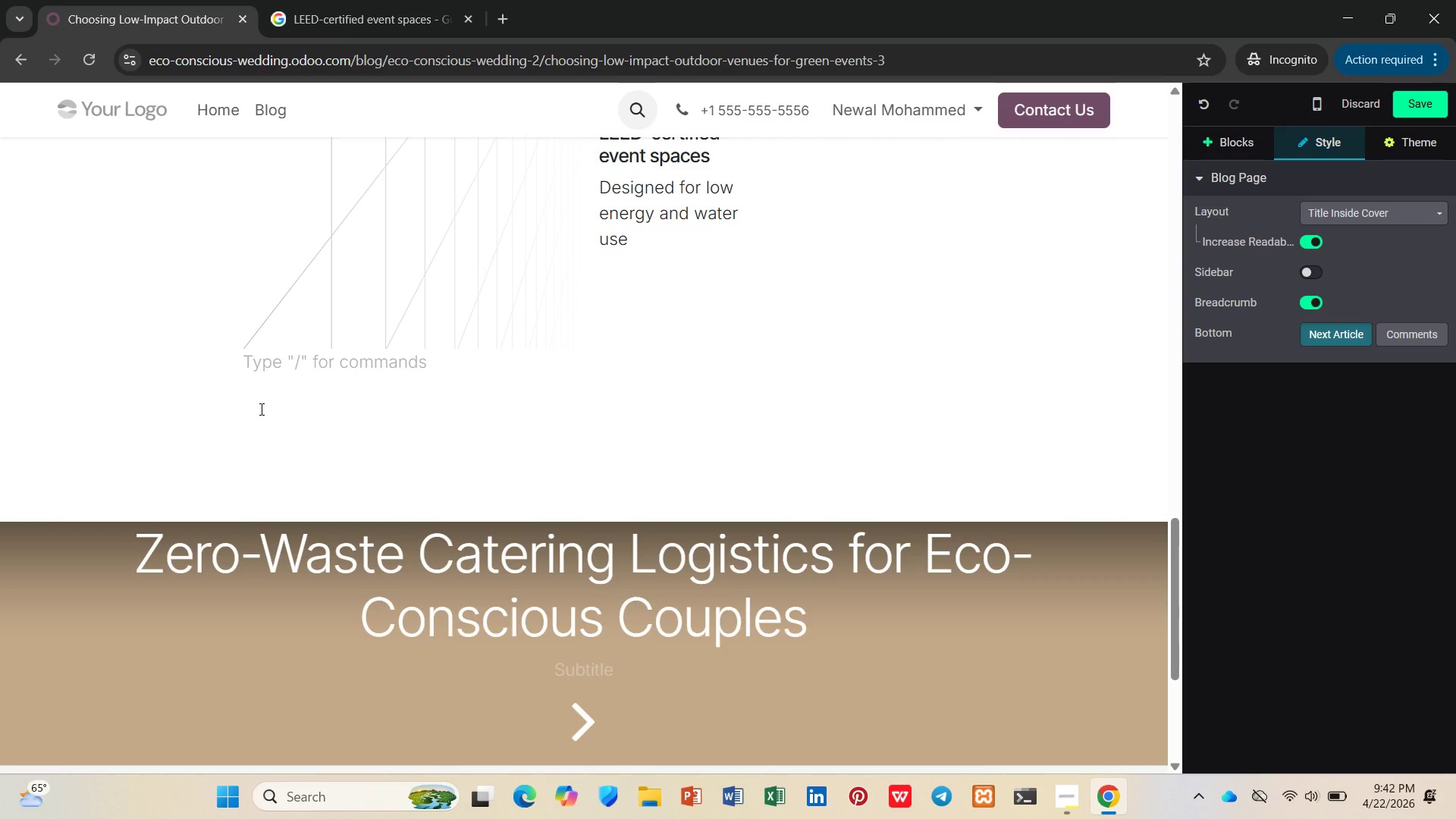 
key(Enter)
 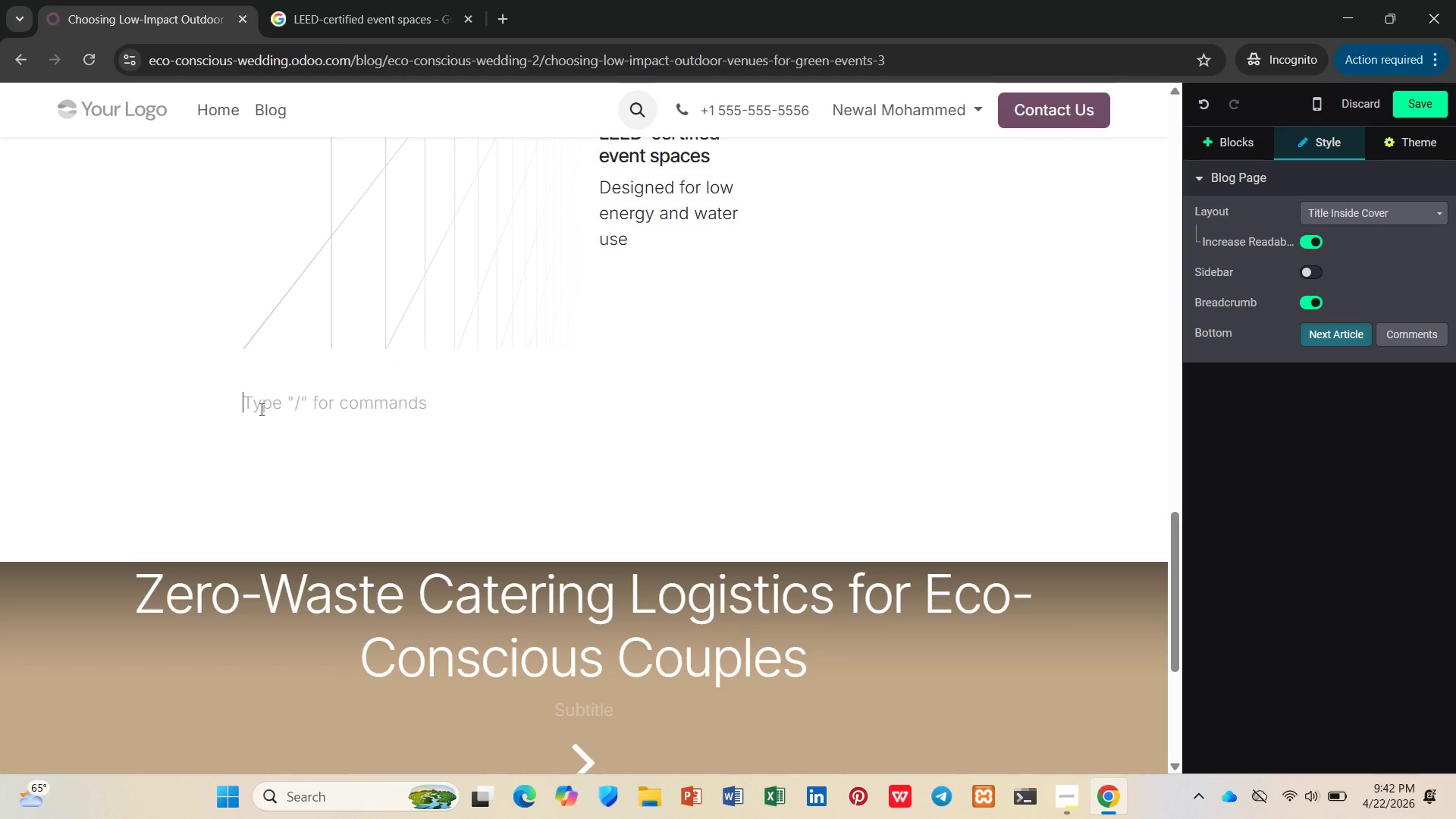 
type(Gilded & Green maintains a vetted o)
 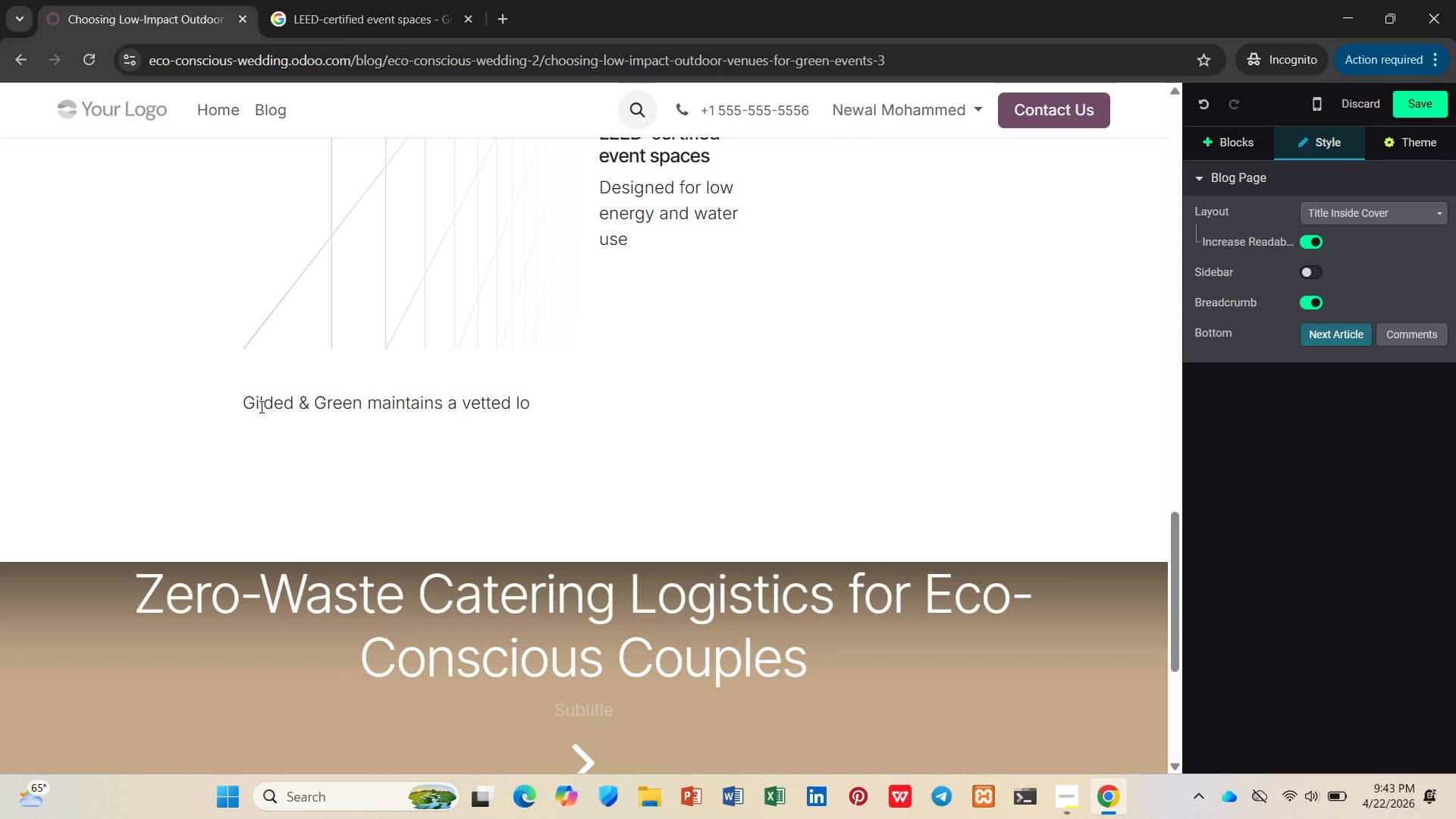 
 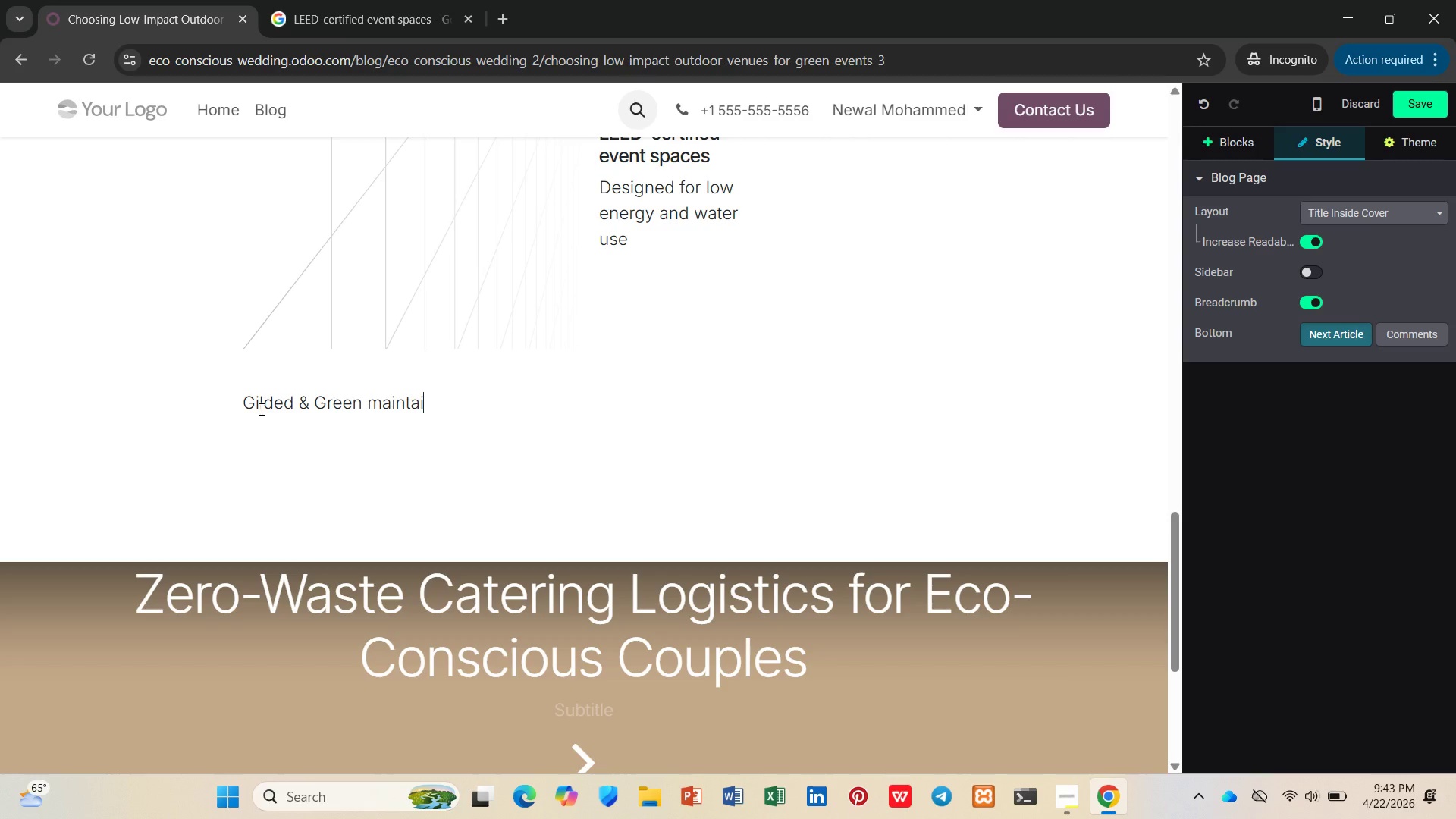 
hold_key(key=L, duration=0.39)
 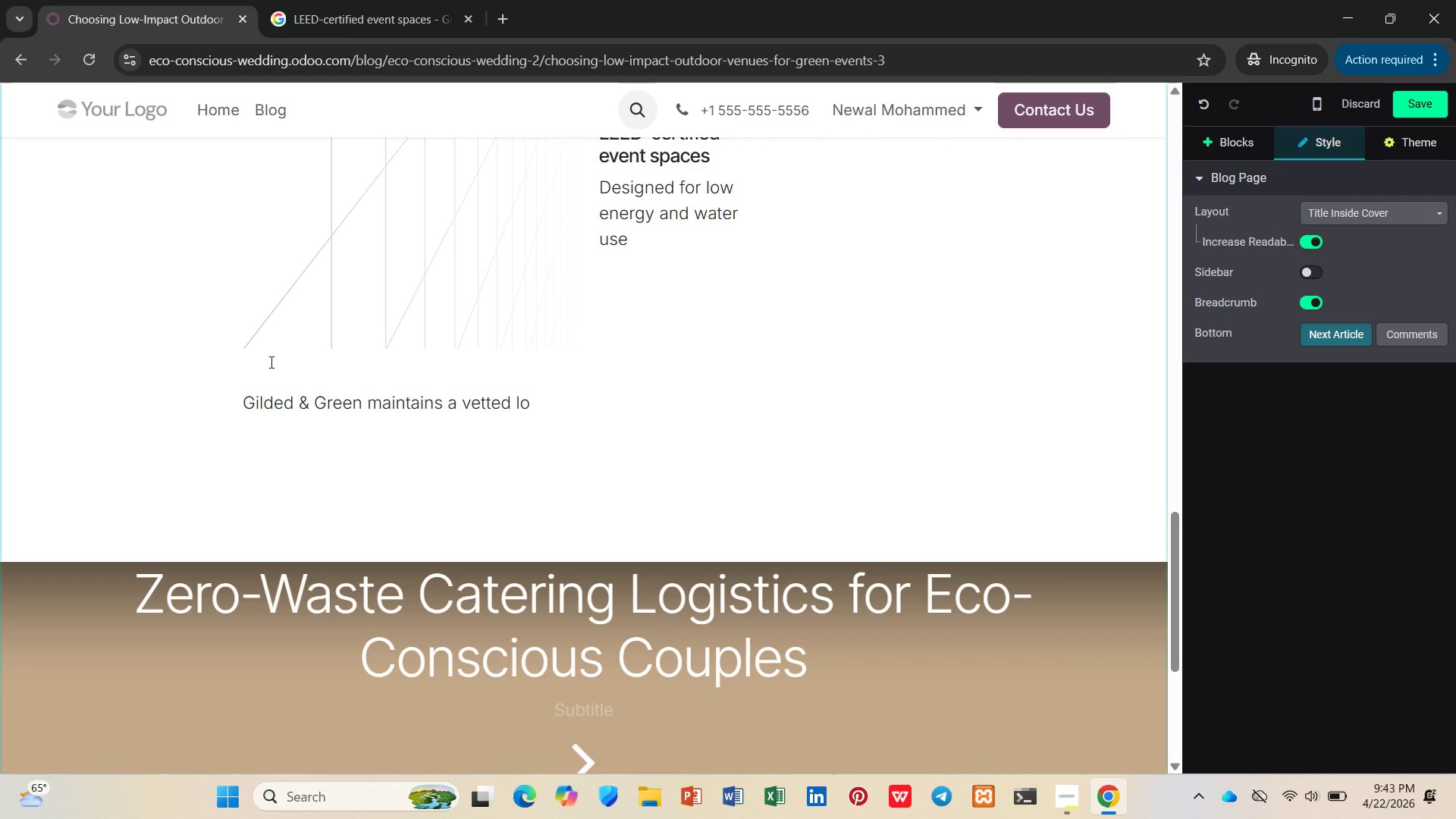 
key(Backspace)
type(ist of low-impact venues. )
 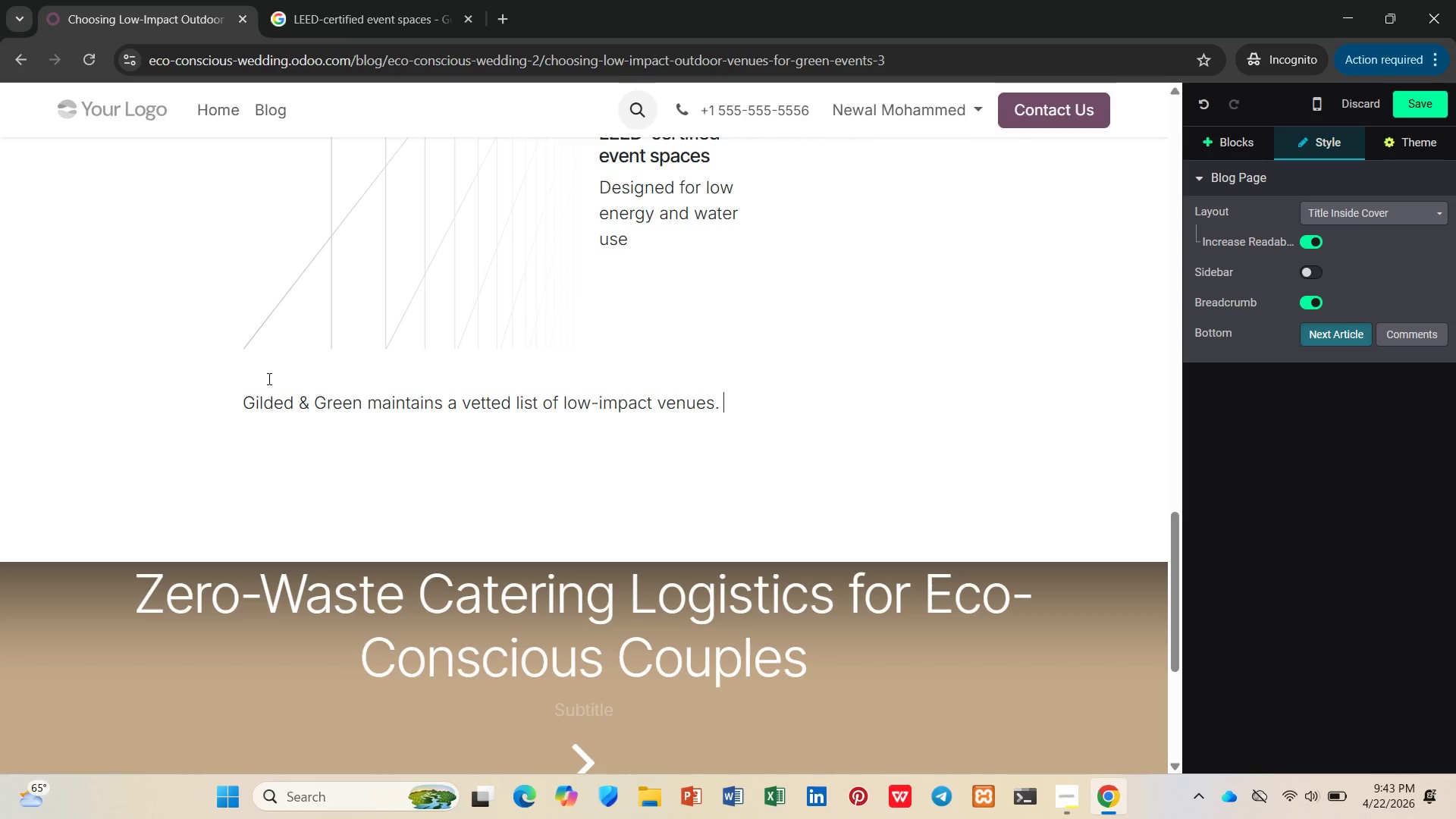 
type(We've done the researc so yu don' t)
key(Backspace)
key(Backspace)
type(t have to.)
 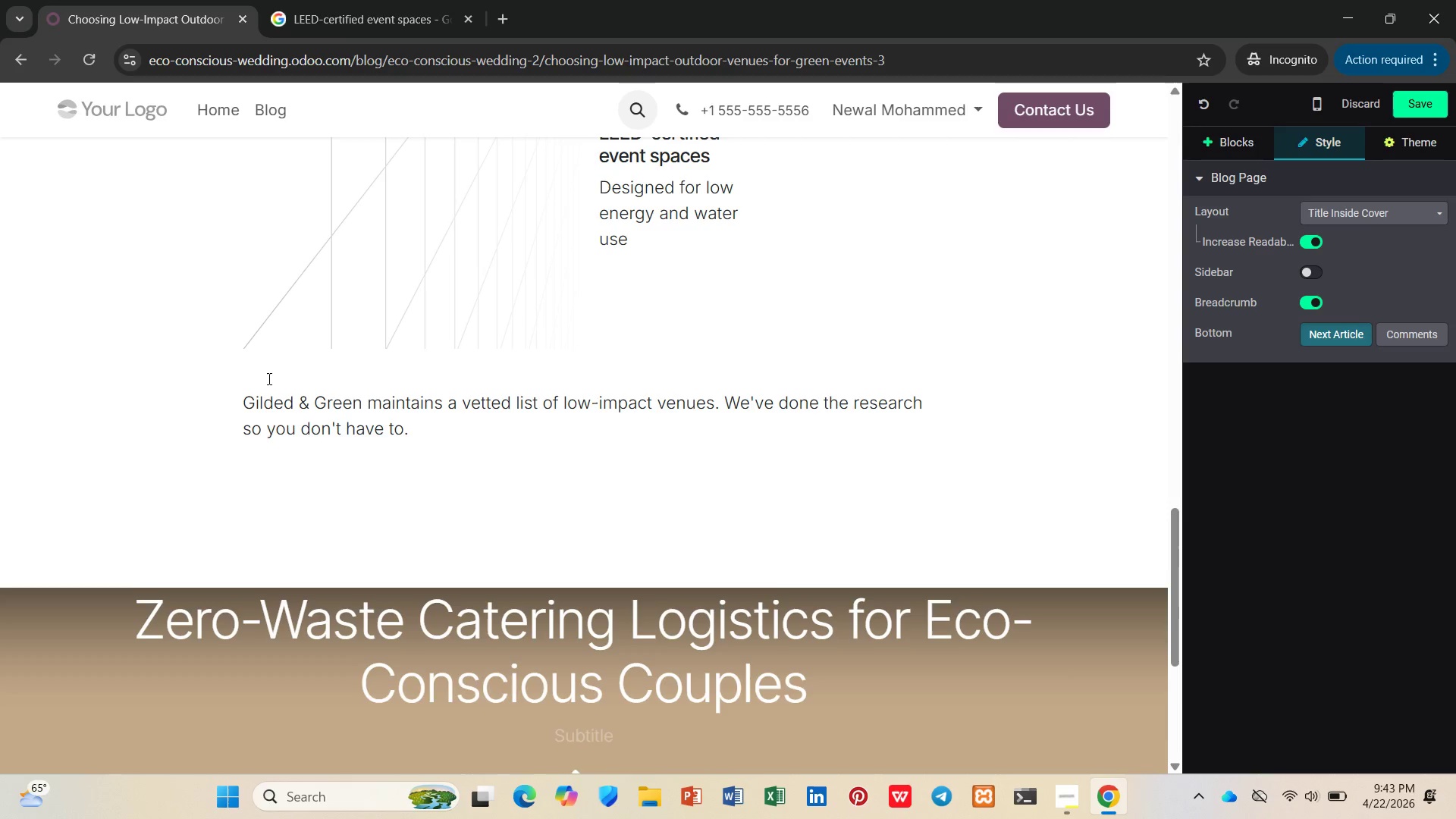 
key(Enter)
 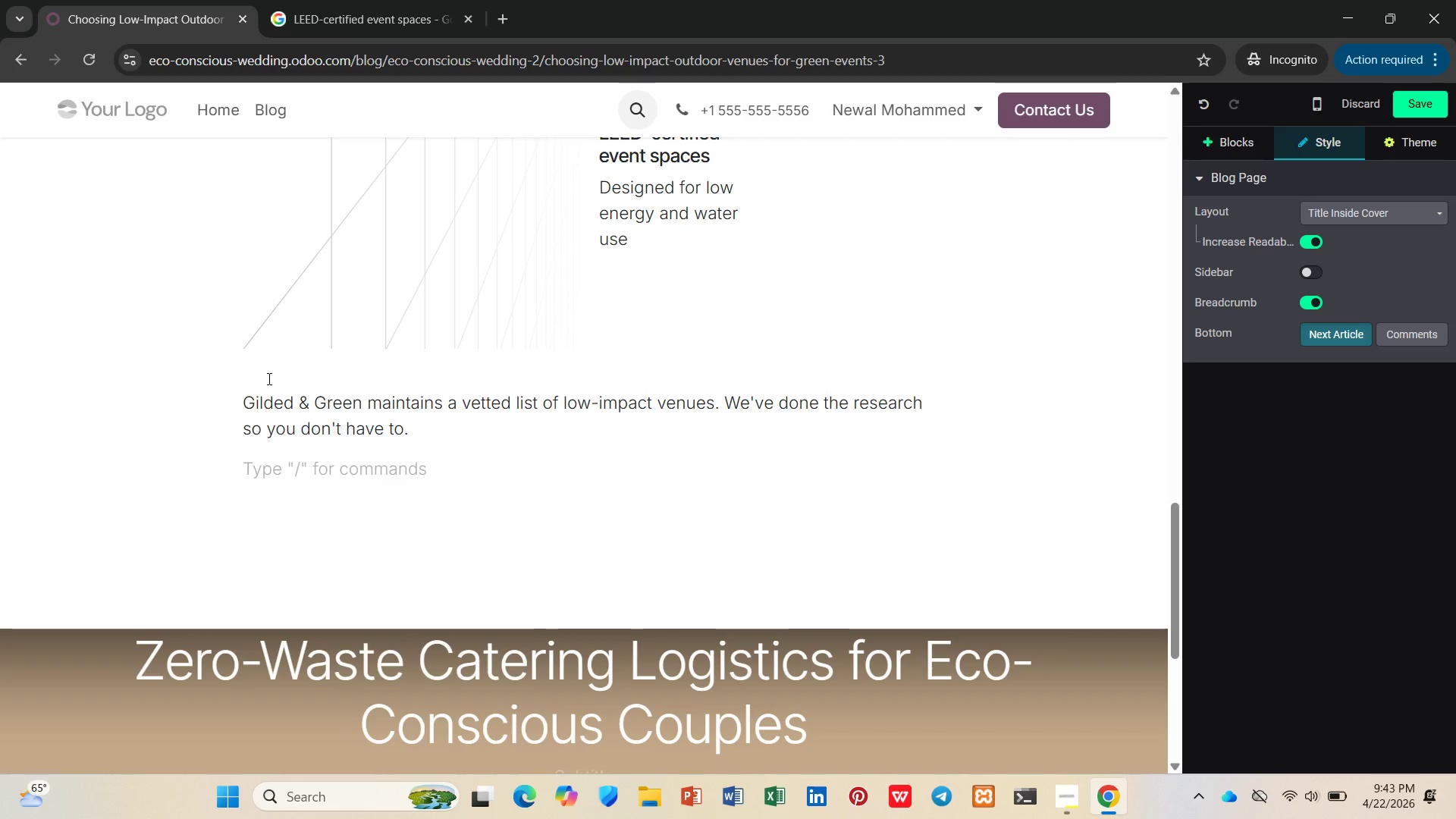 
type(/li)
 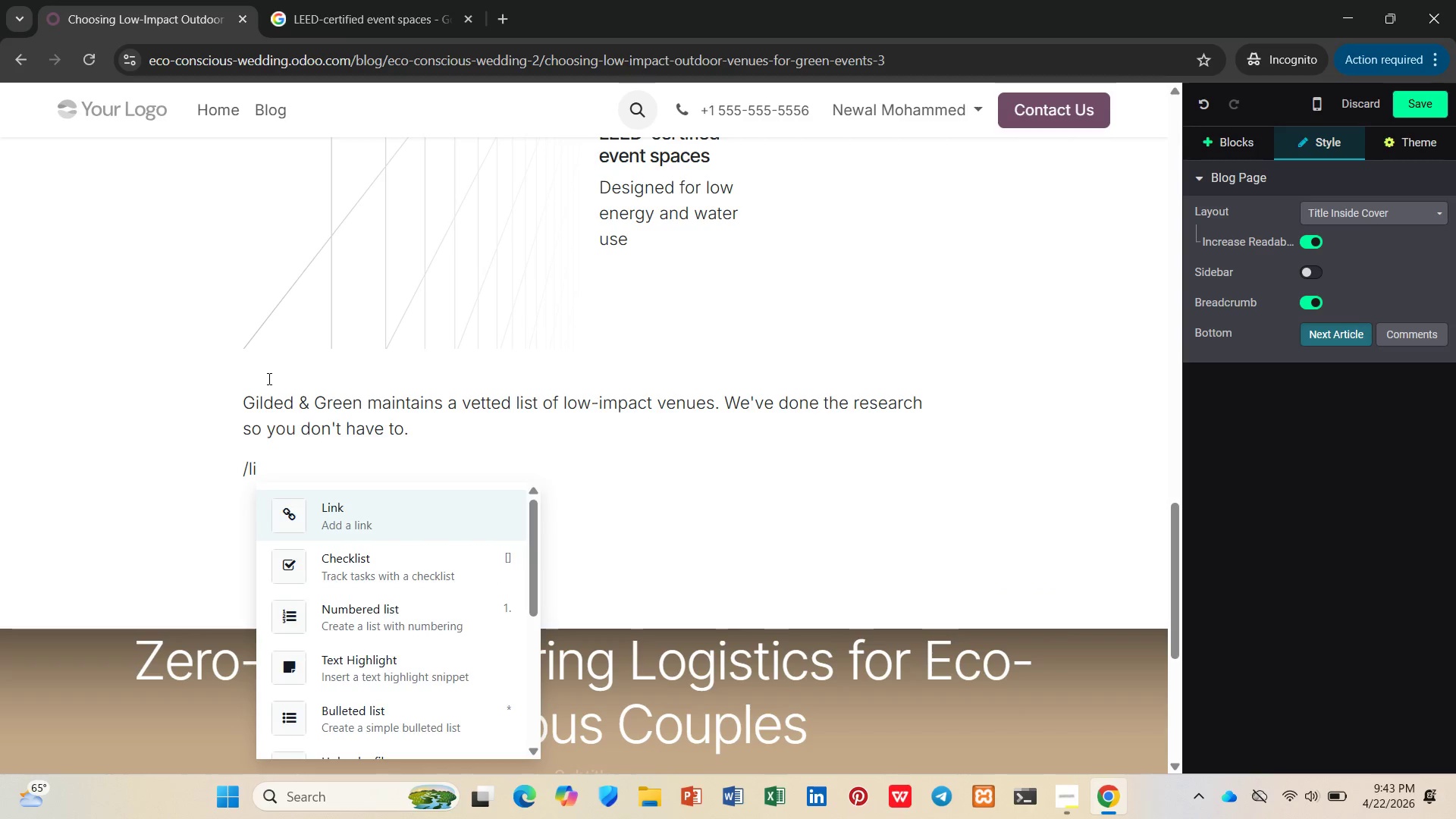 
key(Enter)
 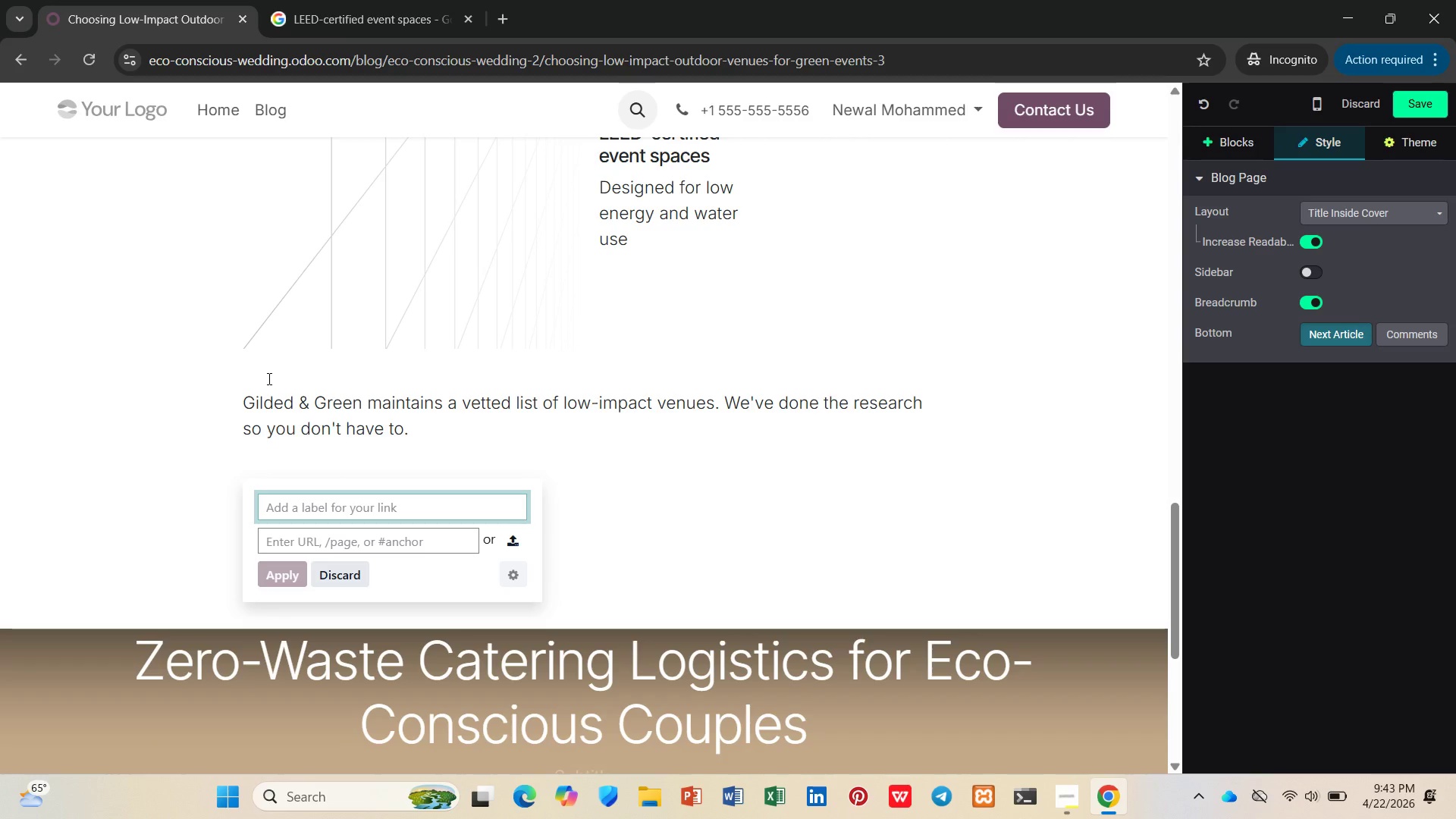 
type(See Our Venue List _)
key(Backspace)
type(->)
 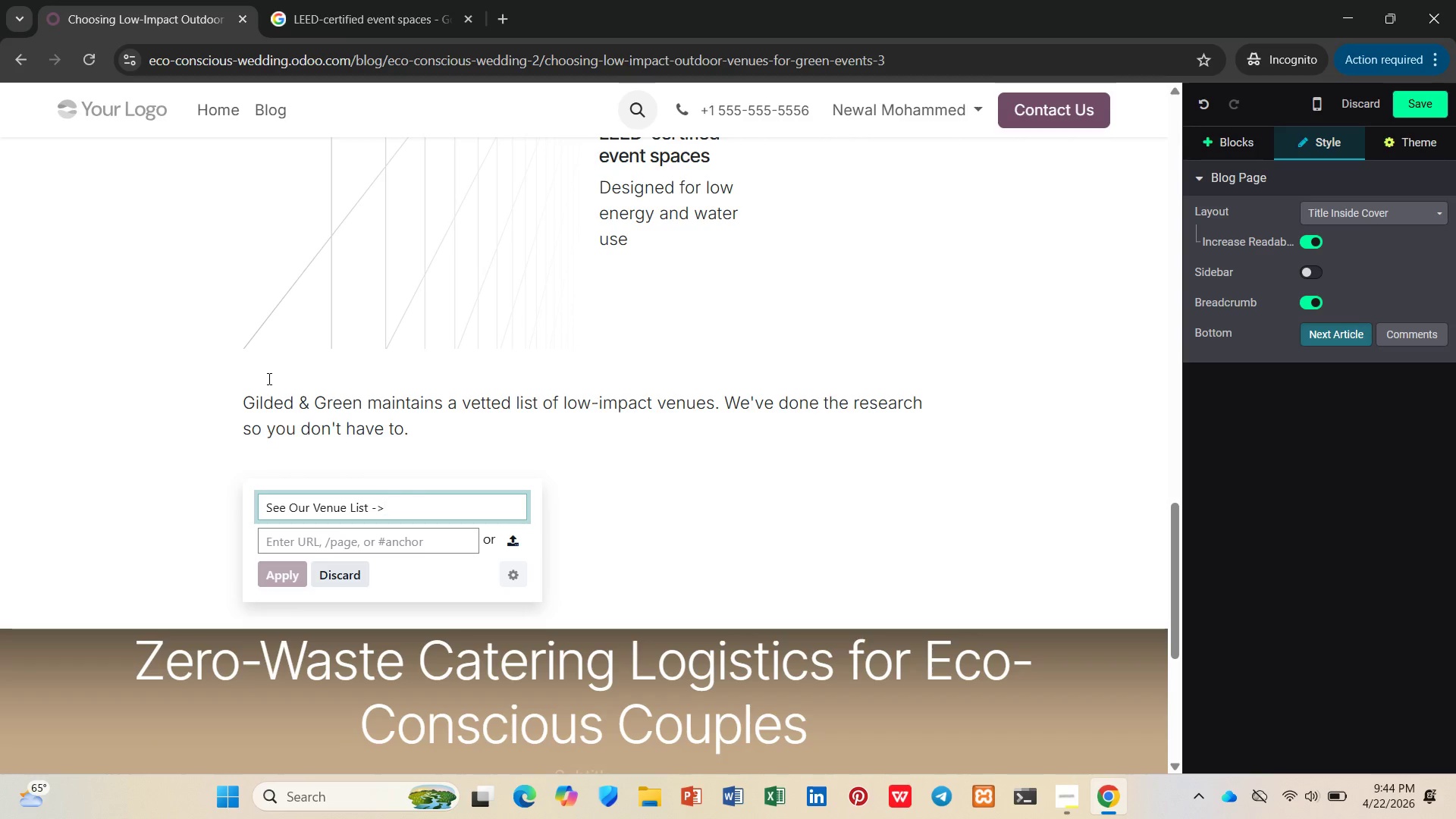 
left_click([377, 540])
 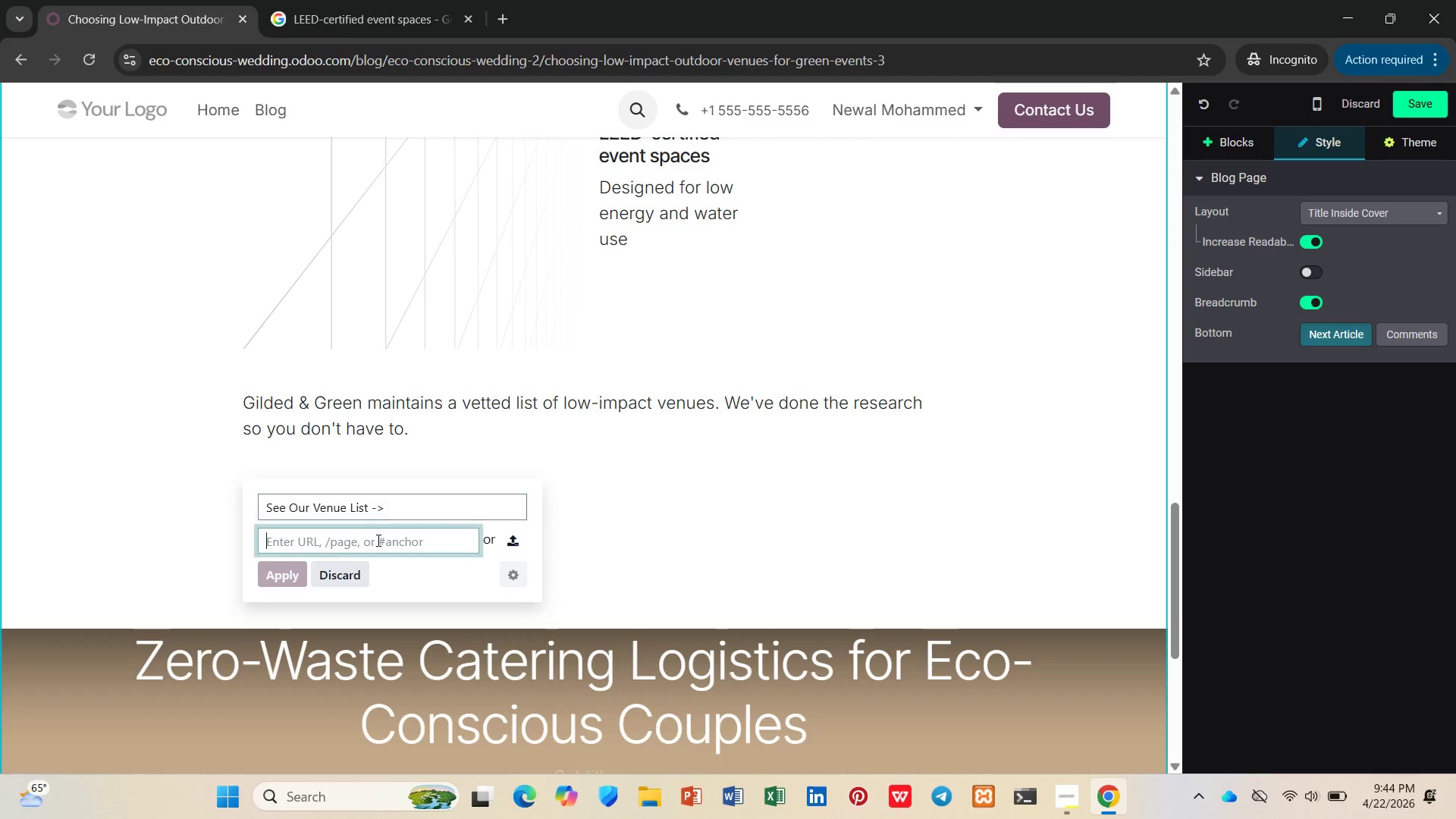 
key(Shift+3)
 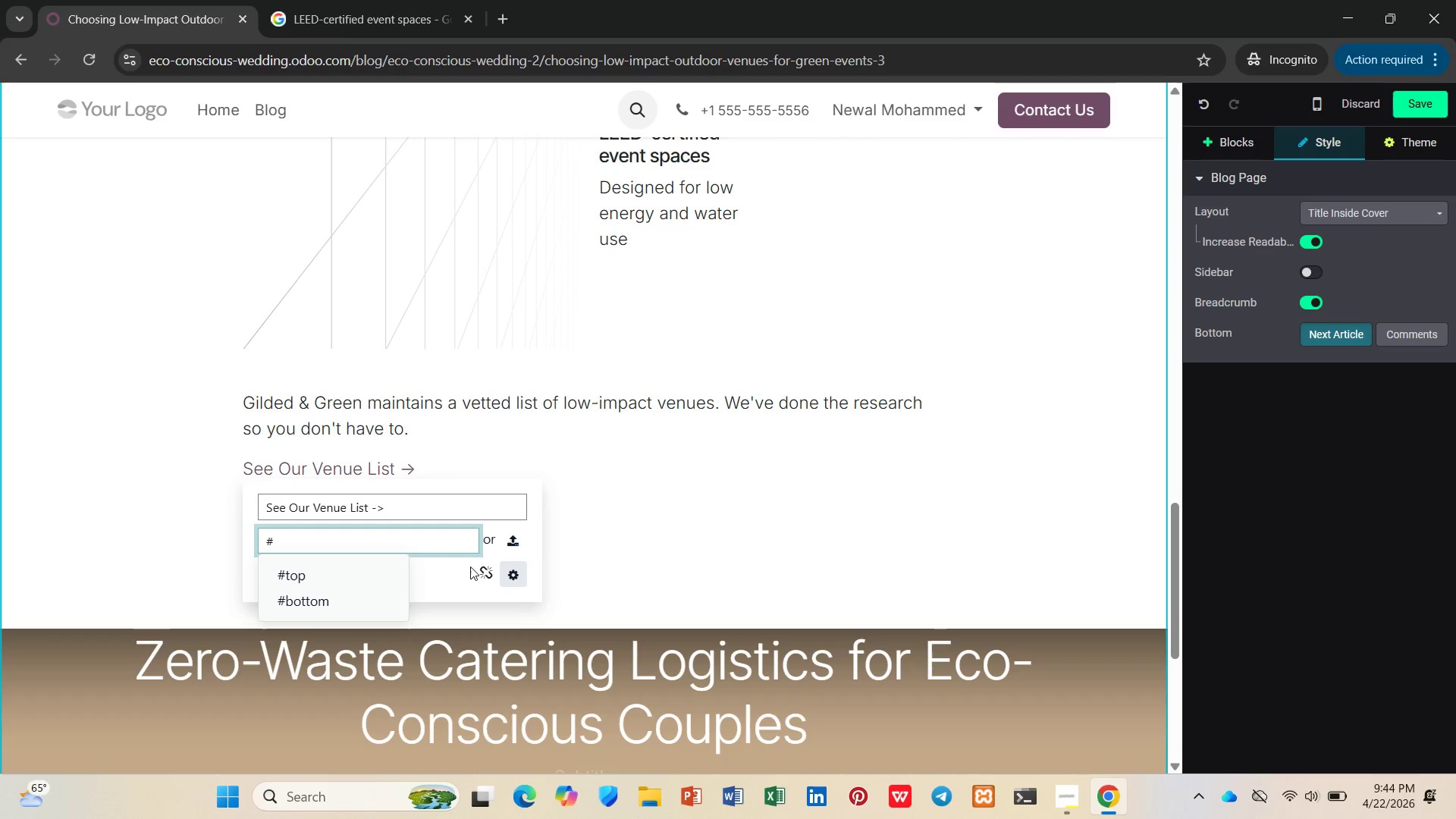 
left_click([463, 576])
 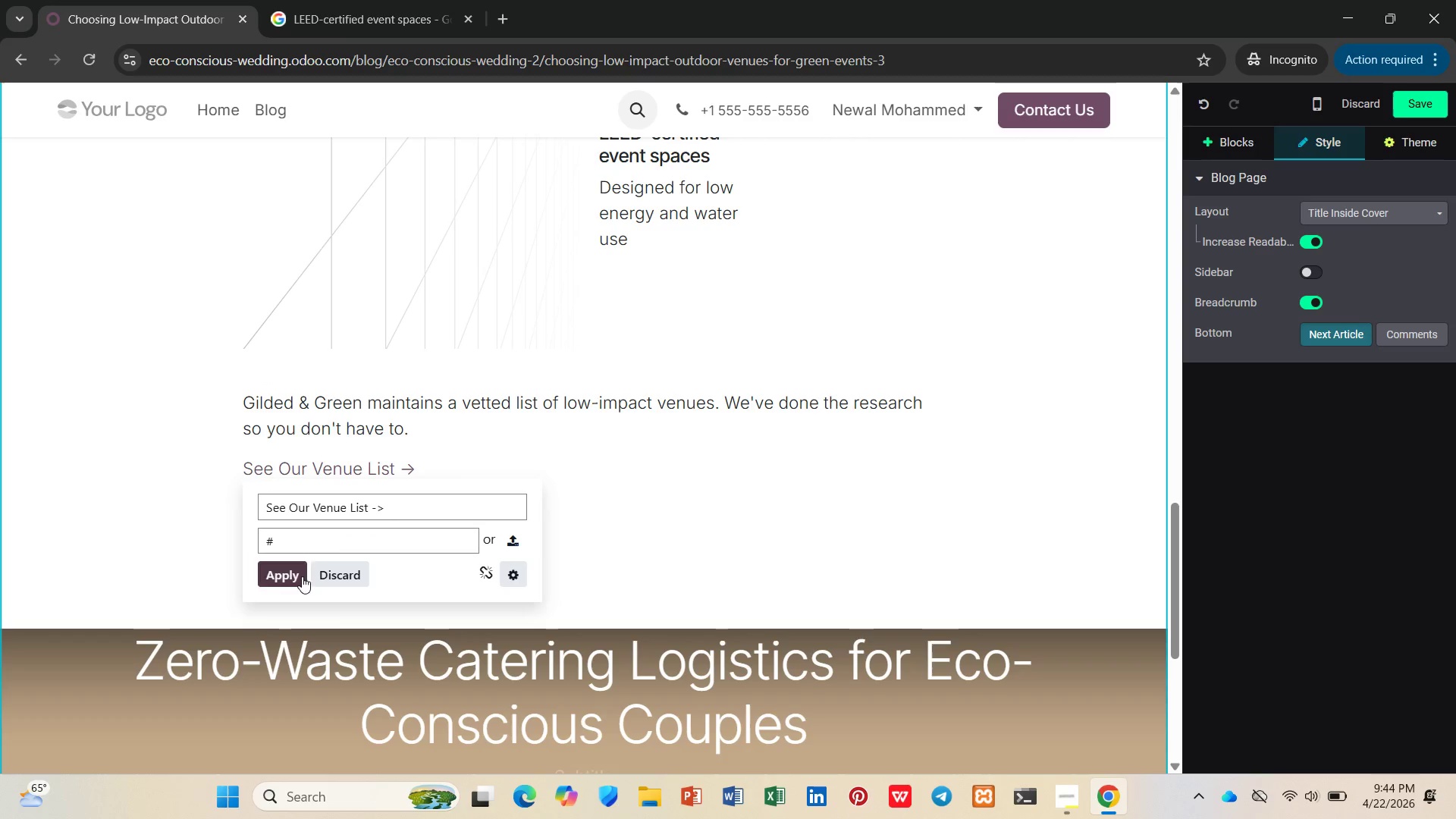 
left_click([292, 574])
 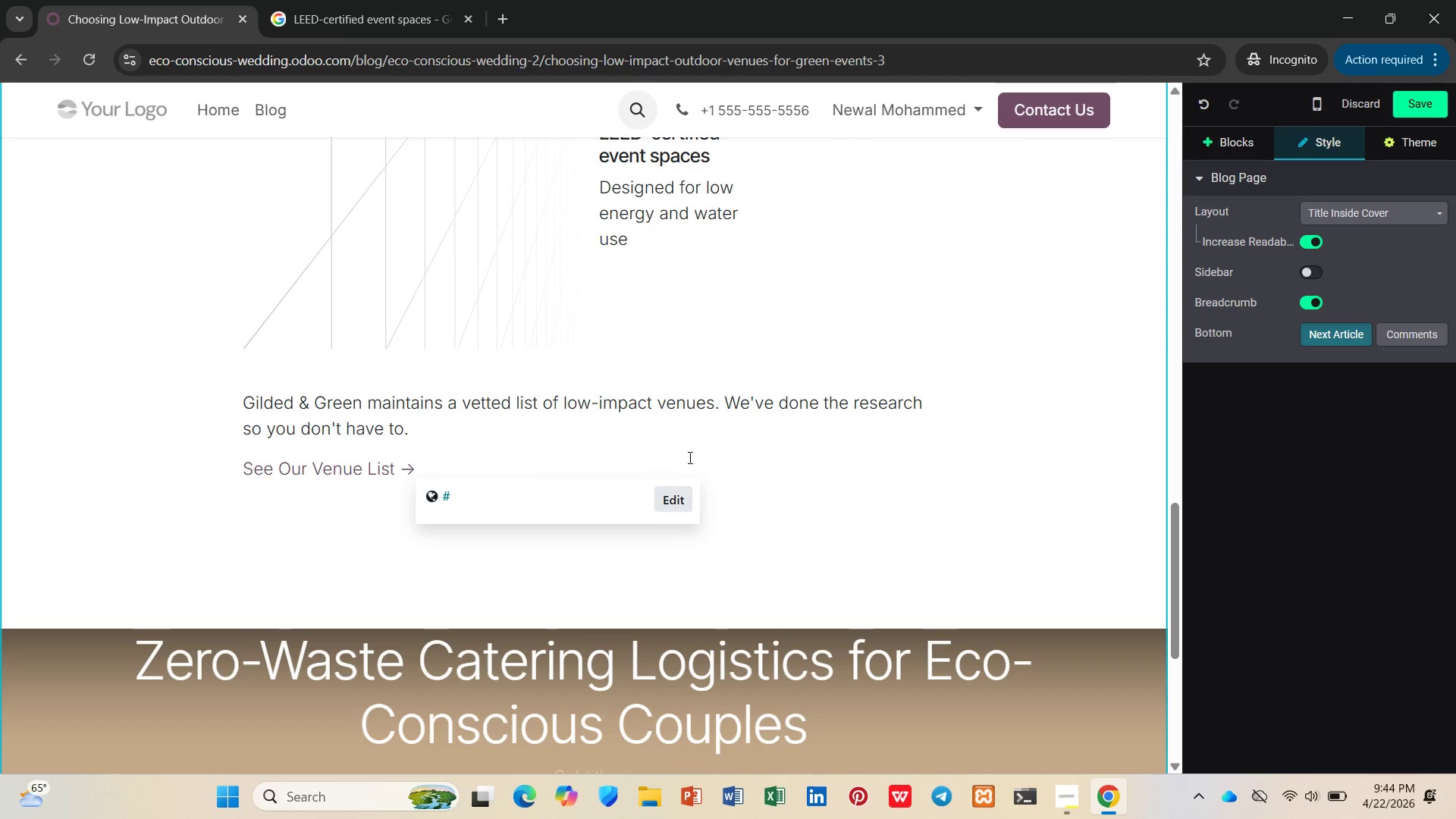 
scroll: coordinate [698, 450], scroll_direction: down, amount: 3.0
 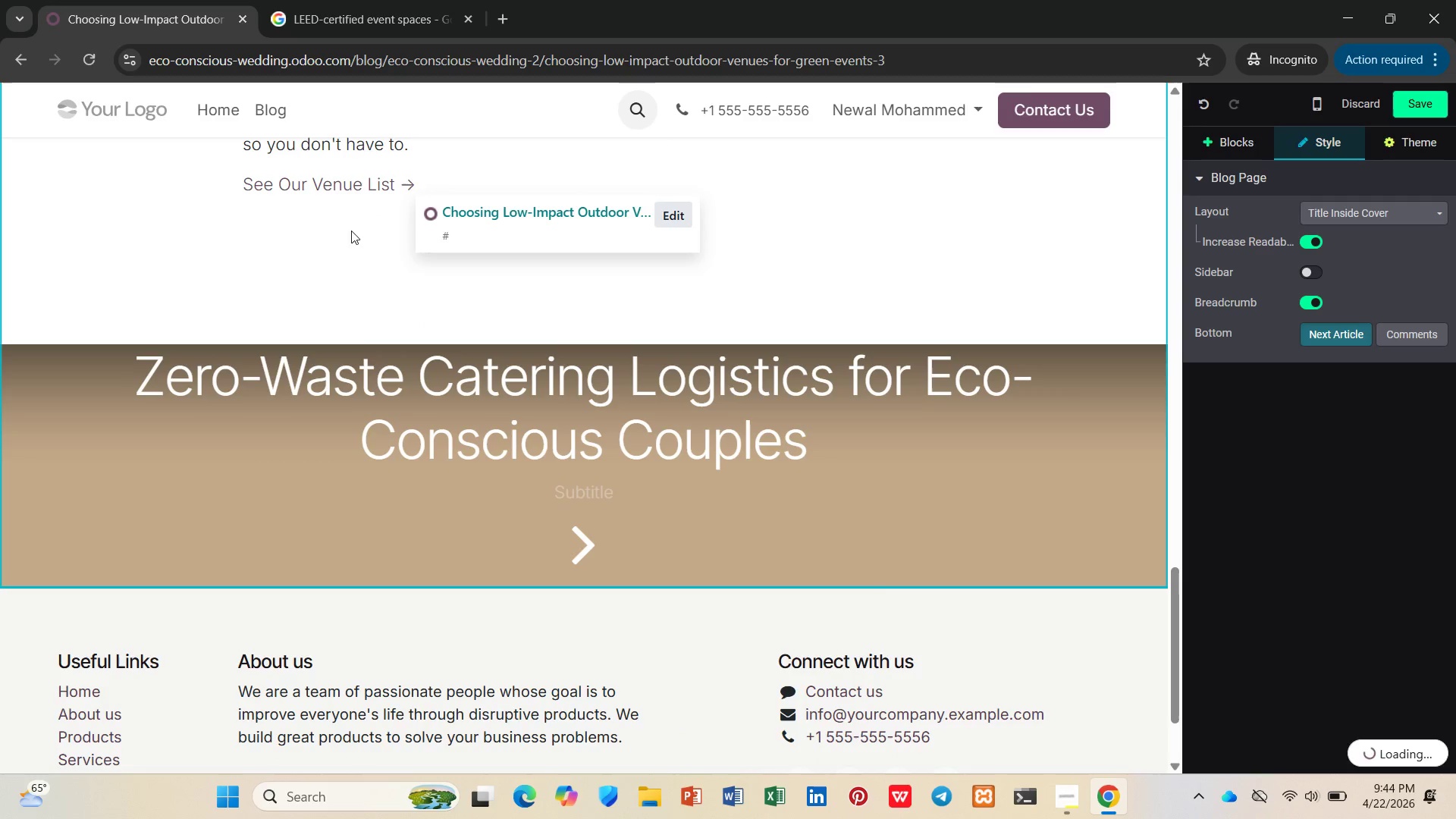 
left_click([318, 240])
 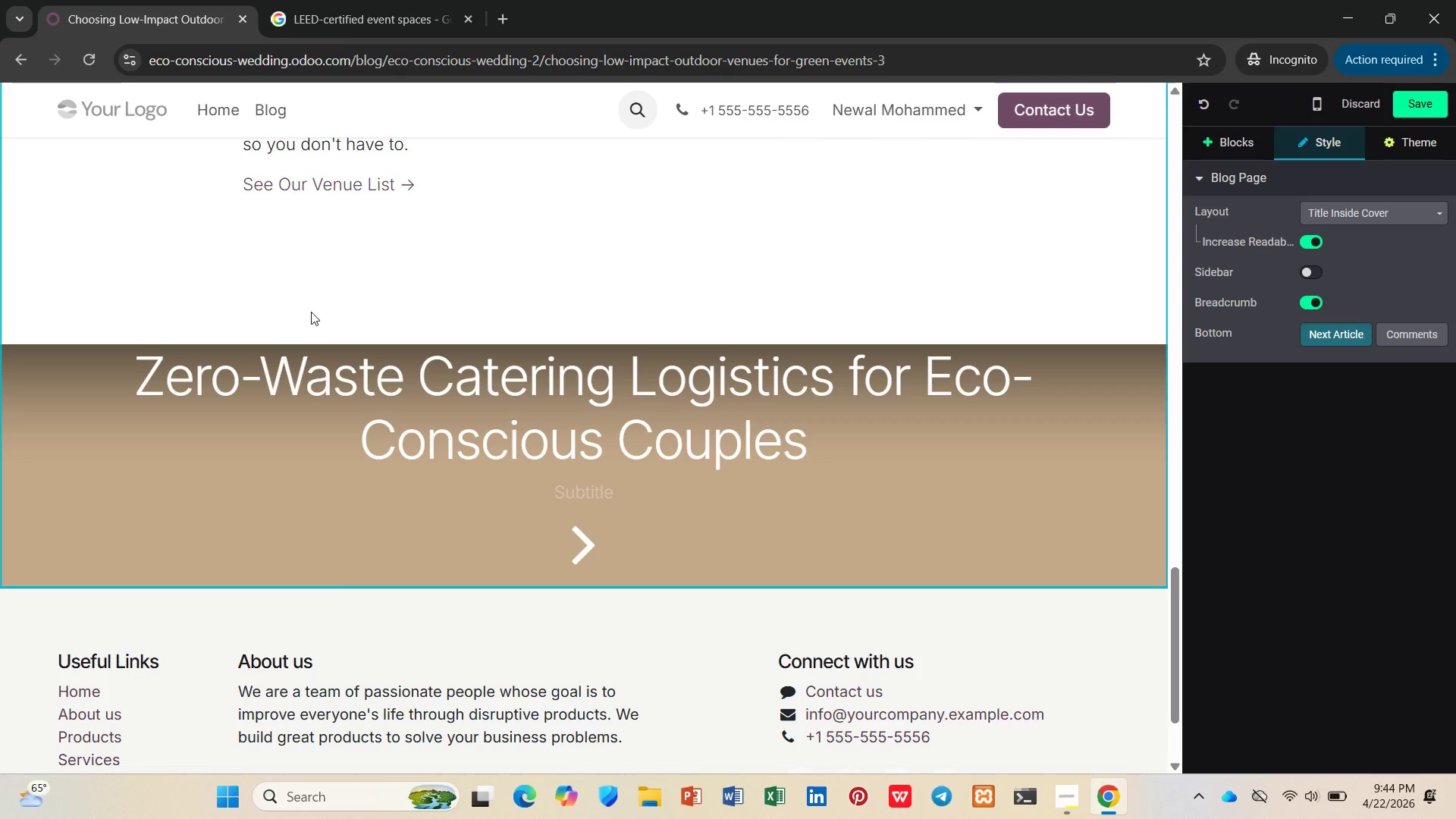 
wait(7.12)
 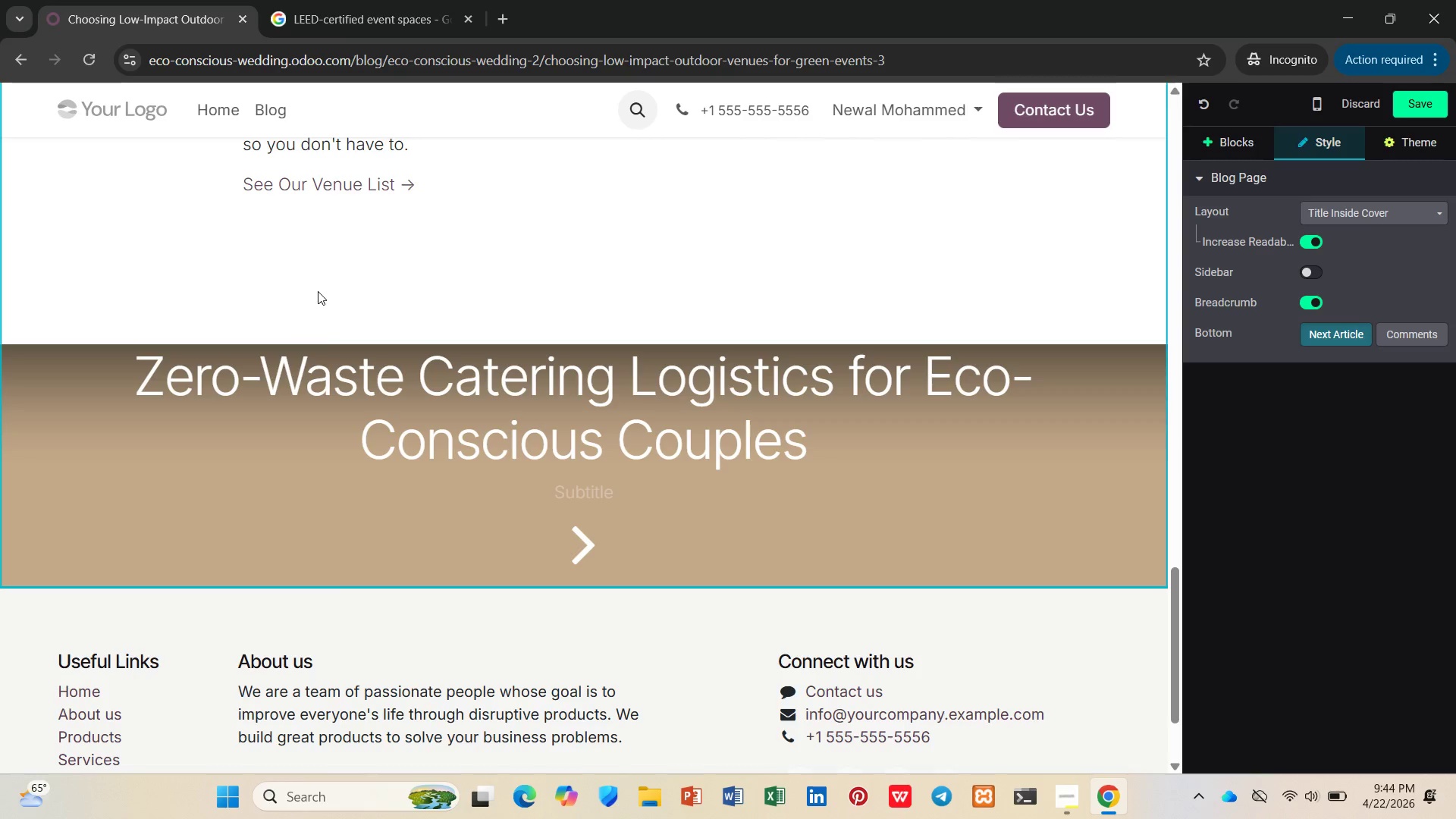 
left_click([1410, 106])
 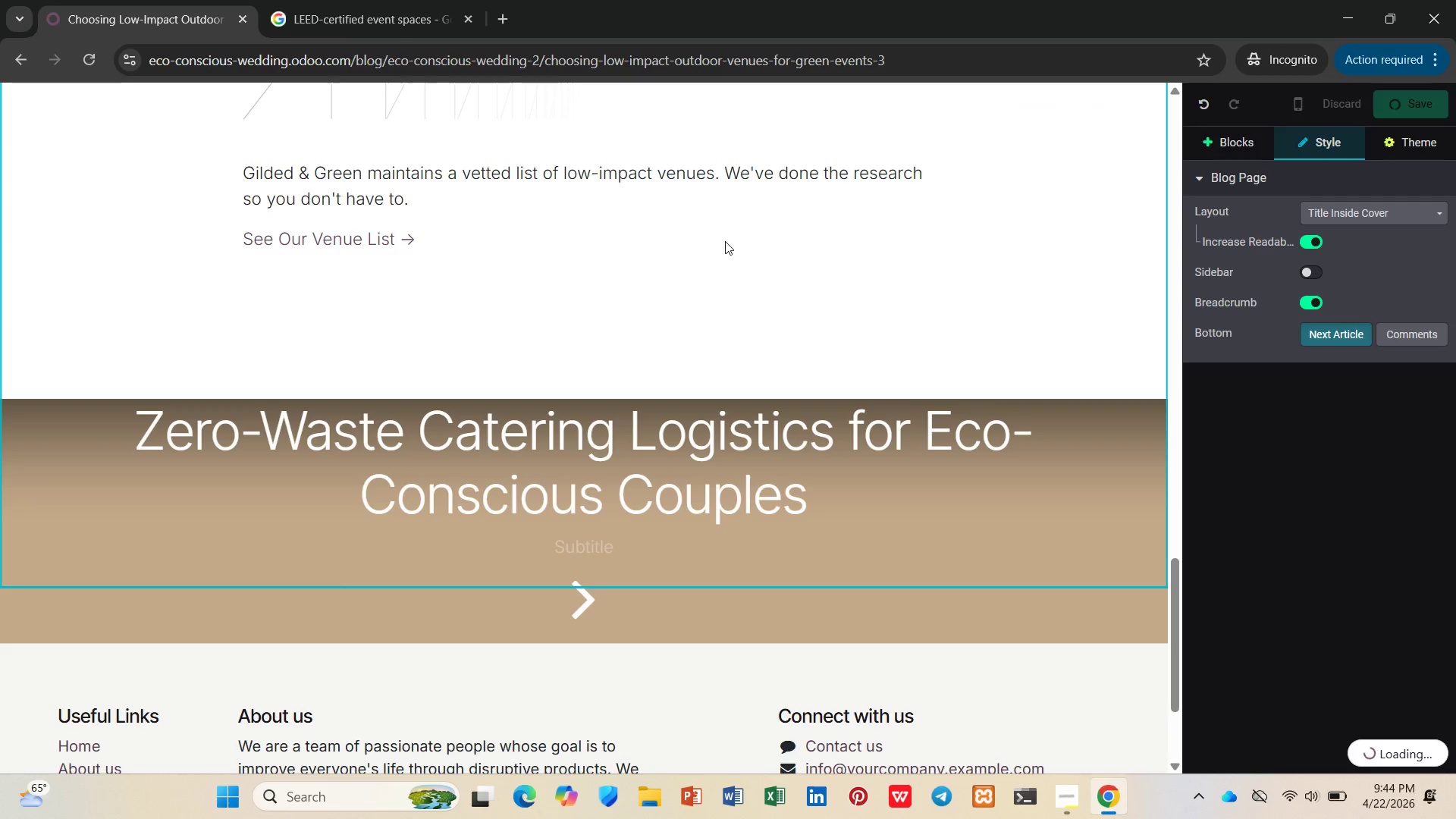 
scroll: coordinate [723, 234], scroll_direction: up, amount: 31.0
 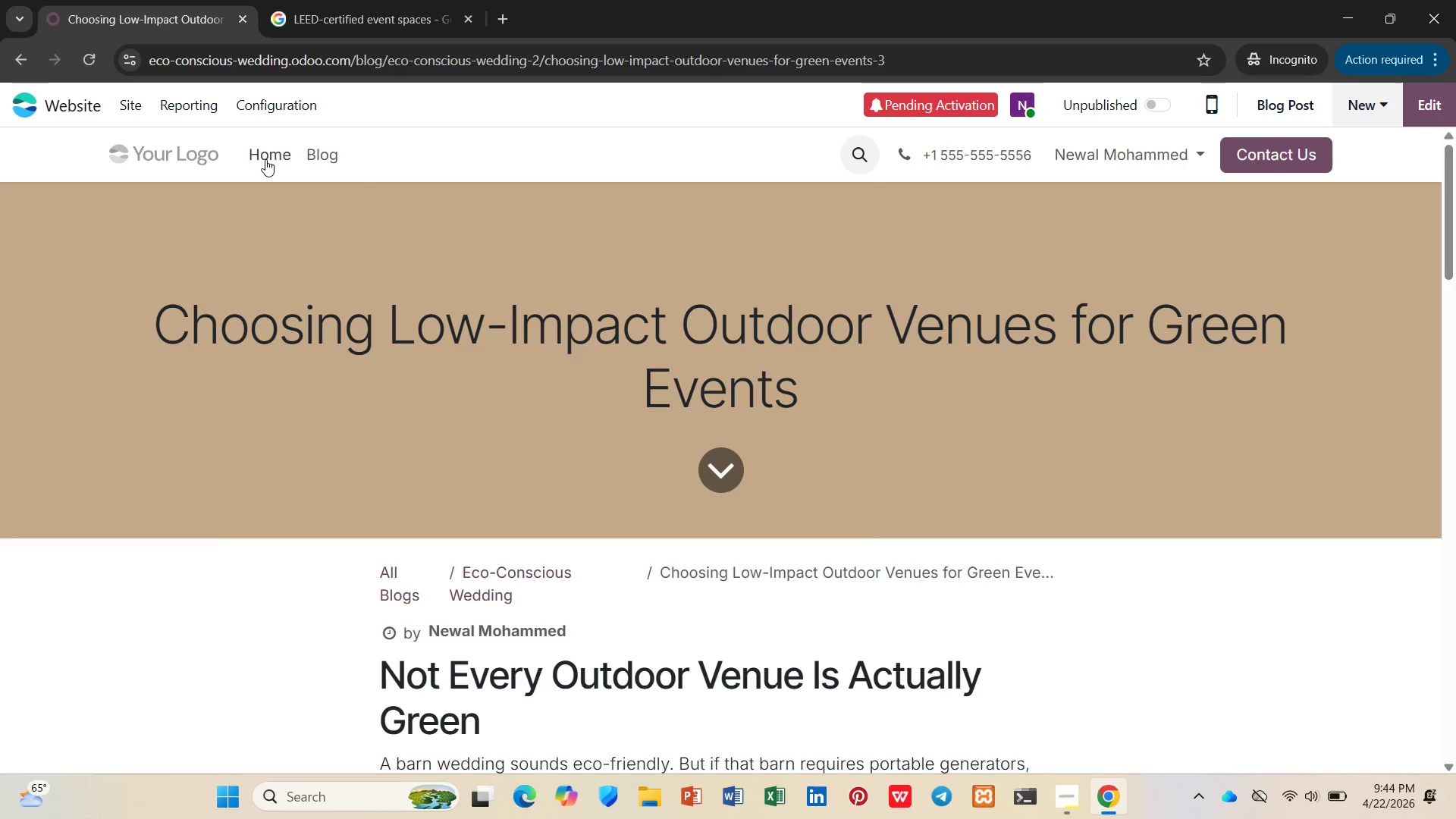 
left_click([314, 161])
 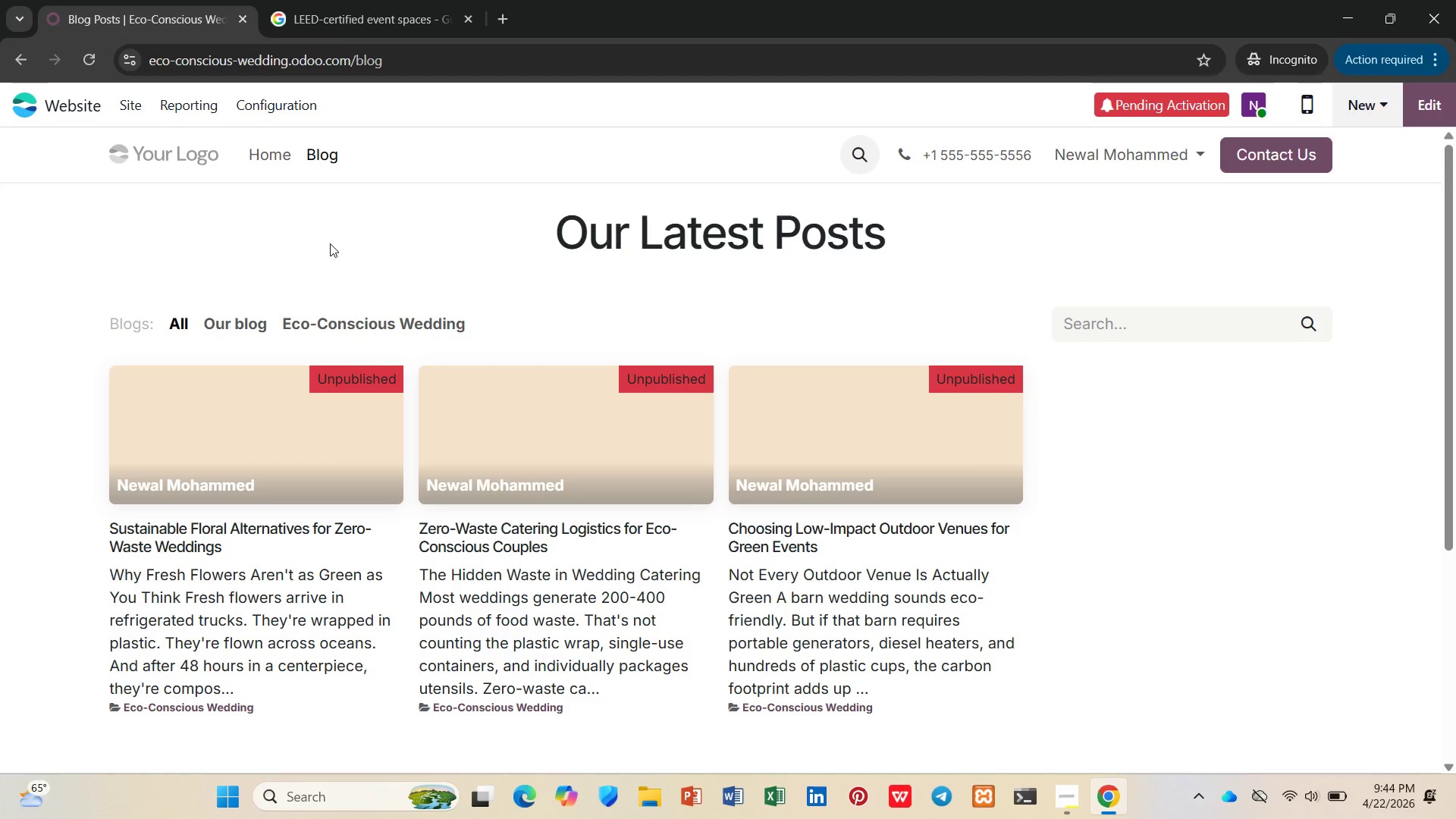 
wait(15.51)
 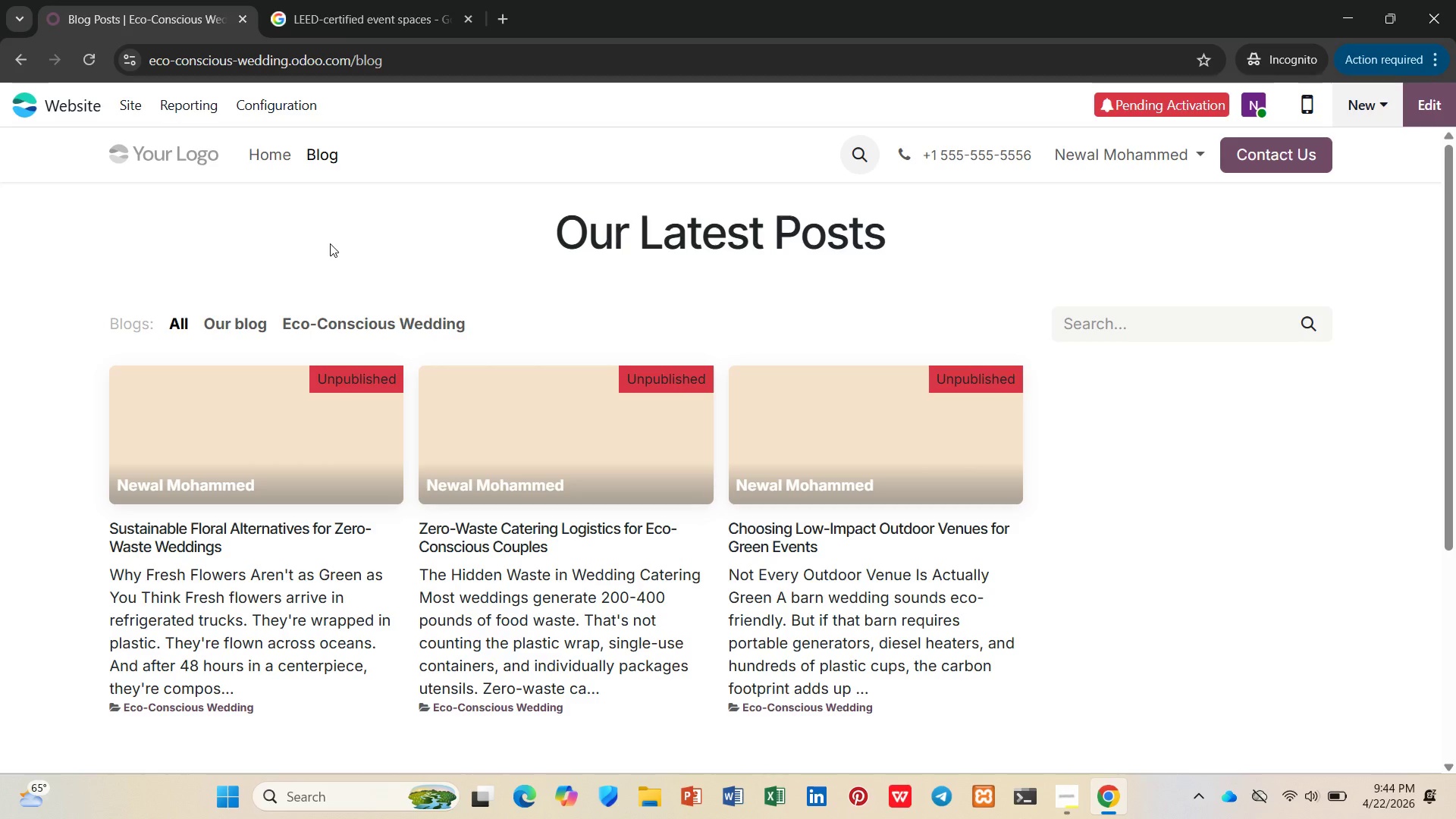 
left_click([267, 93])
 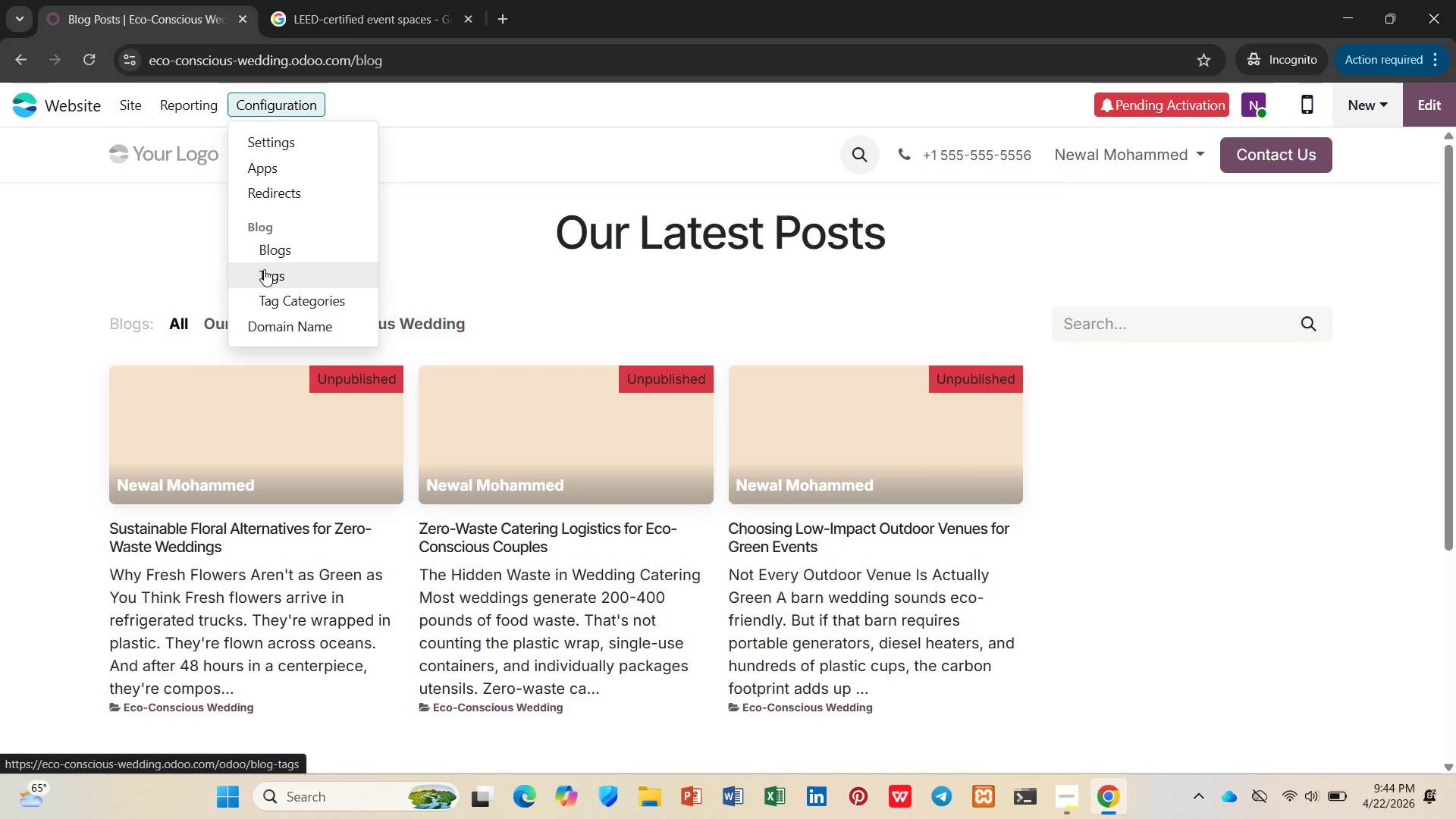 
left_click([264, 269])
 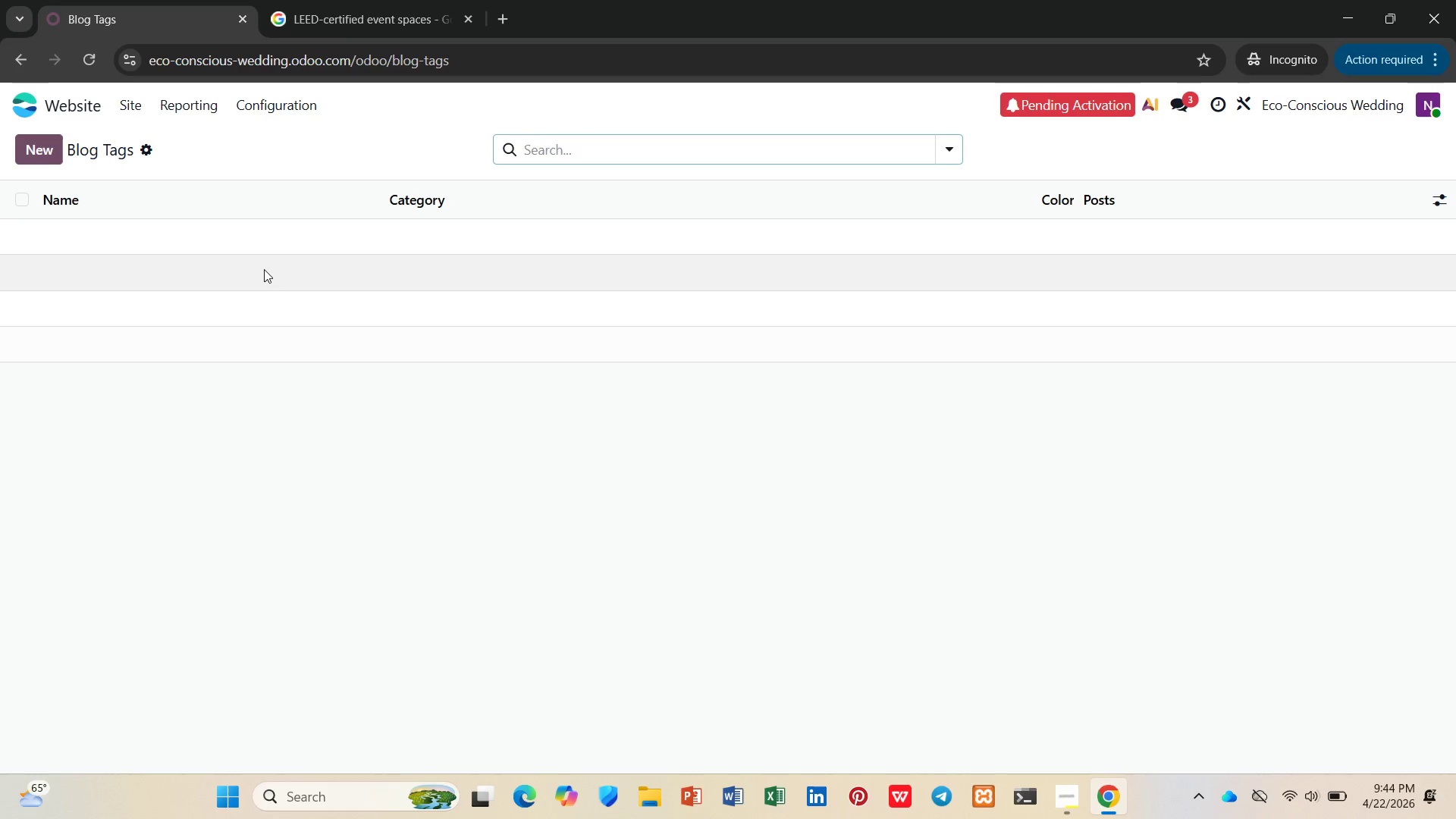 
wait(6.25)
 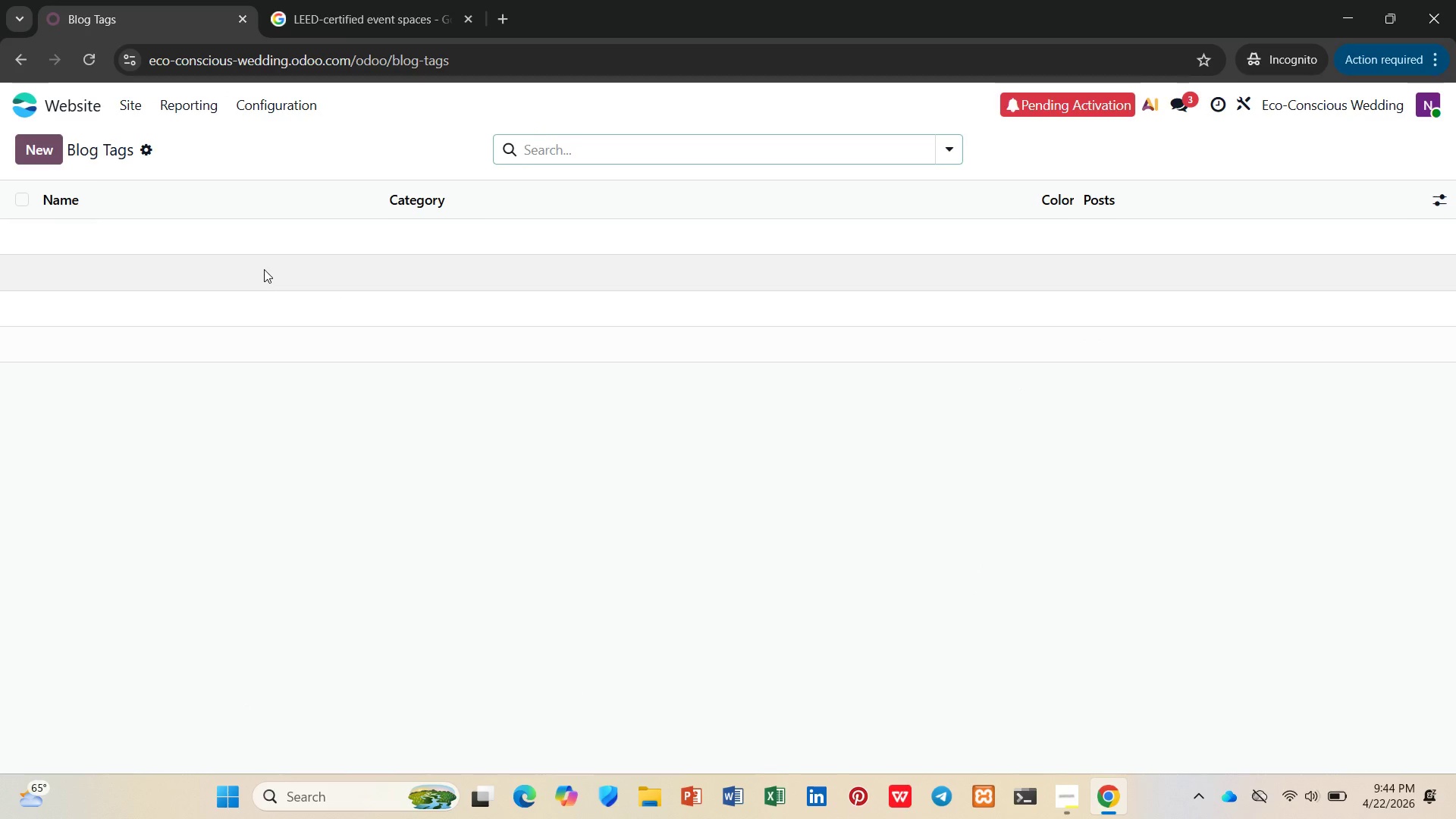 
left_click([45, 152])
 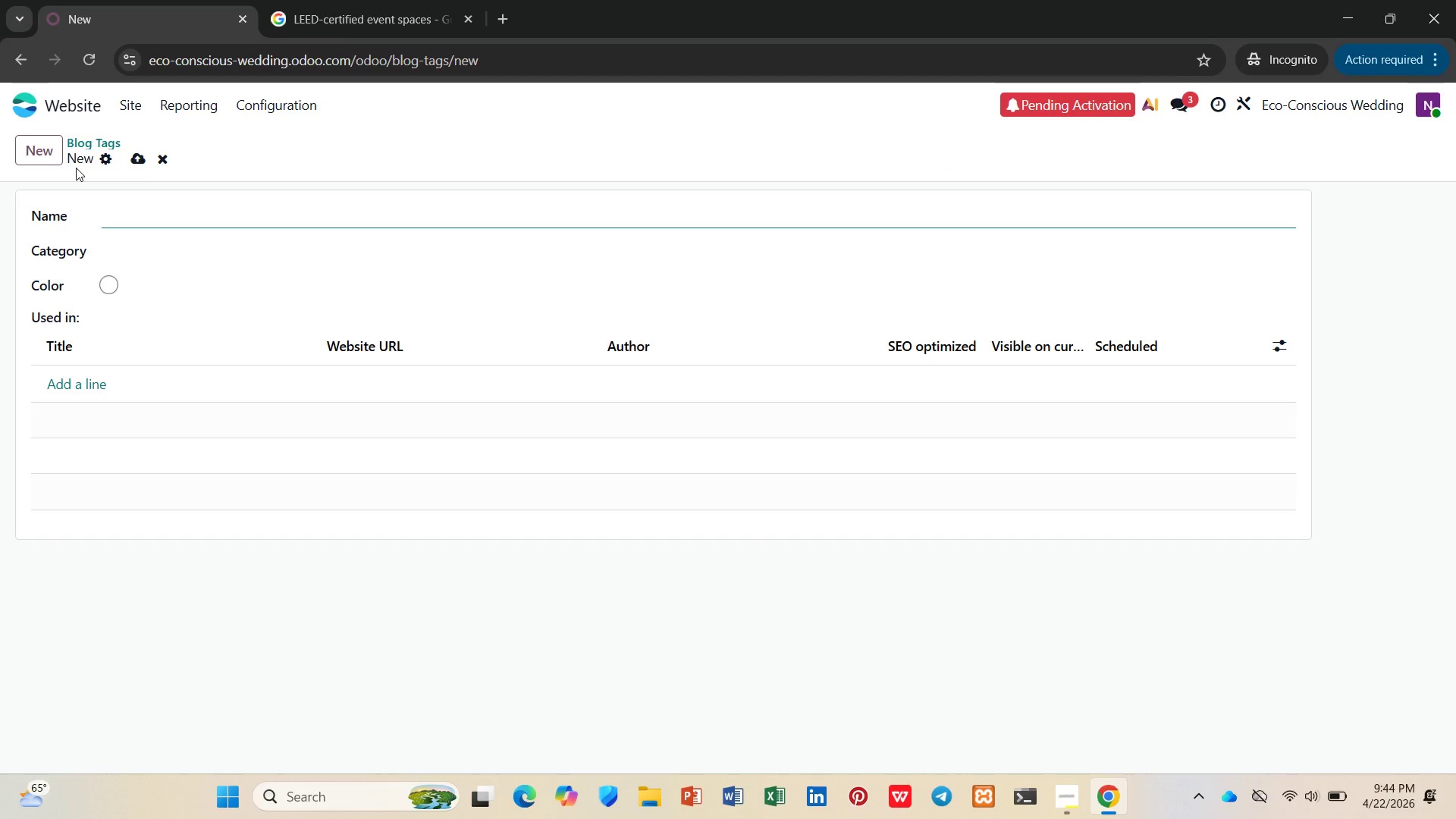 
type(Sustainable Florals)
 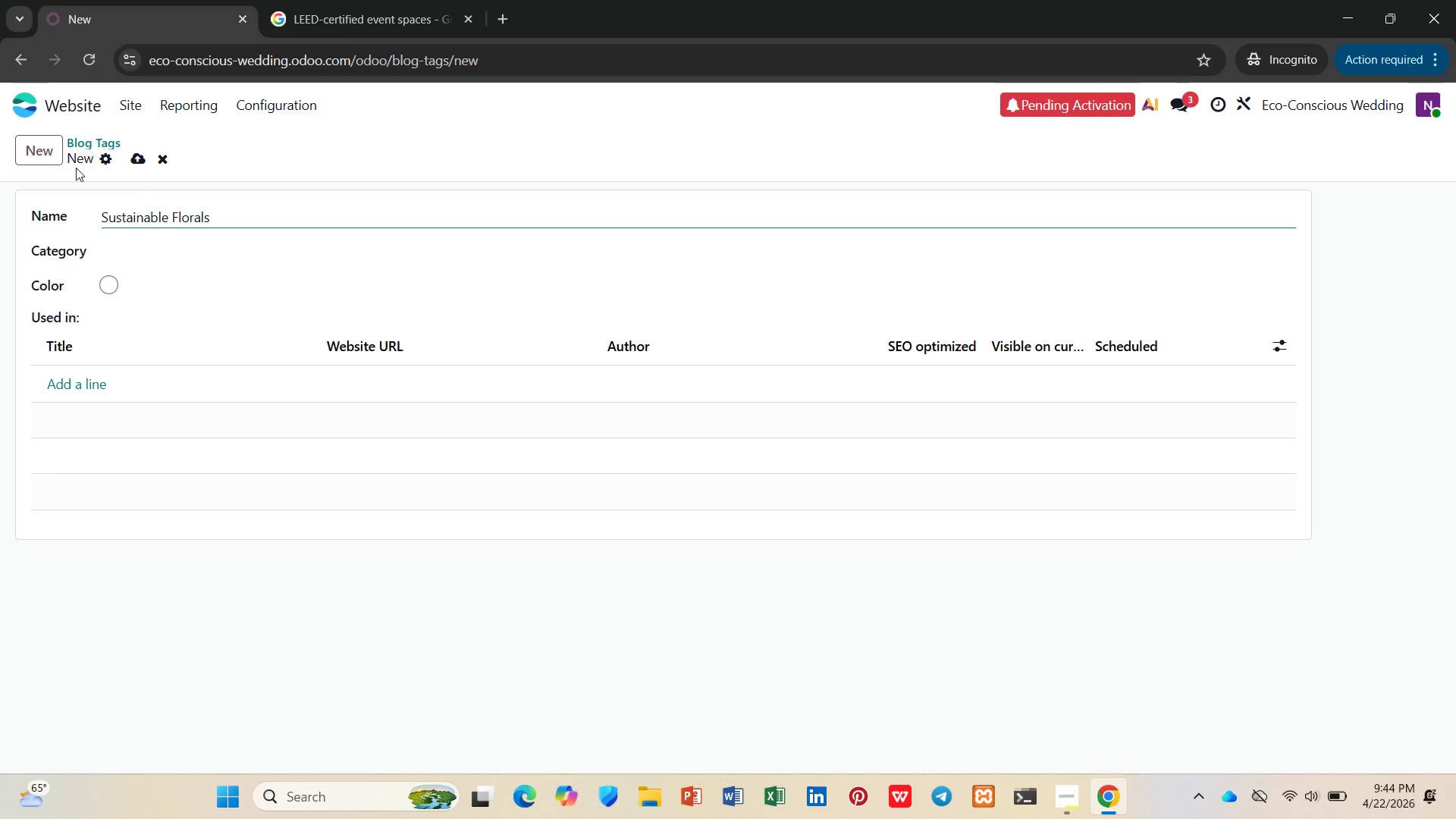 
 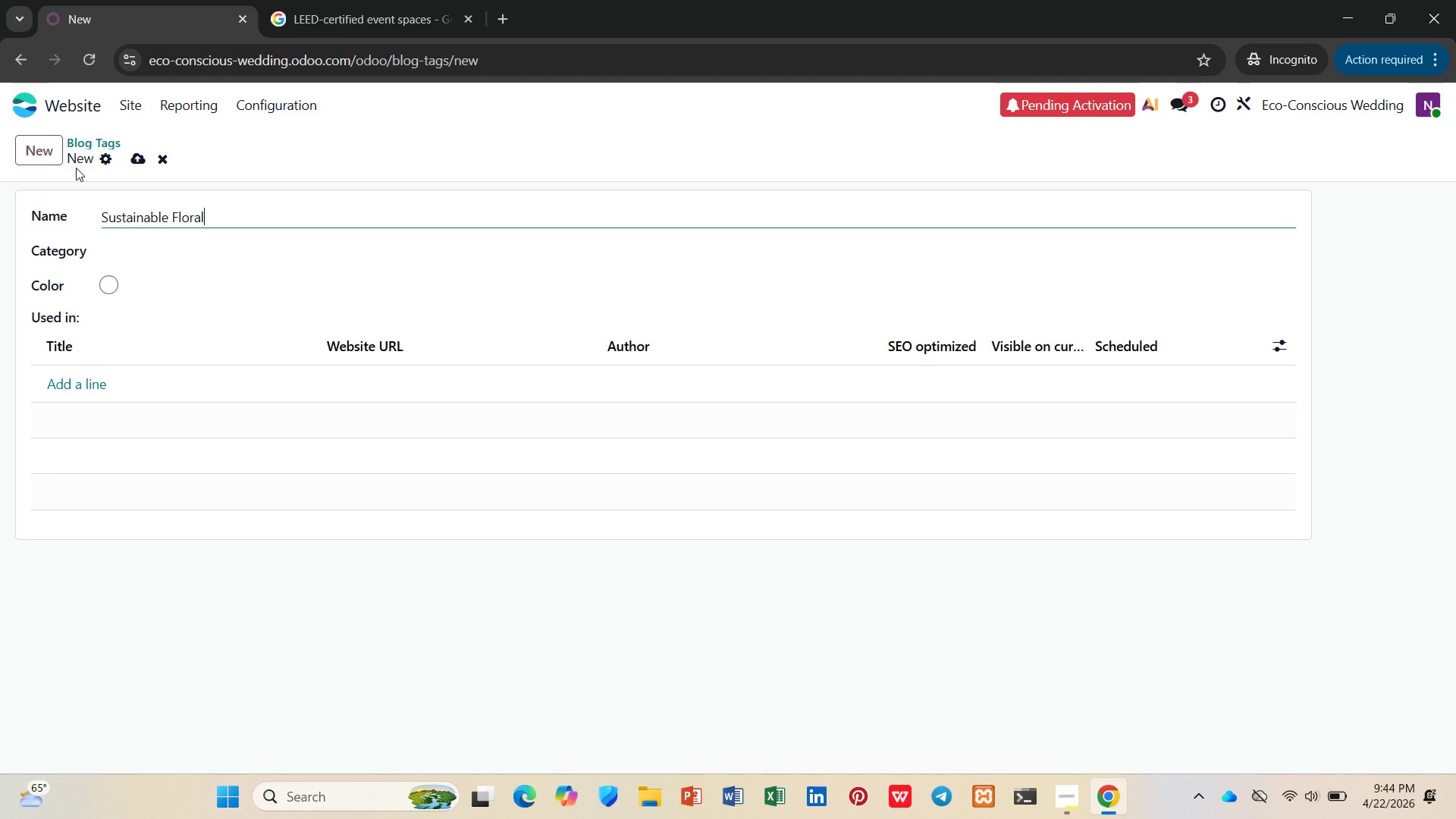 
key(Enter)
 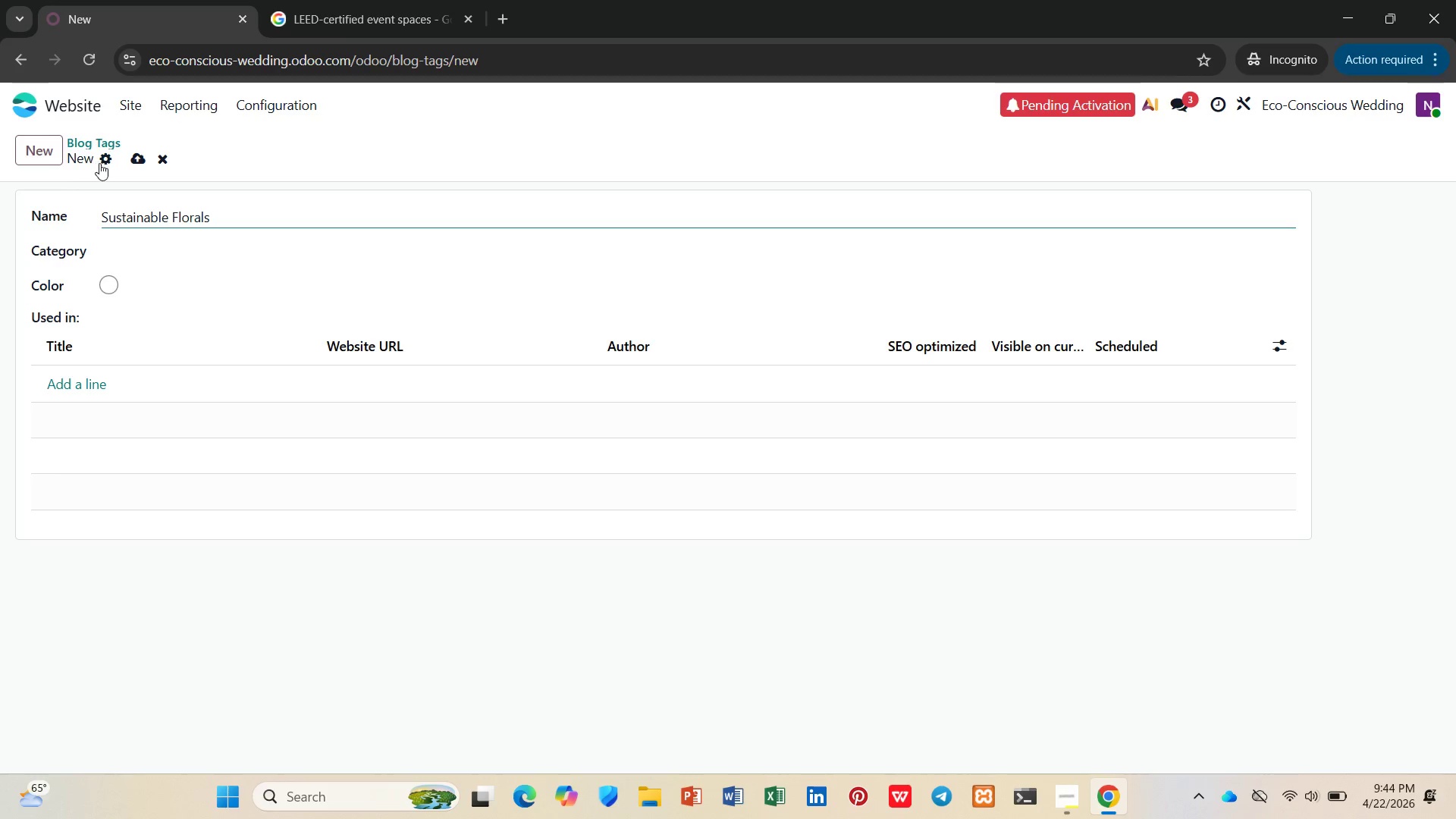 
left_click([131, 162])
 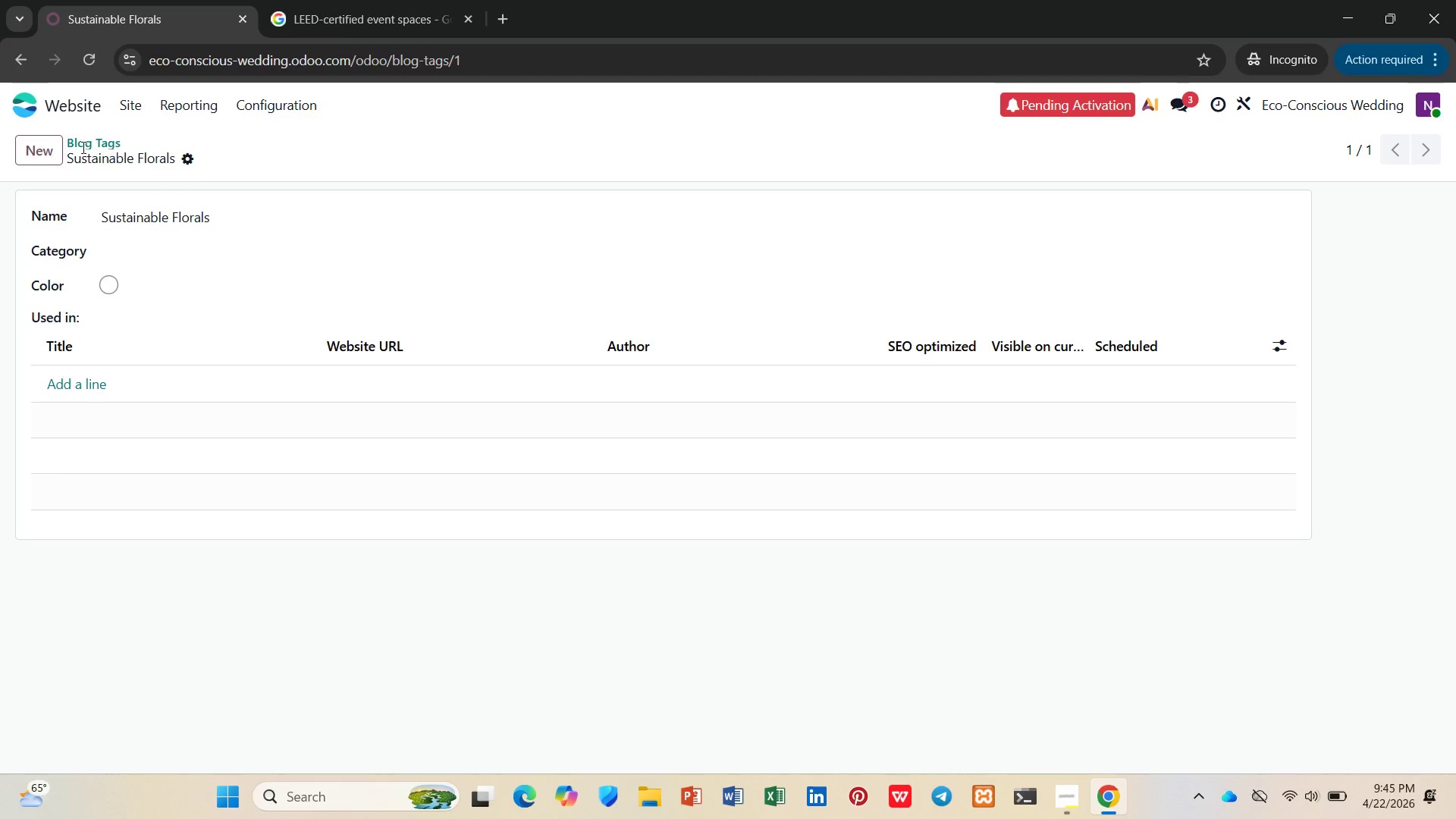 
left_click([41, 137])
 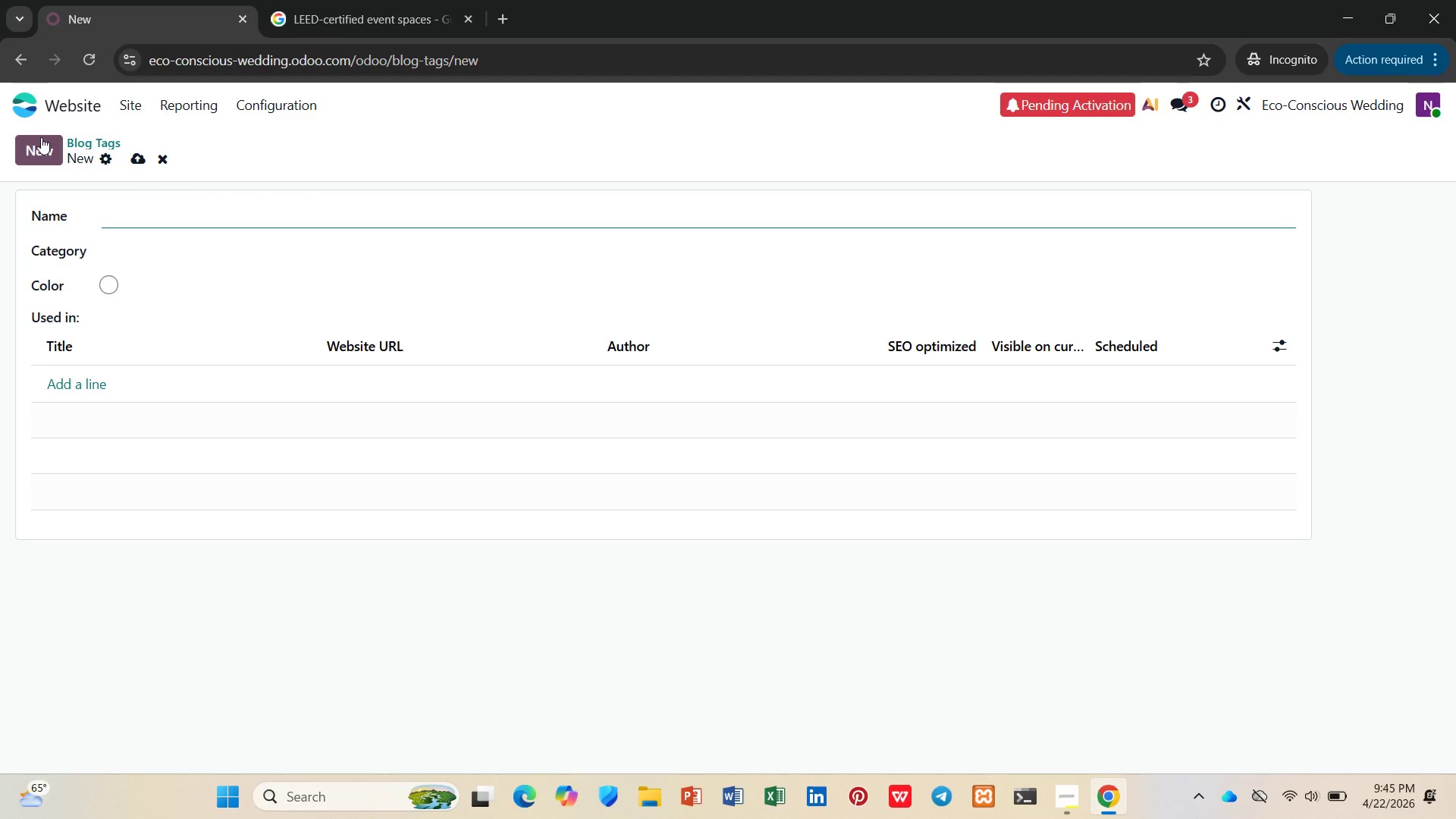 
type(Zero-waste WE)
key(Backspace)
type(edding)
 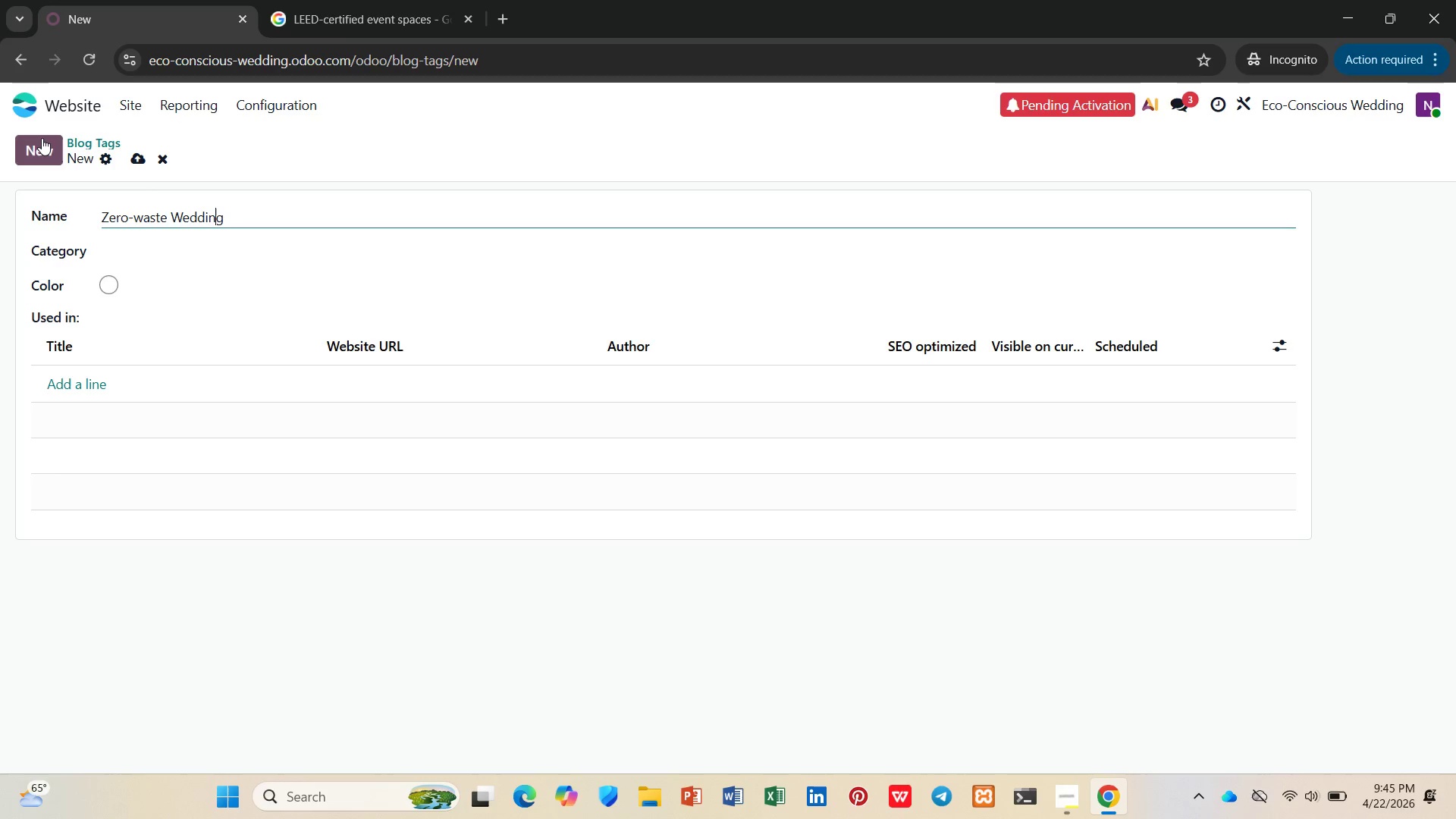 
hold_key(key=ArrowLeft, duration=0.78)
 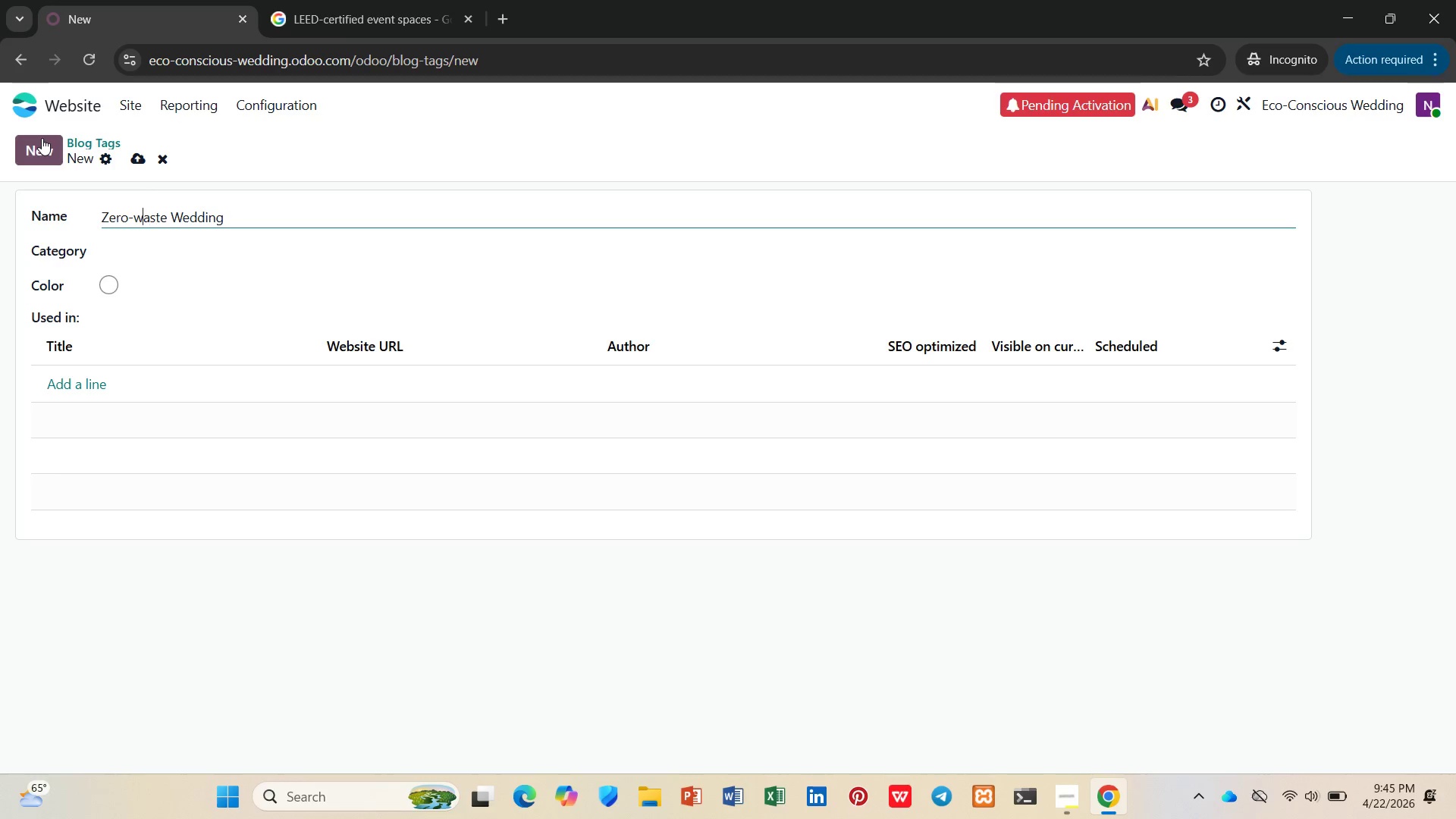 
key(ArrowLeft)
 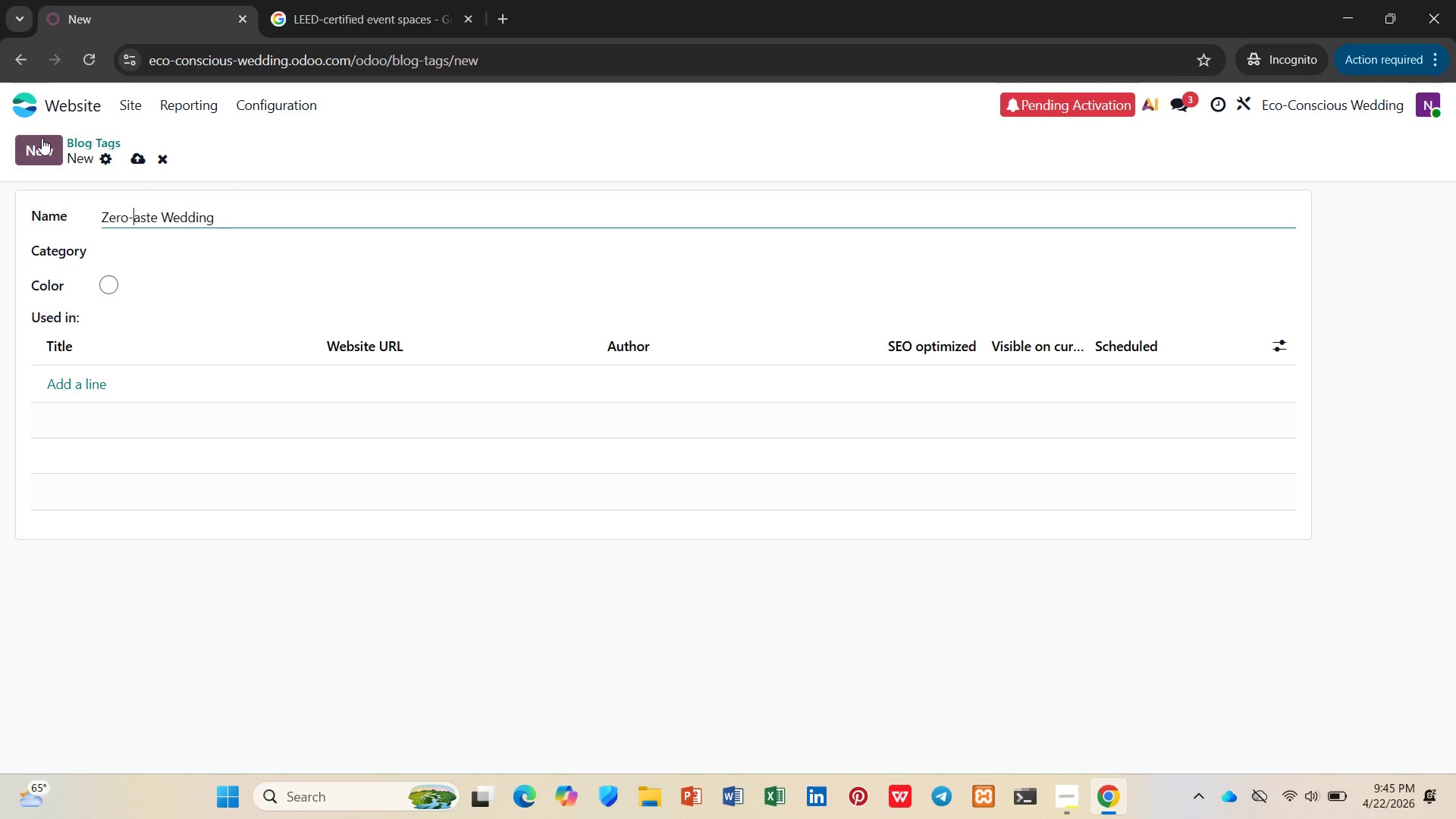 
key(Backspace)
 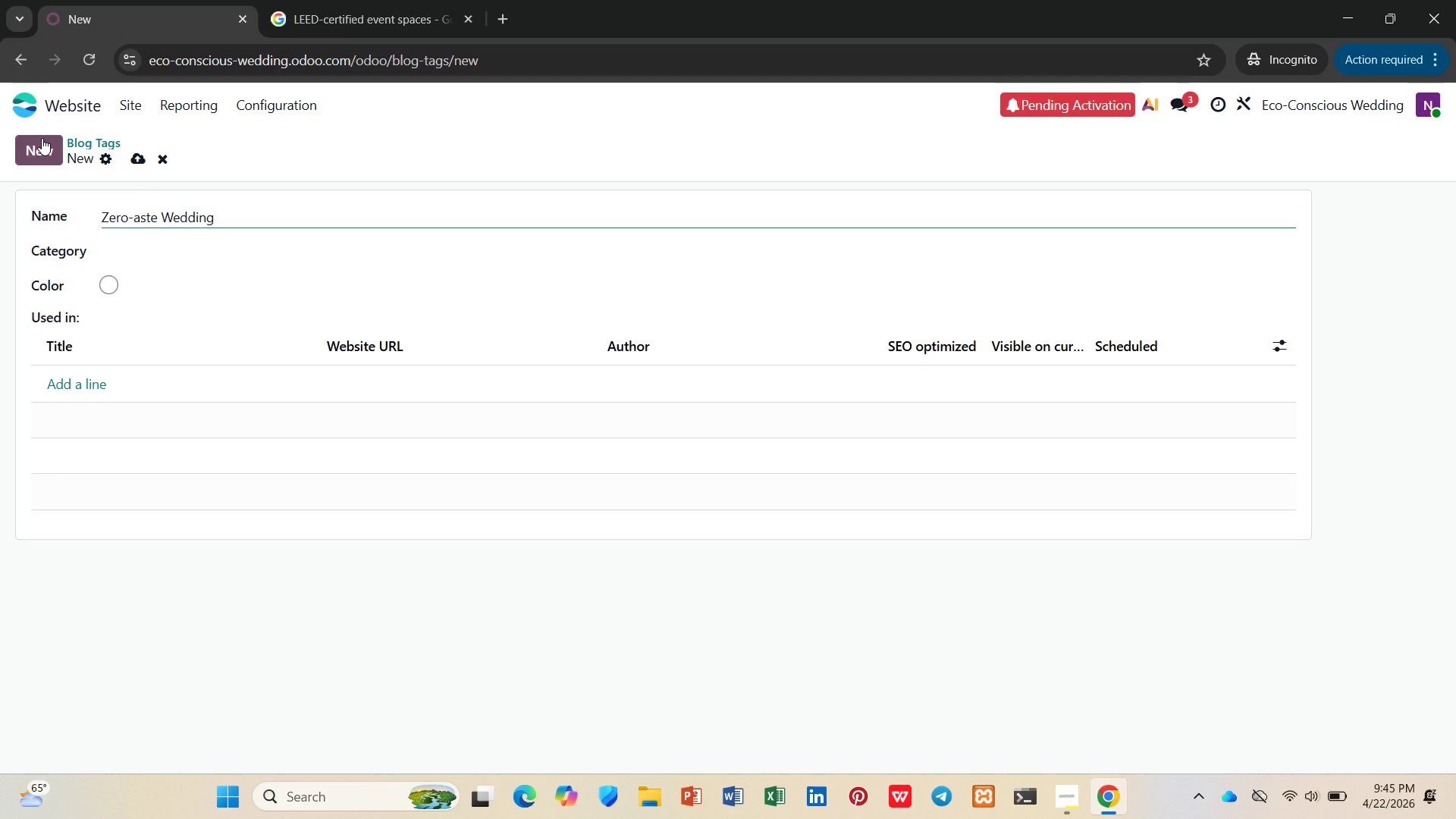 
key(Shift+W)
 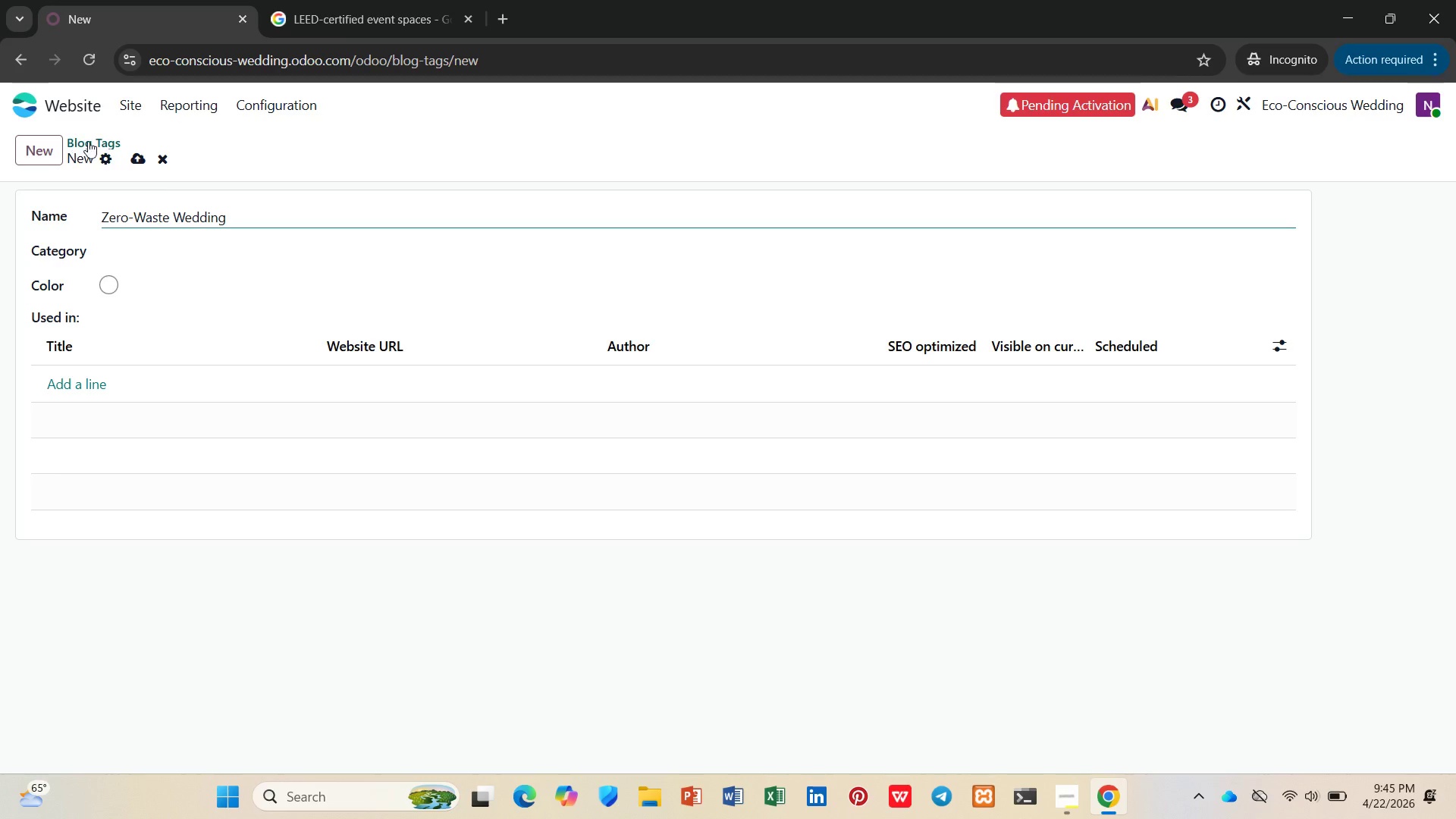 
left_click([133, 152])
 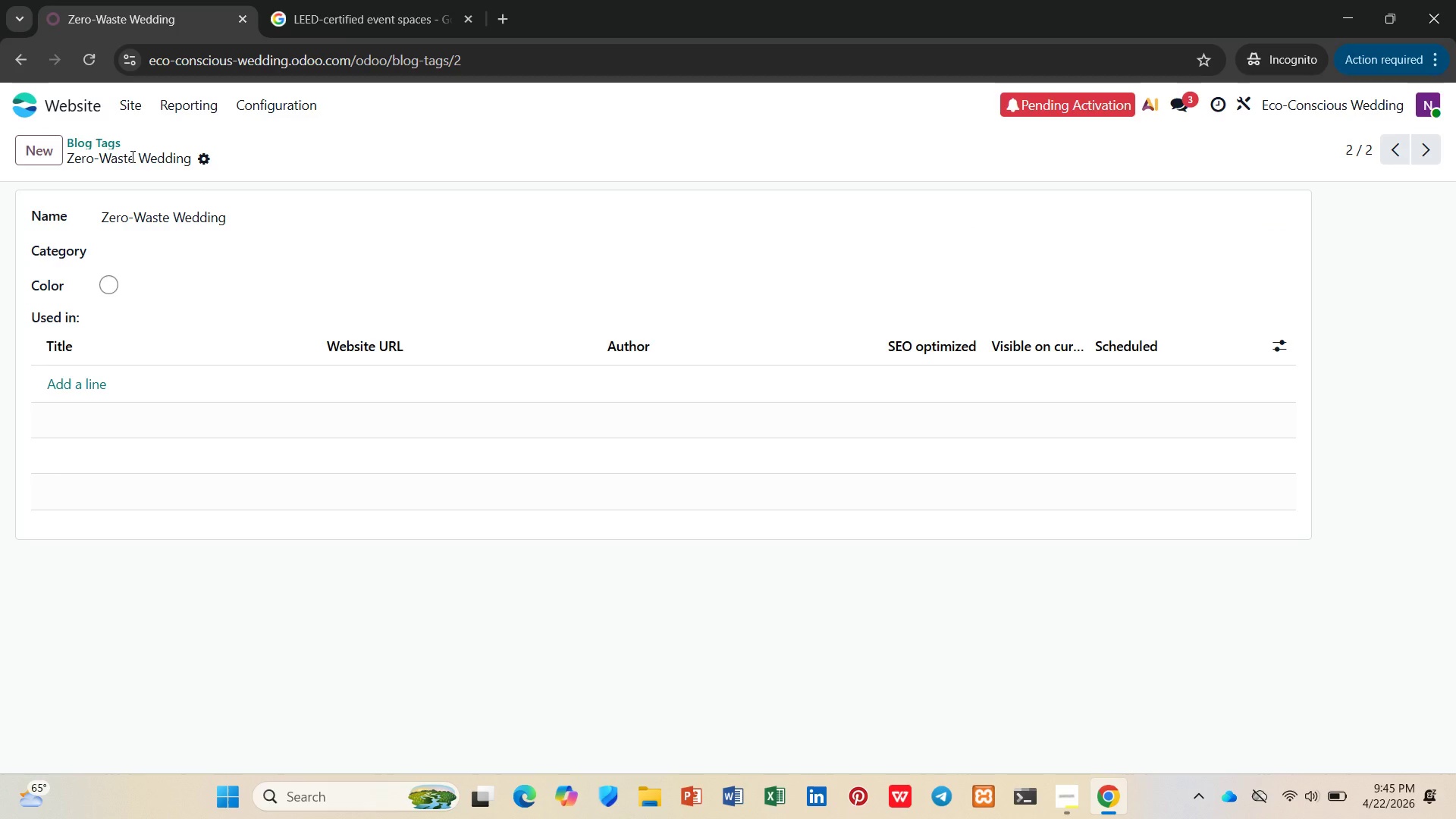 
left_click([53, 147])
 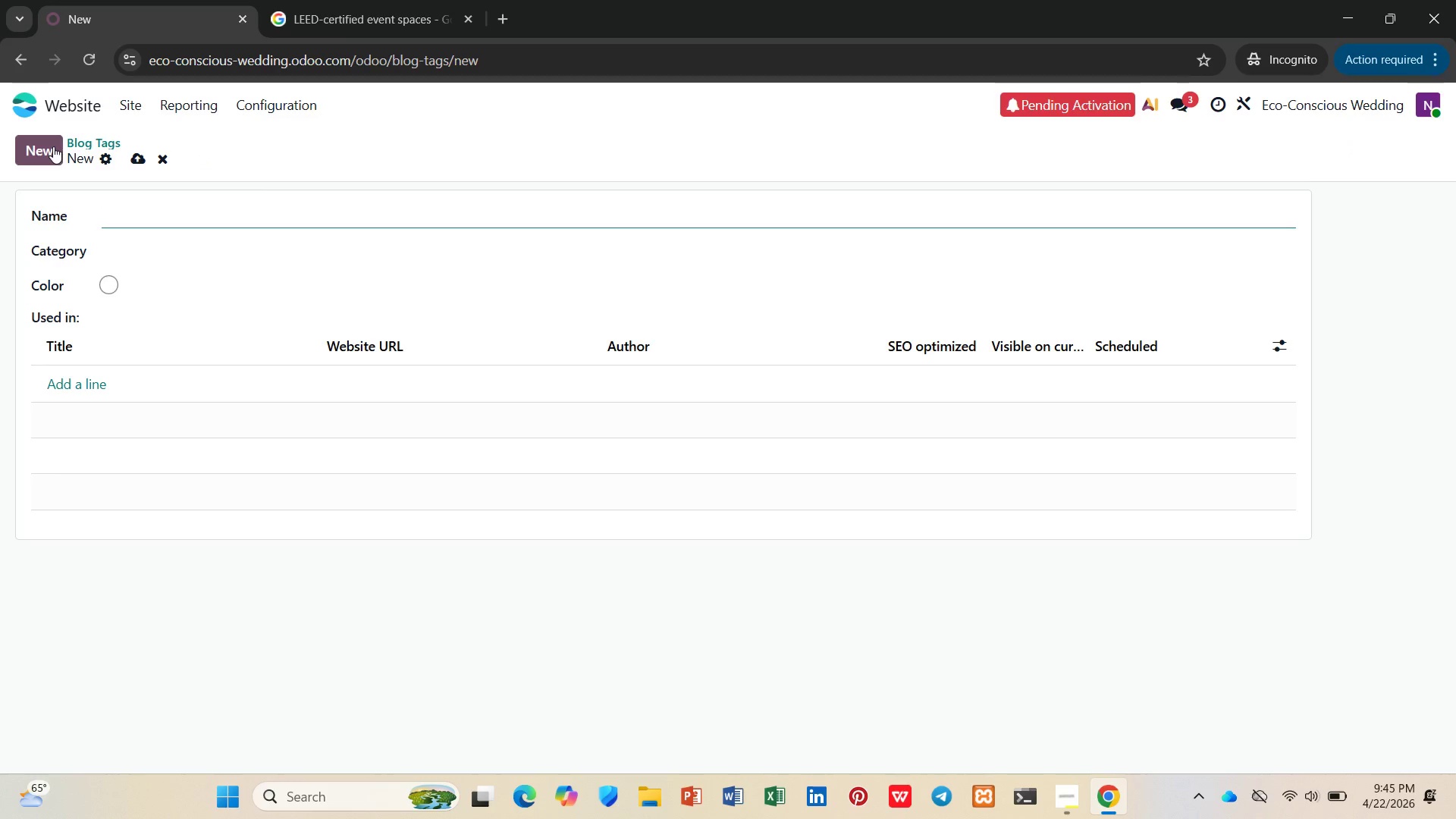 
type(Zro)
key(Backspace)
key(Backspace)
type(ero-Waste Catering)
 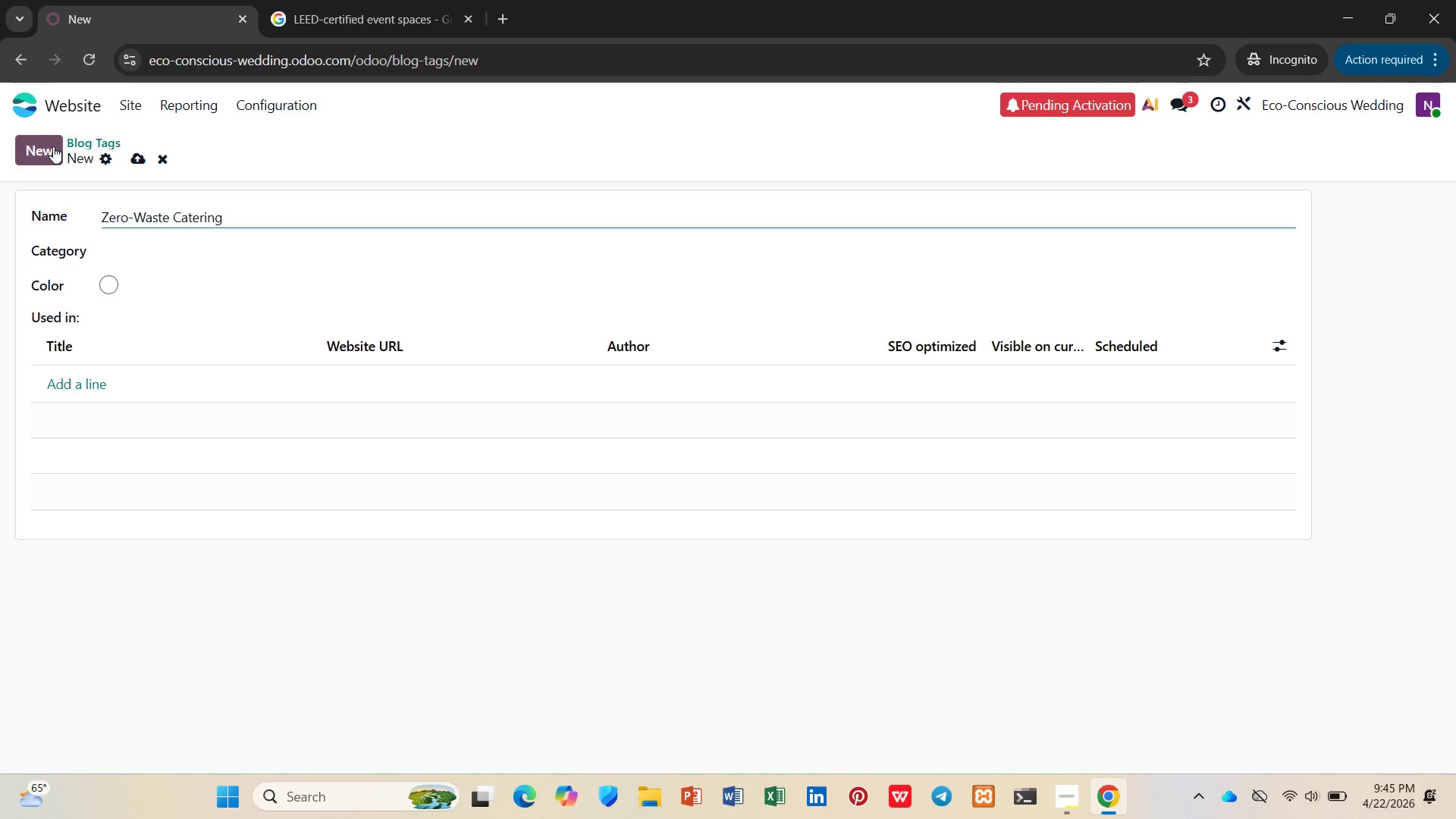 
left_click([132, 154])
 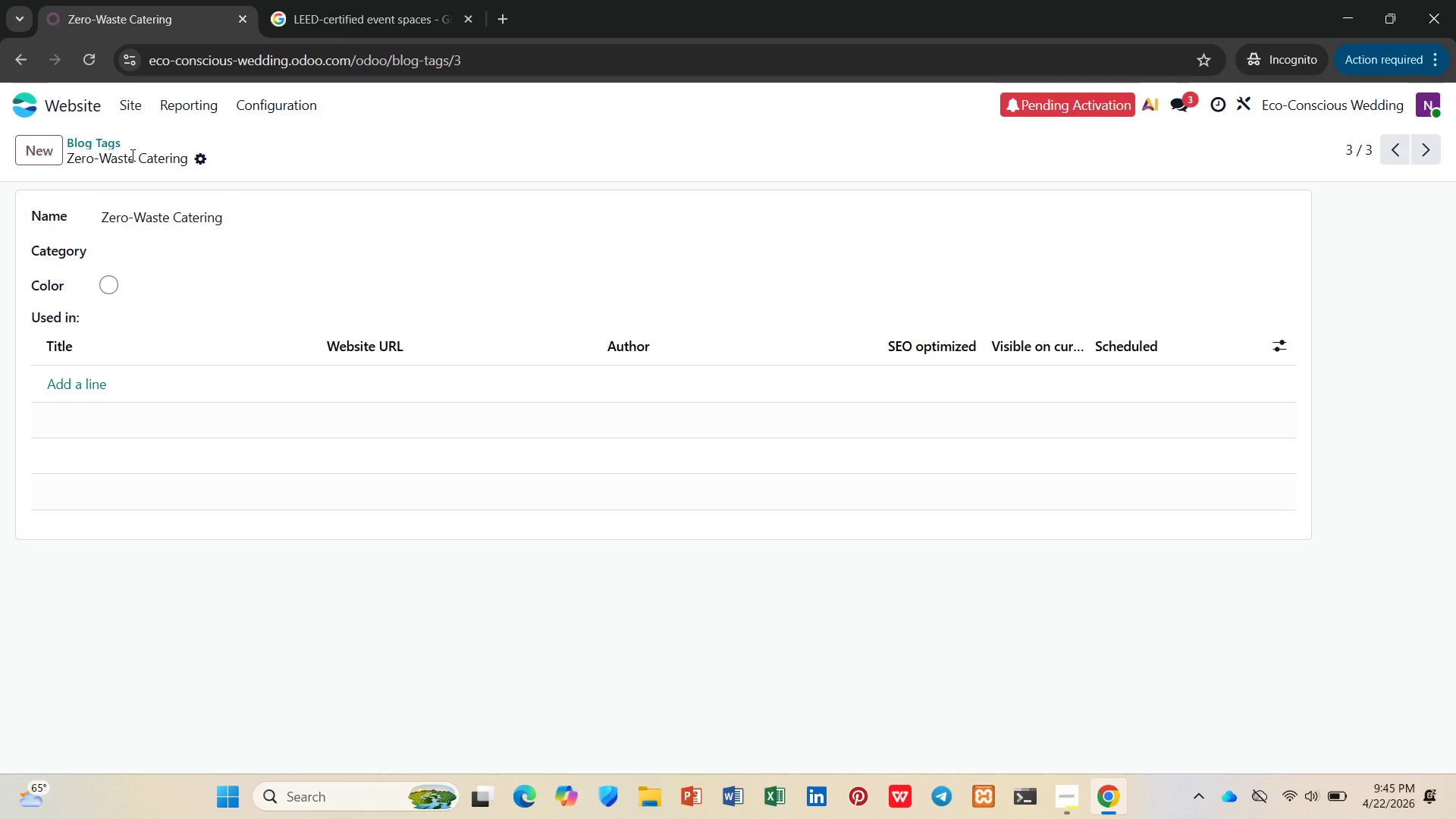 
left_click([59, 139])
 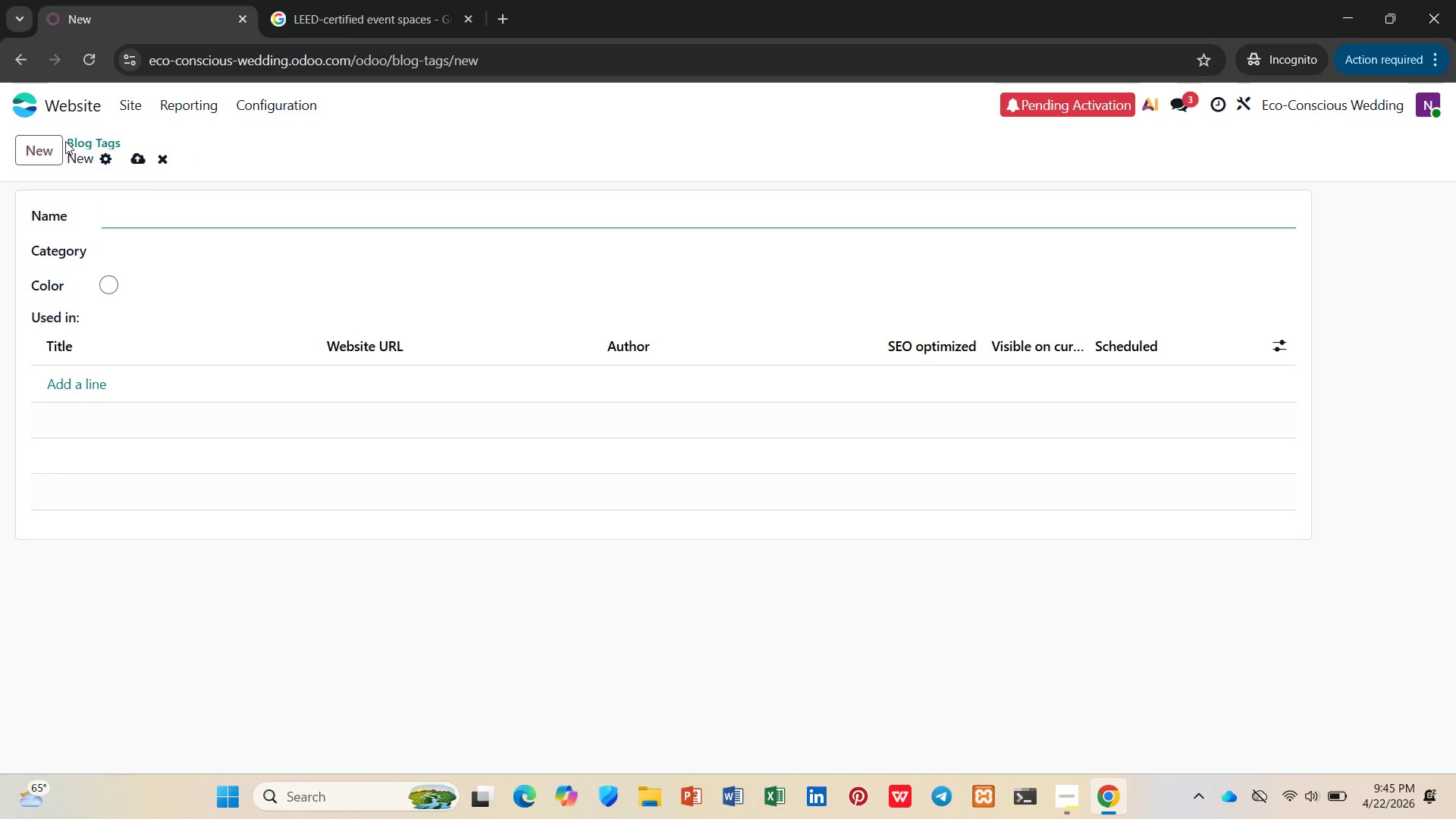 
type(Outdoor Venue)
 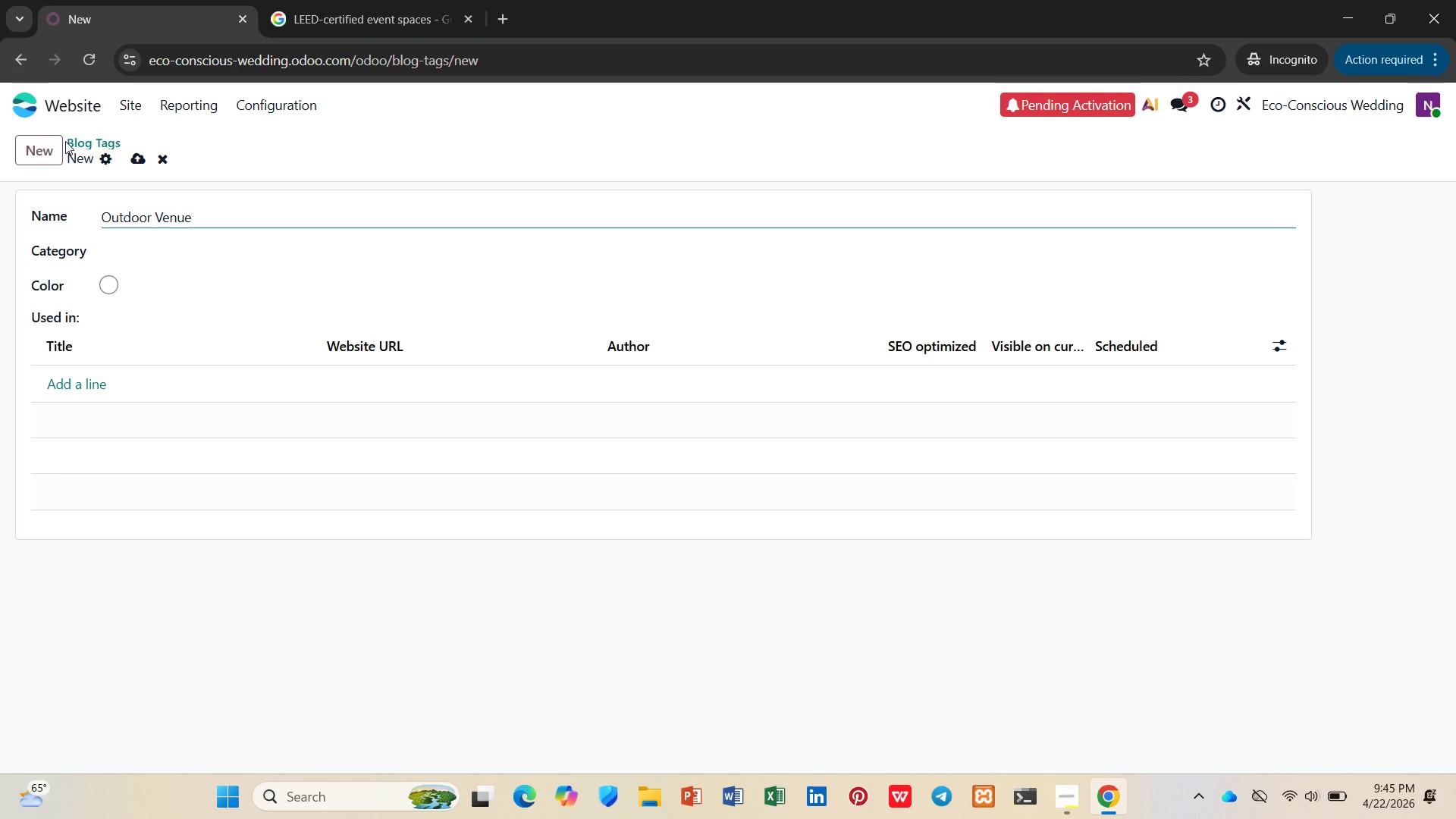 
left_click([60, 146])
 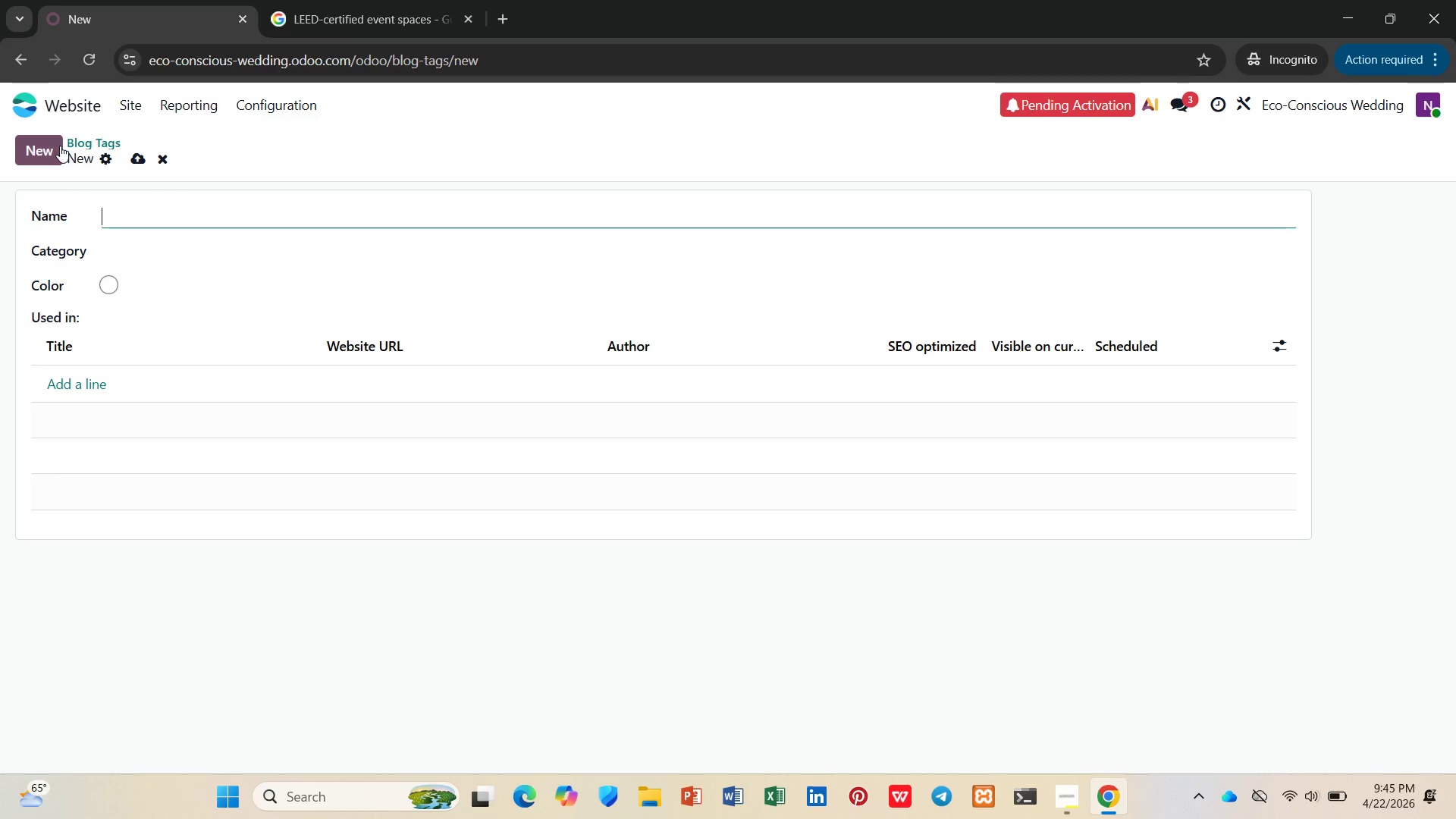 
type(Low-Impact Wedding)
 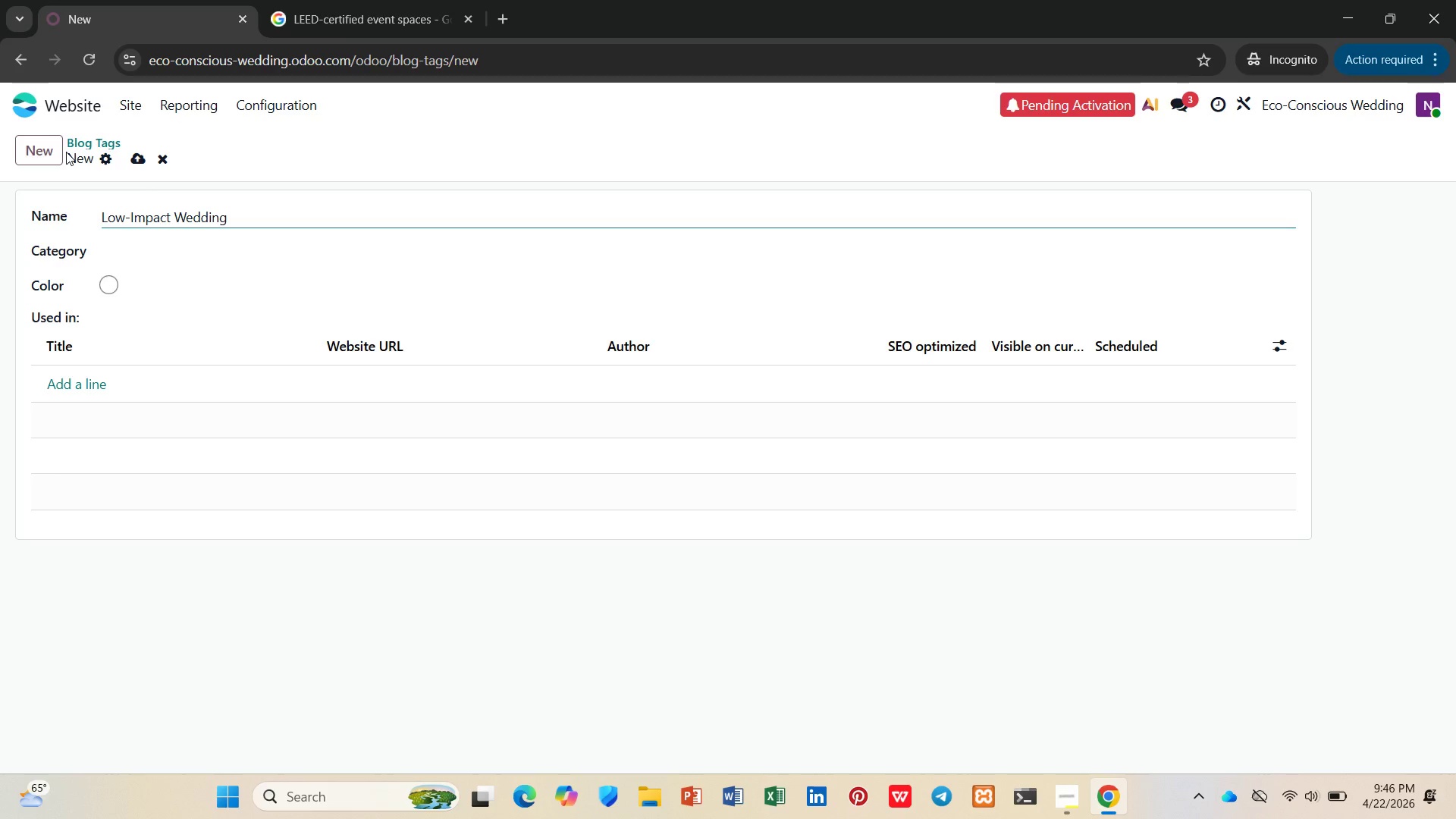 
left_click([135, 152])
 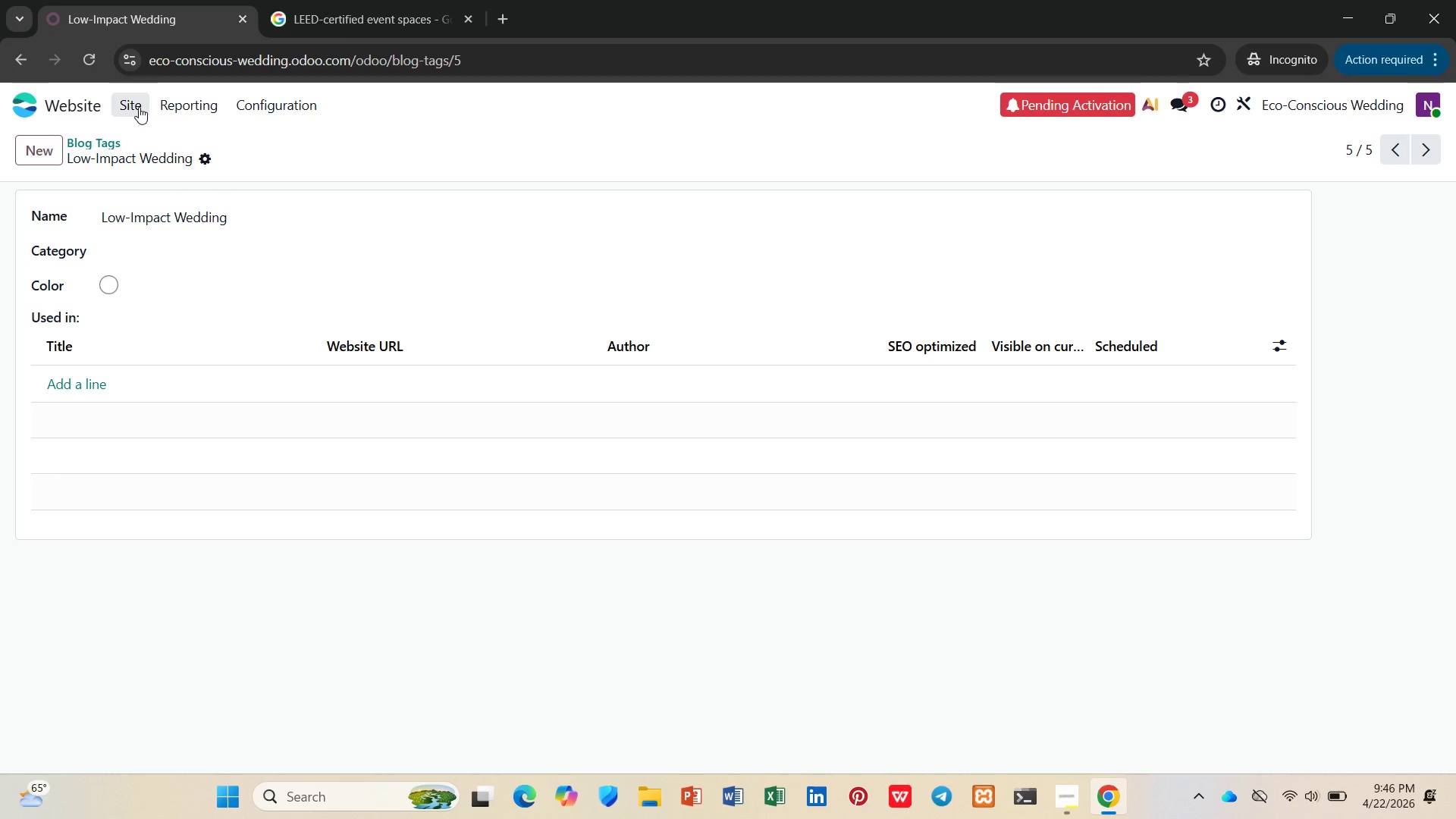 
left_click([145, 108])
 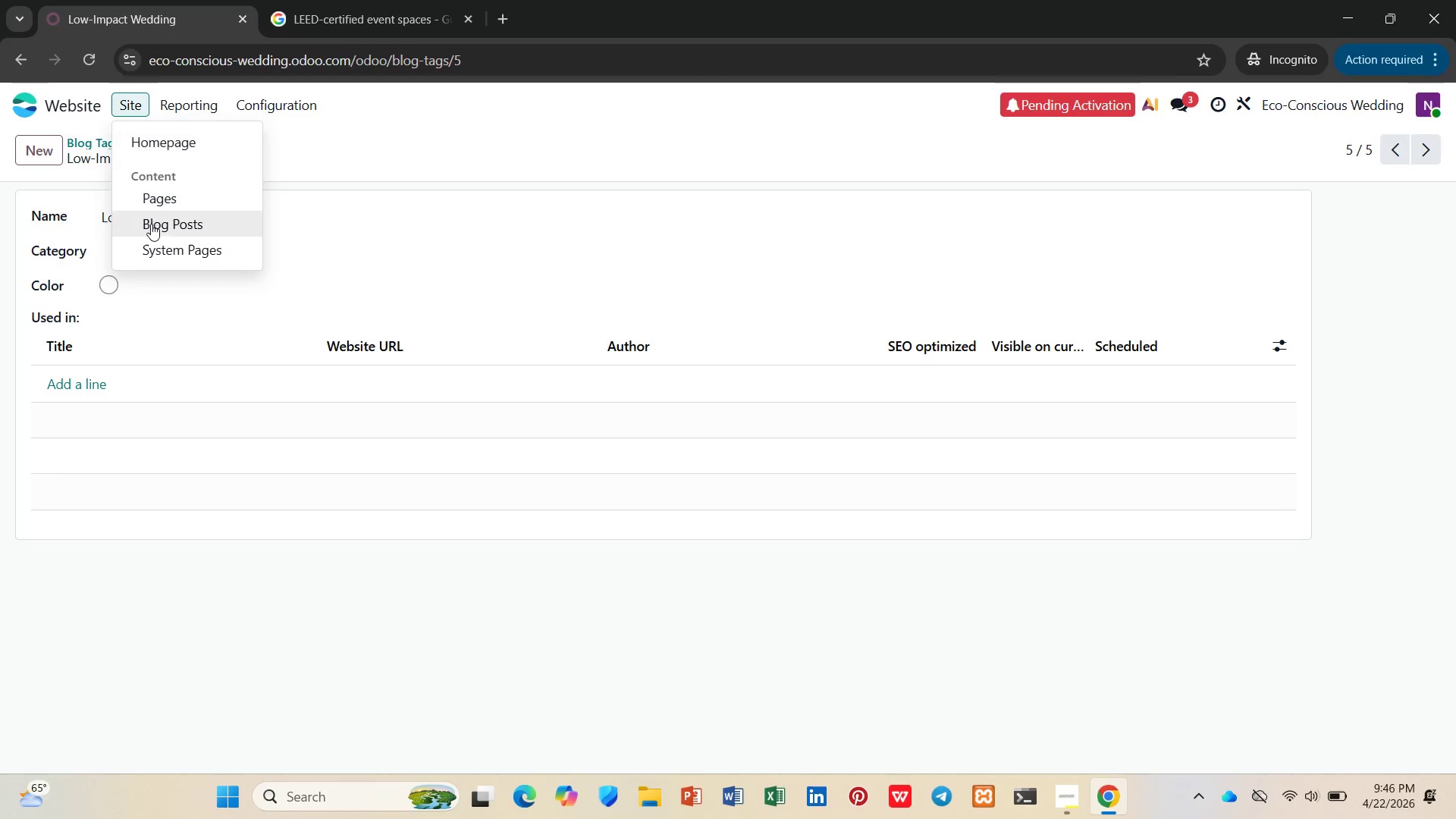 
left_click([151, 225])
 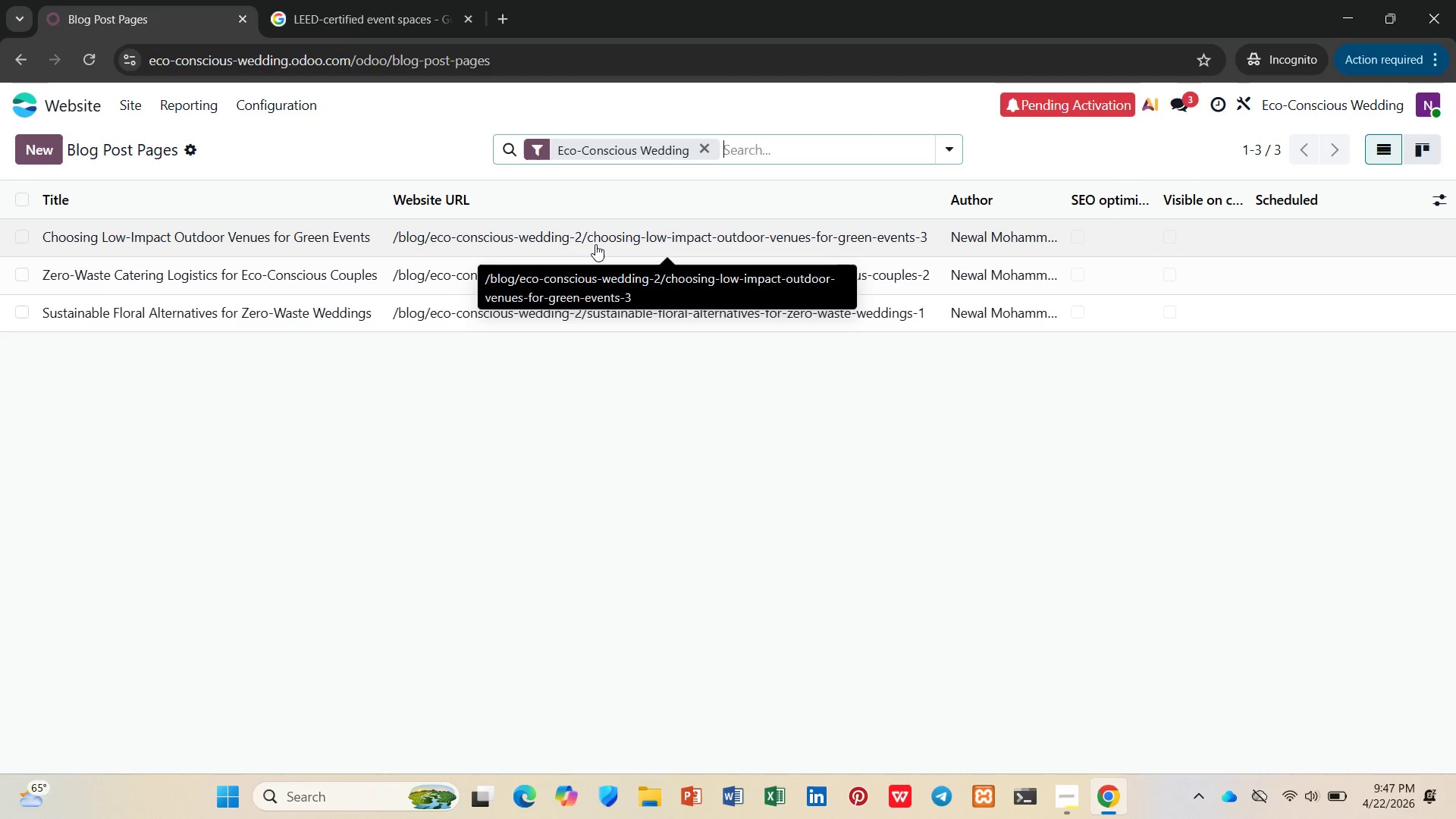 
wait(94.31)
 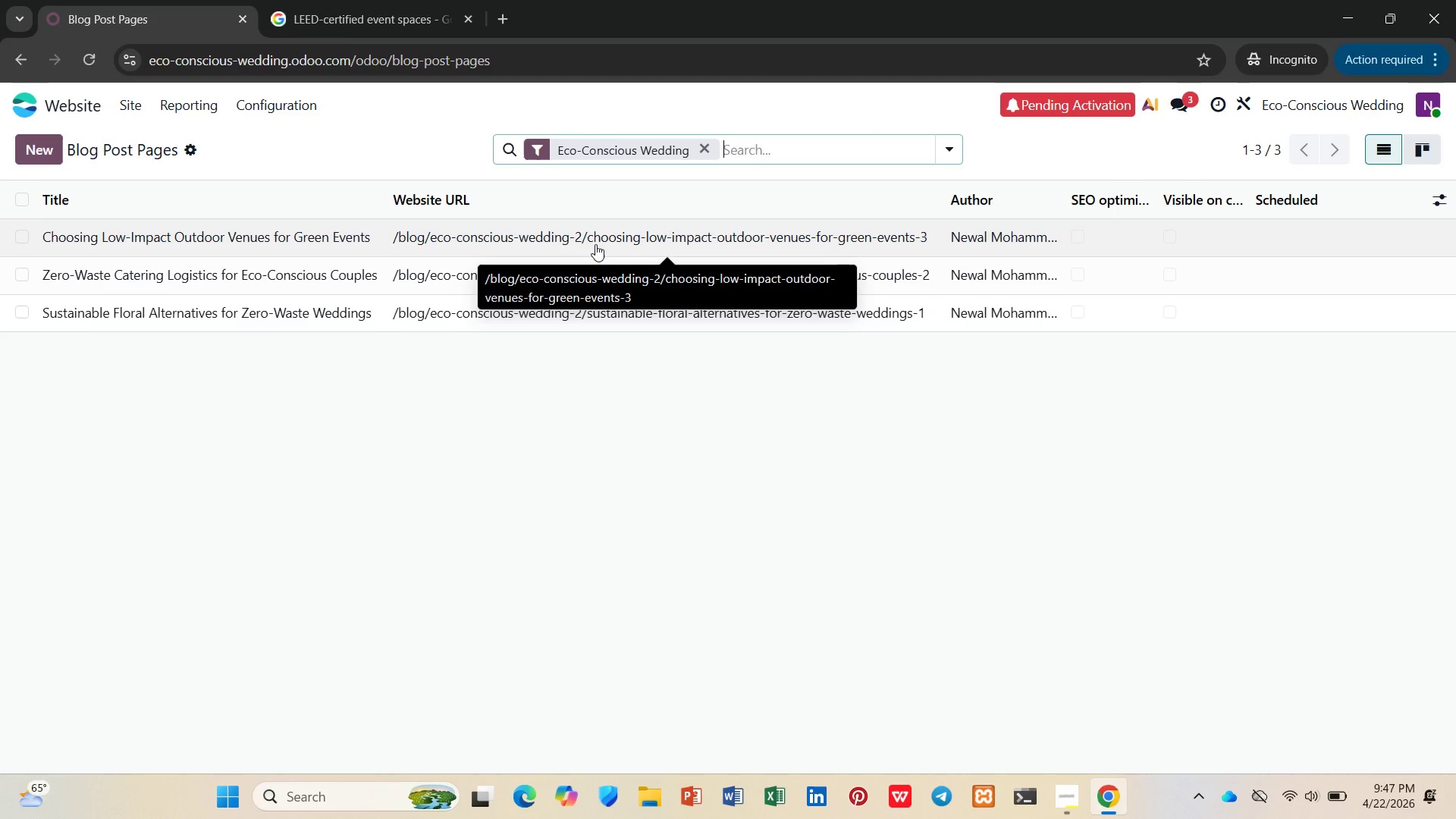 
left_click([460, 307])
 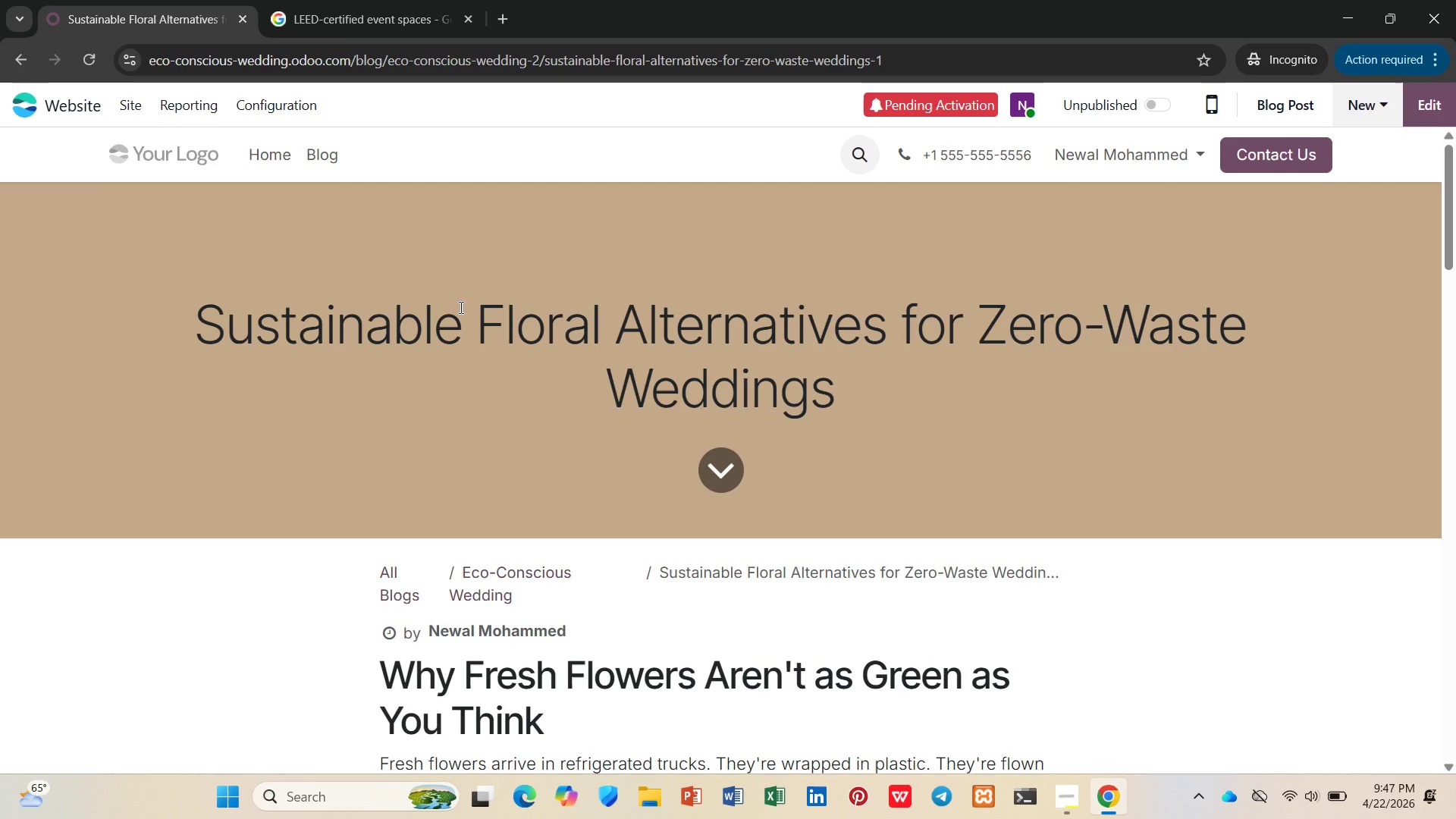 
scroll: coordinate [454, 304], scroll_direction: down, amount: 24.0
 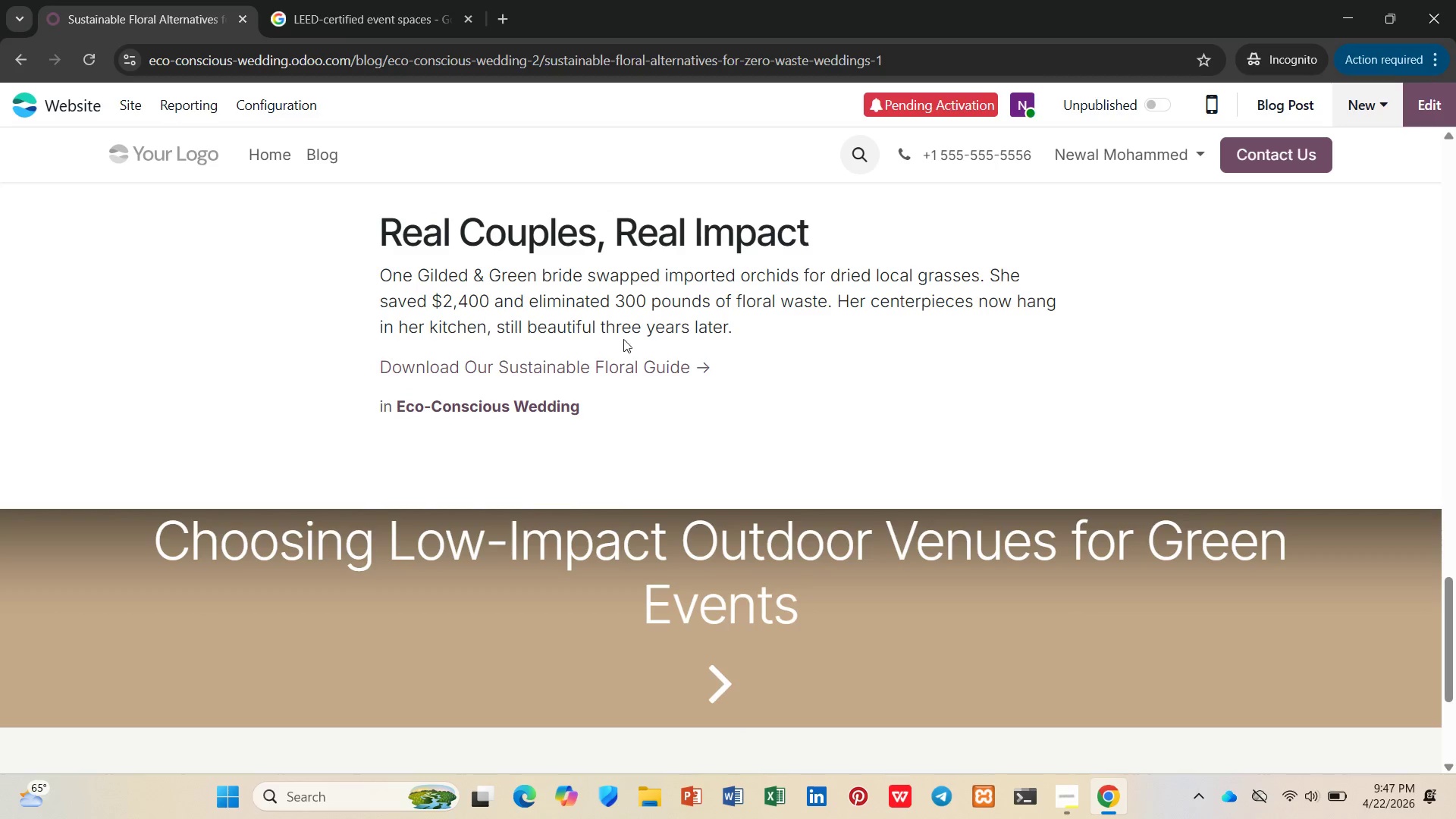 
left_click([673, 342])
 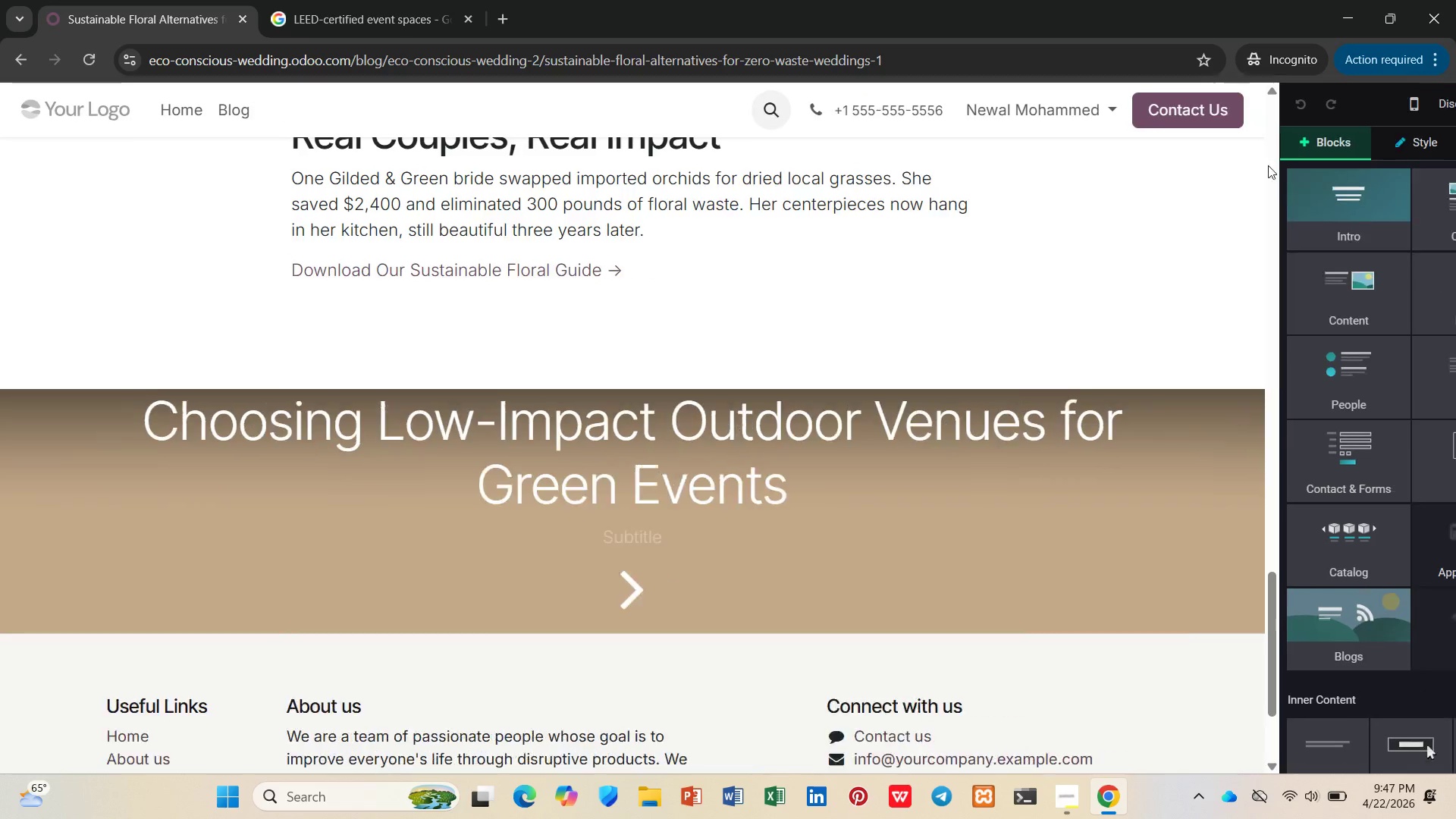 
scroll: coordinate [1259, 337], scroll_direction: down, amount: 5.0
 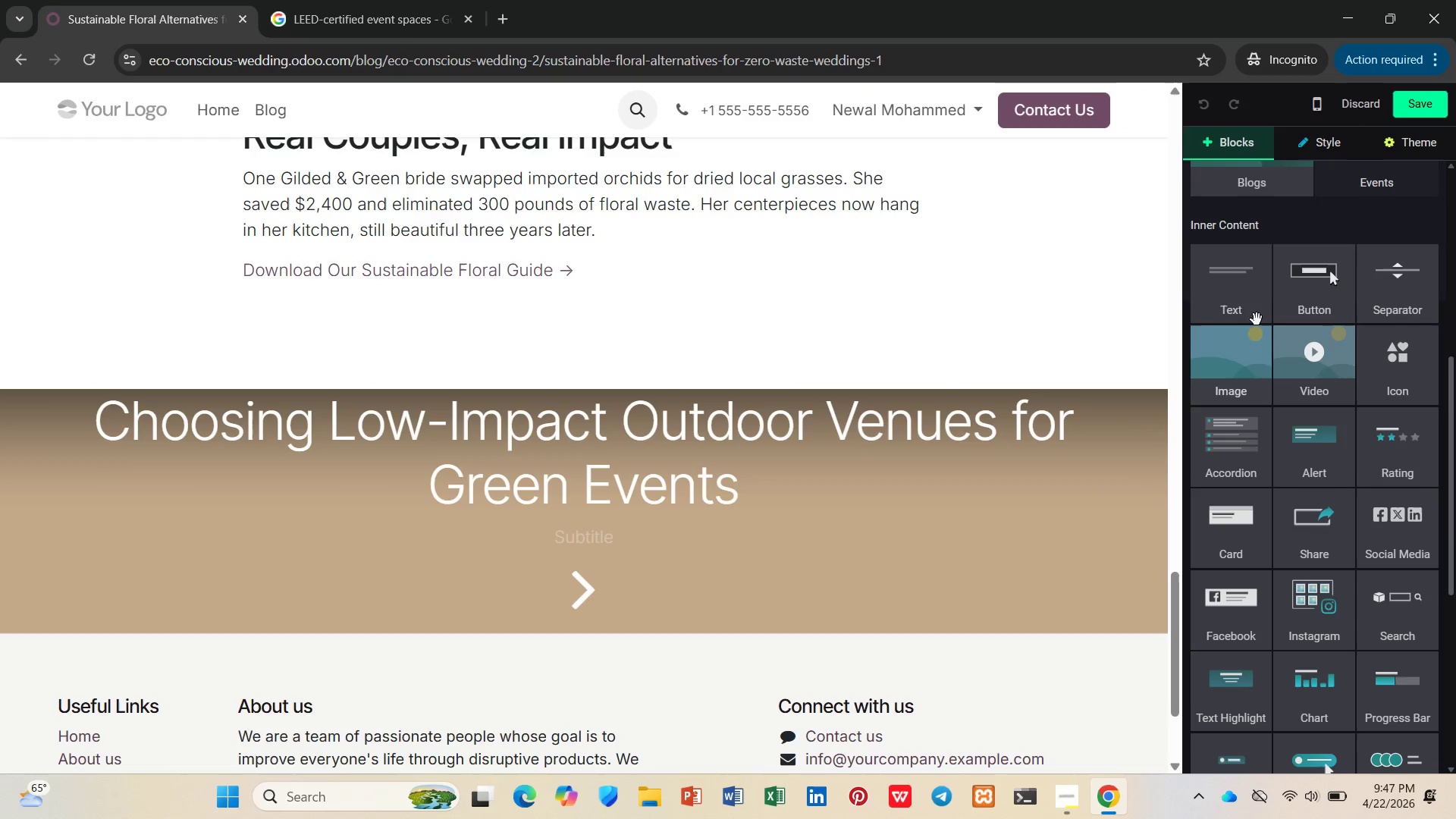 
scroll: coordinate [1254, 274], scroll_direction: up, amount: 6.0
 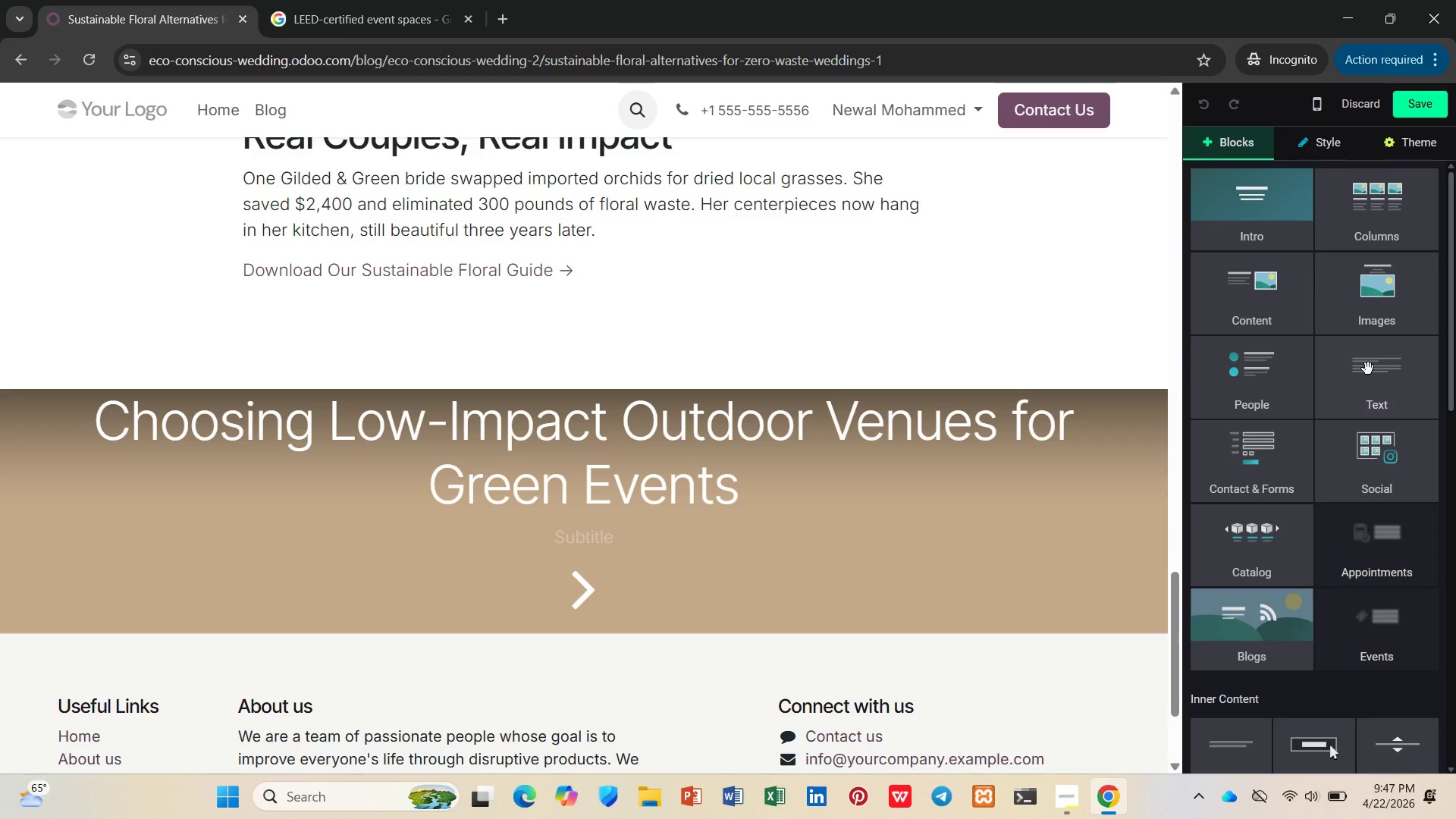 
left_click([1369, 375])
 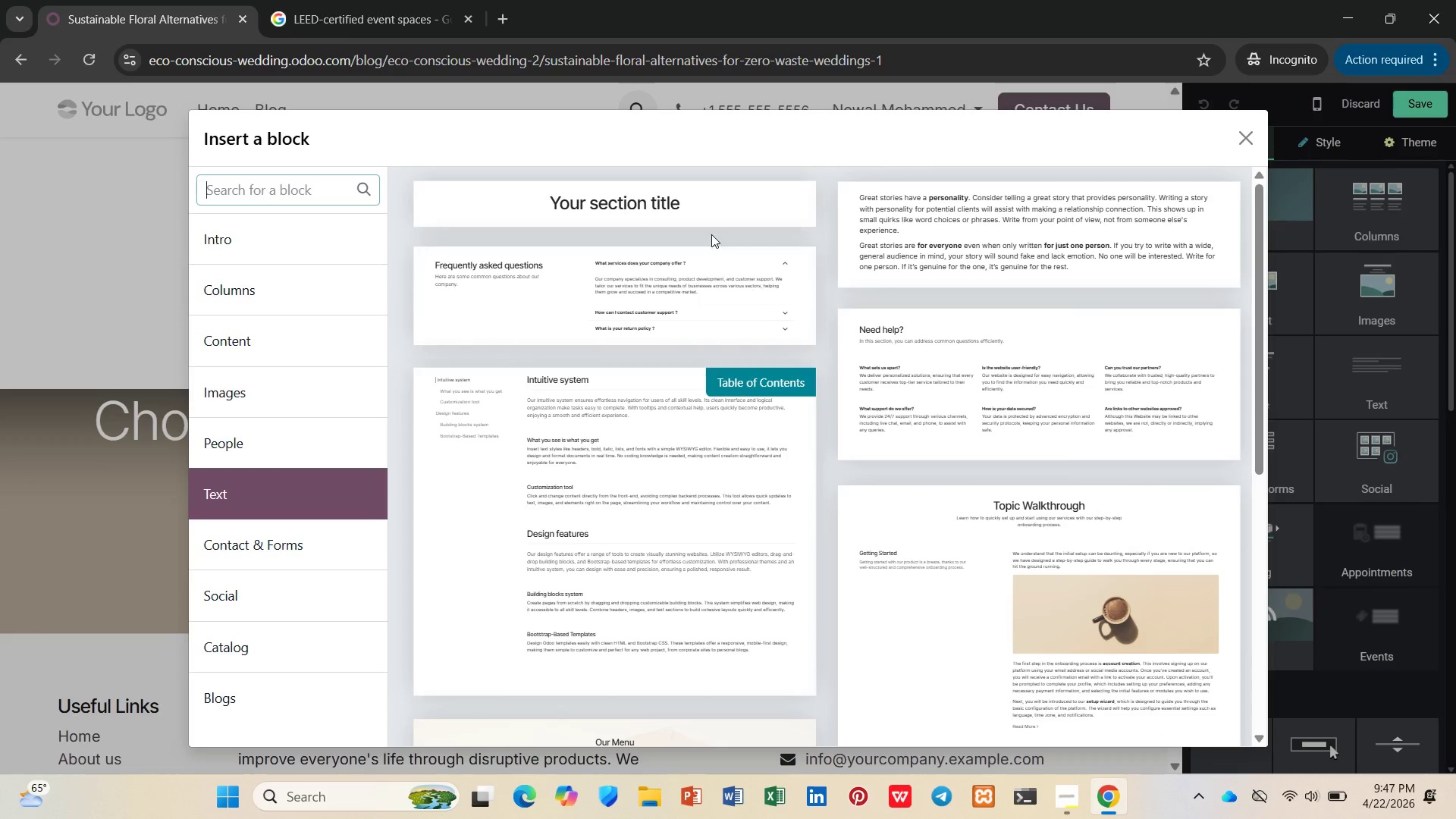 
left_click([710, 221])
 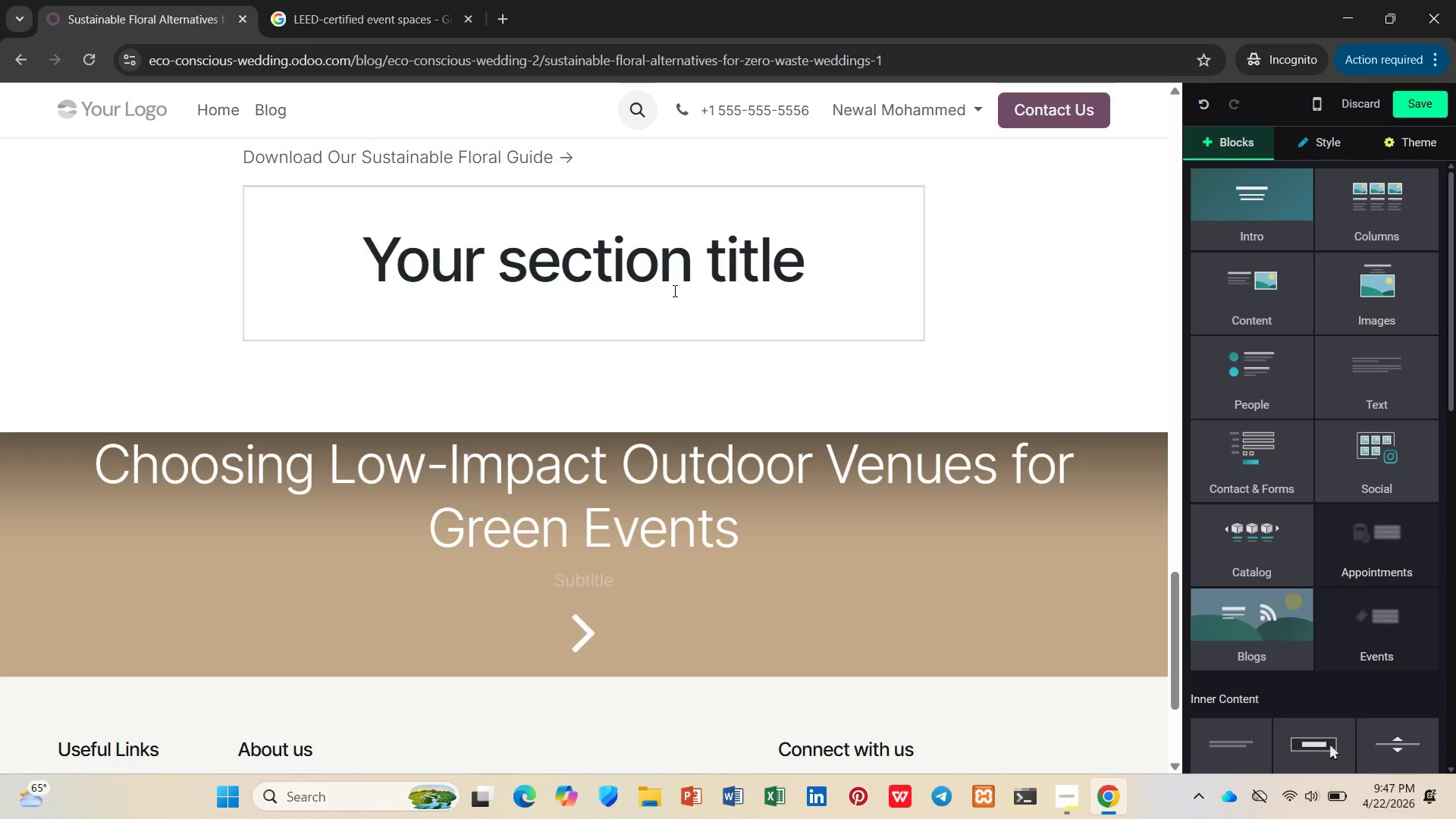 
left_click([677, 259])
 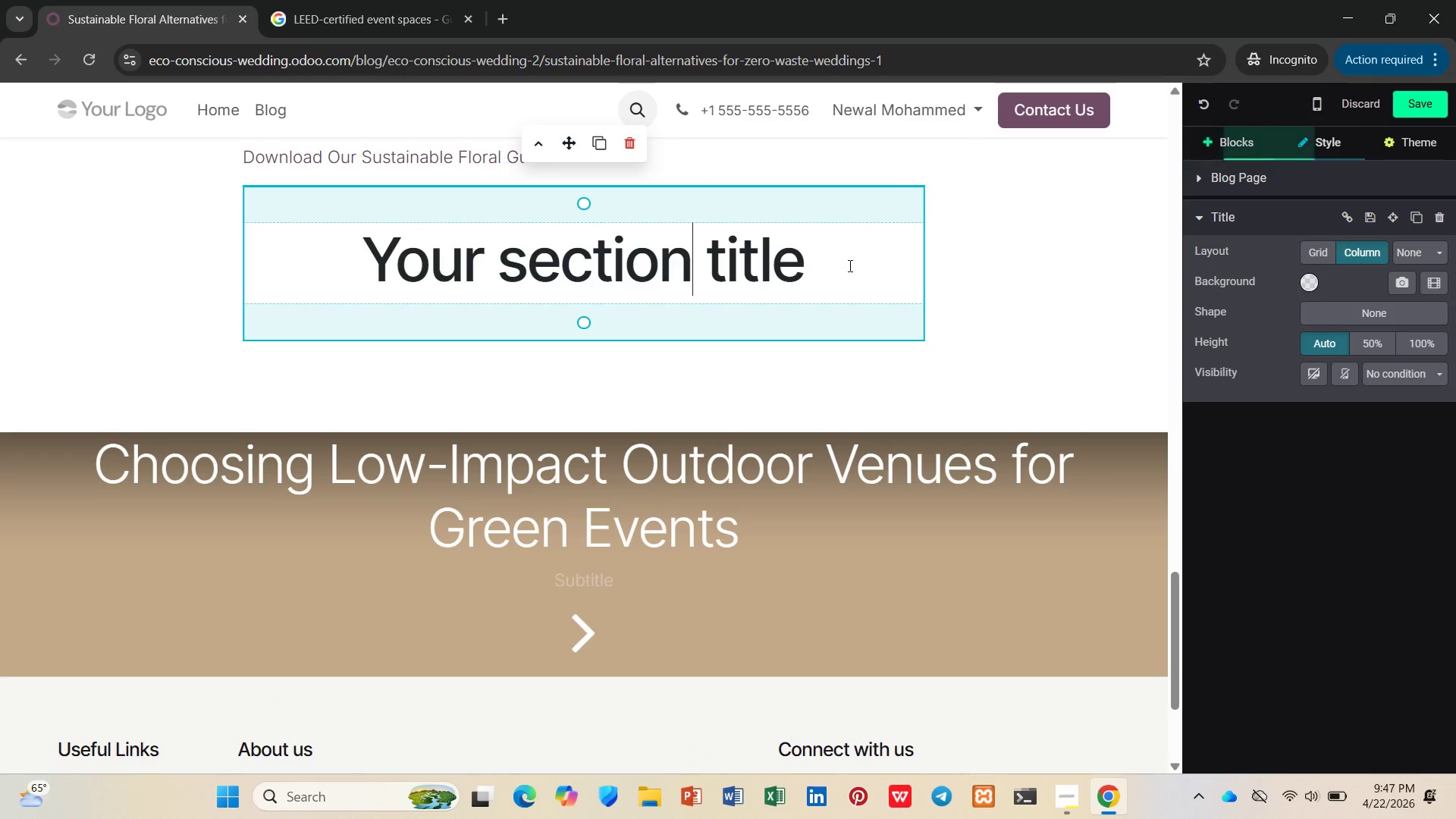 
left_click_drag(start_coordinate=[868, 265], to_coordinate=[334, 269])
 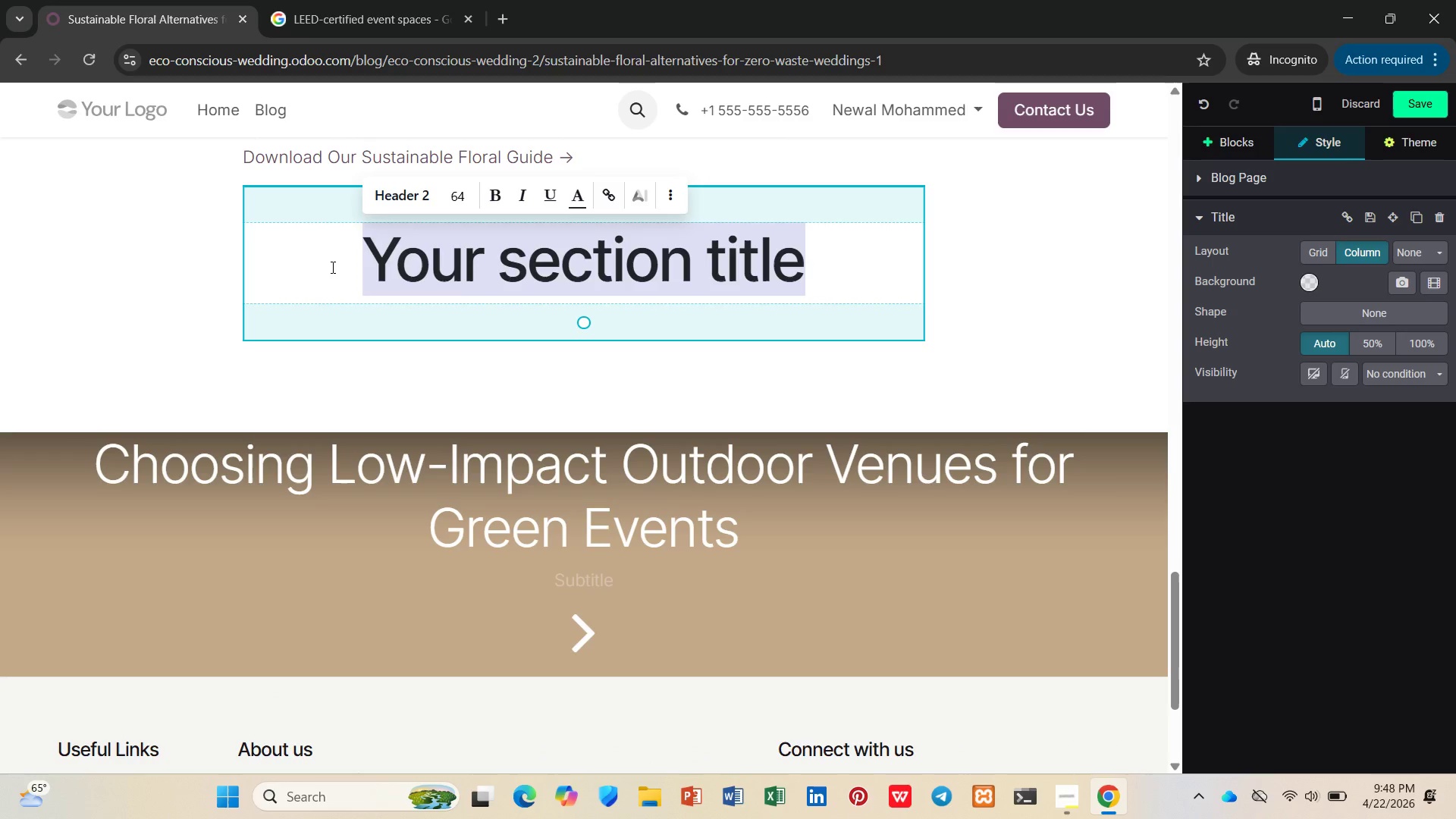 
key(Slash)
 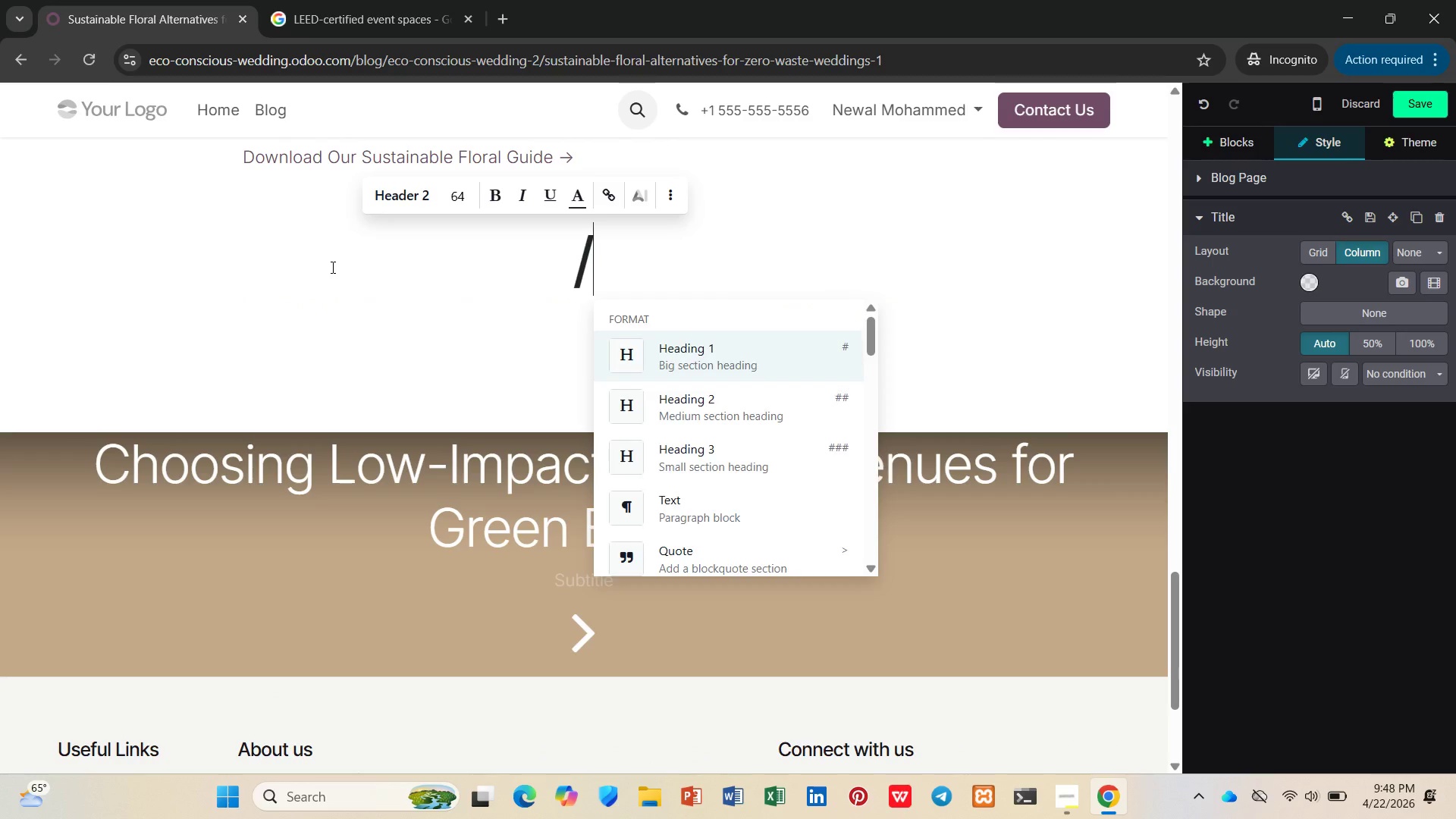 
key(P)
 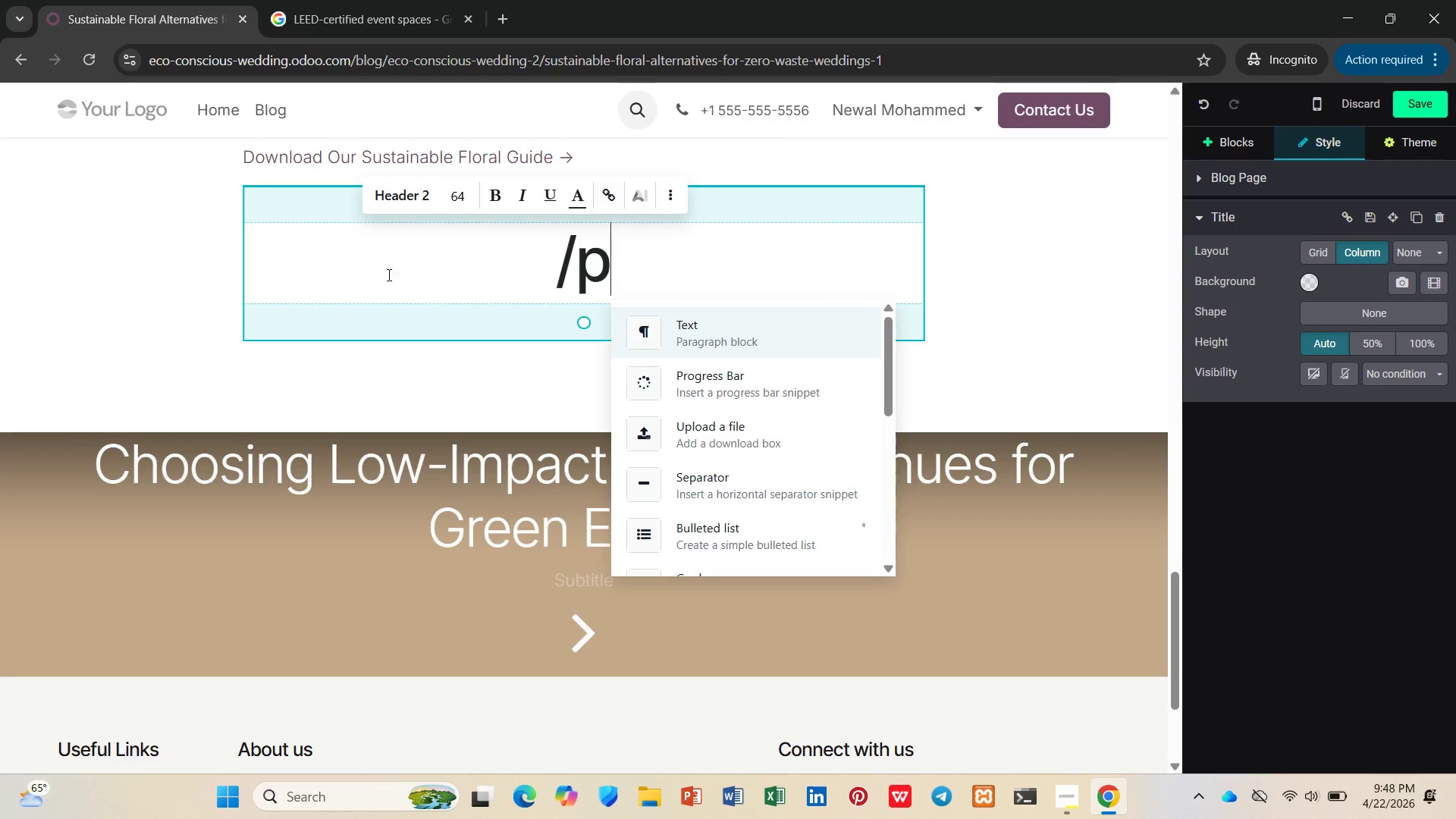 
left_click([770, 315])
 